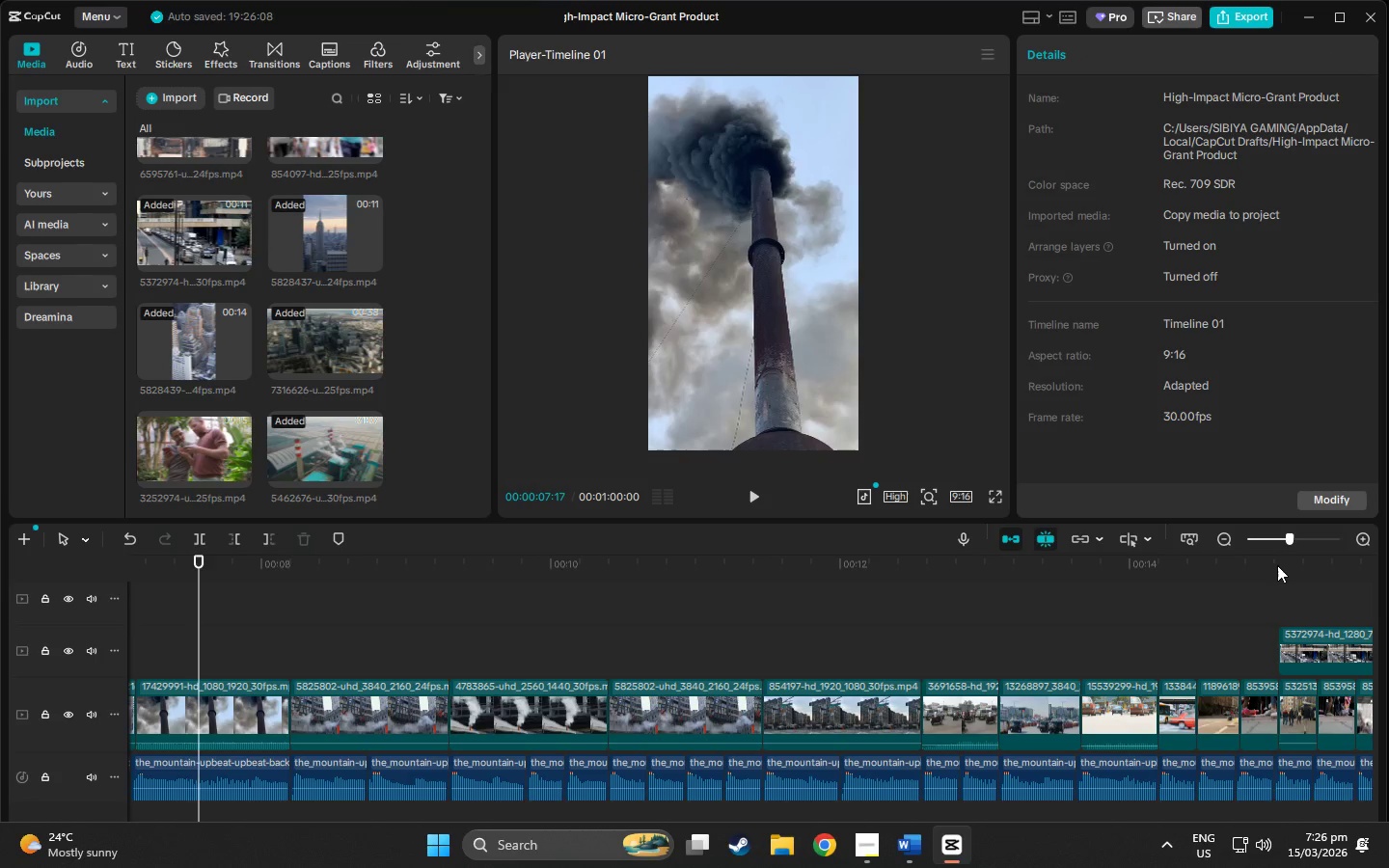 
left_click([1277, 564])
 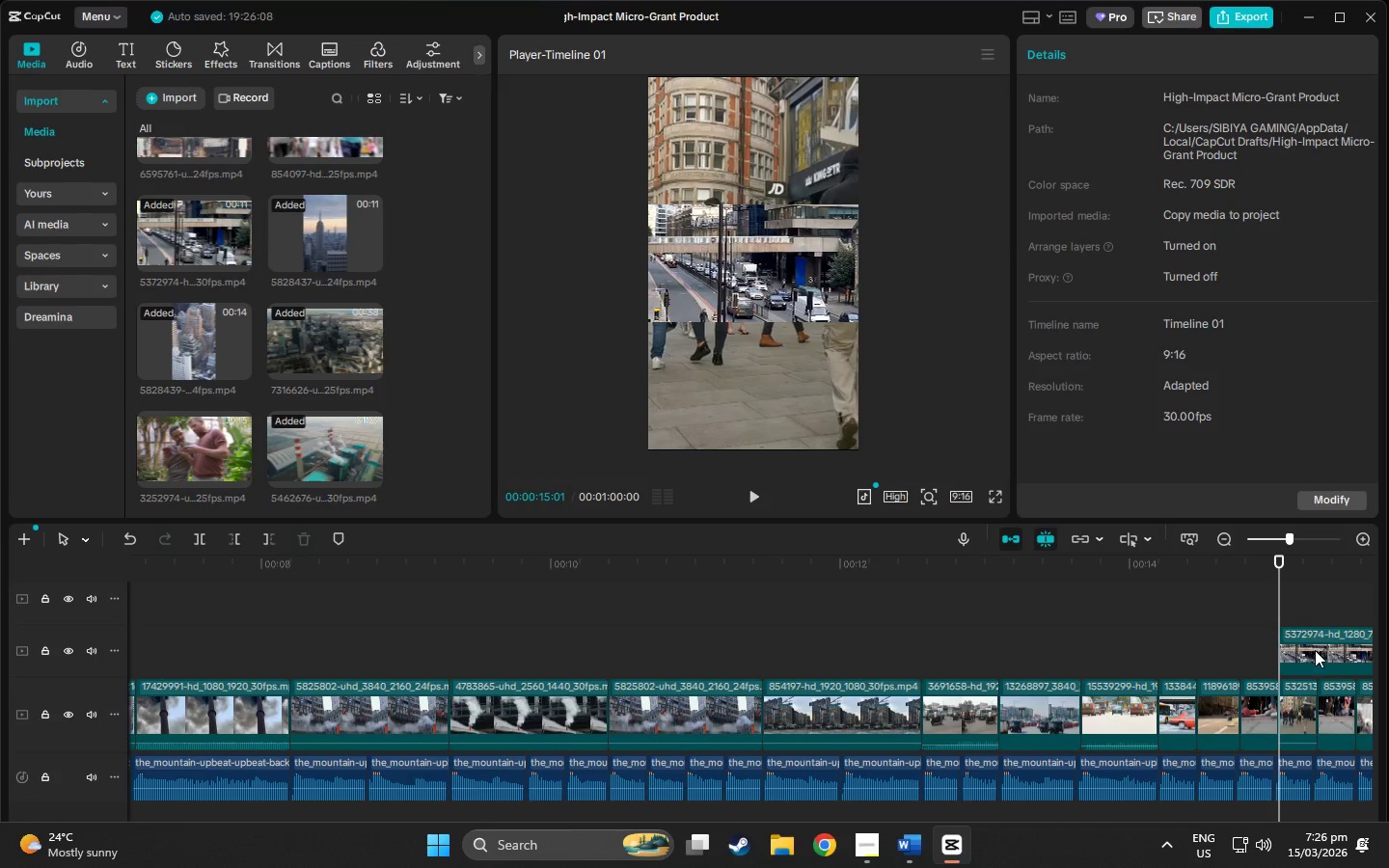 
left_click_drag(start_coordinate=[1276, 559], to_coordinate=[1200, 576])
 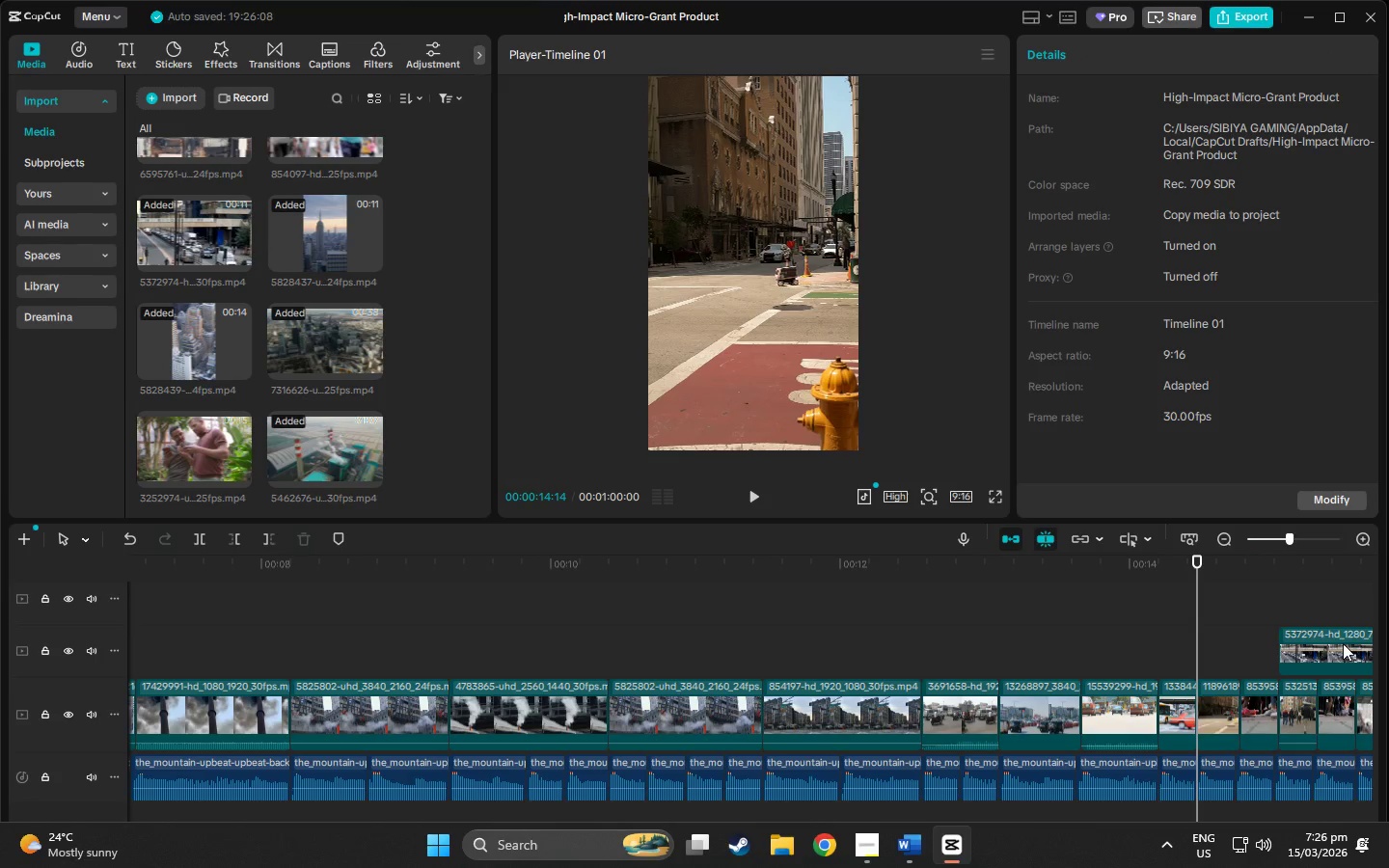 
left_click_drag(start_coordinate=[1342, 643], to_coordinate=[1264, 643])
 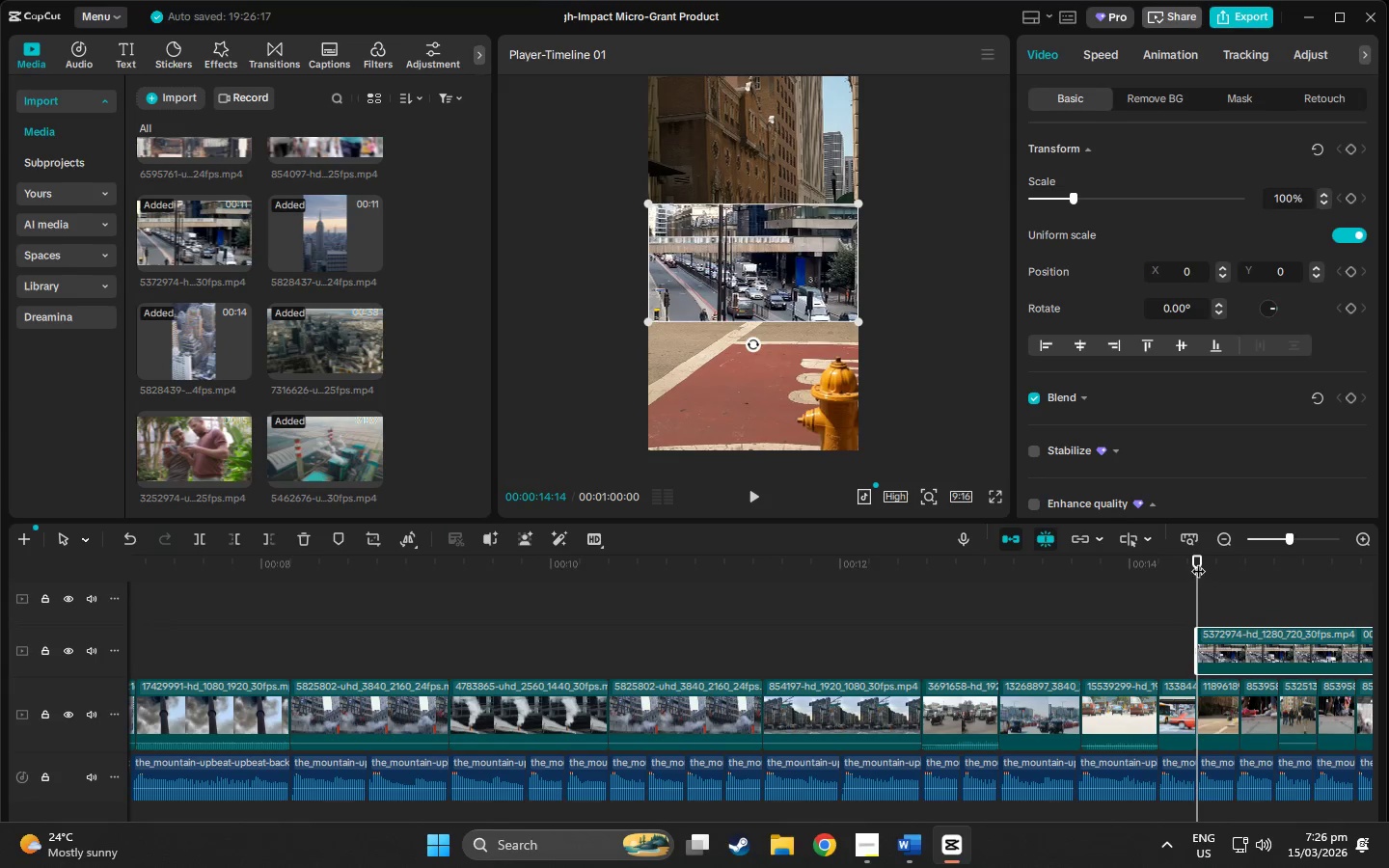 
left_click_drag(start_coordinate=[1198, 561], to_coordinate=[1230, 570])
 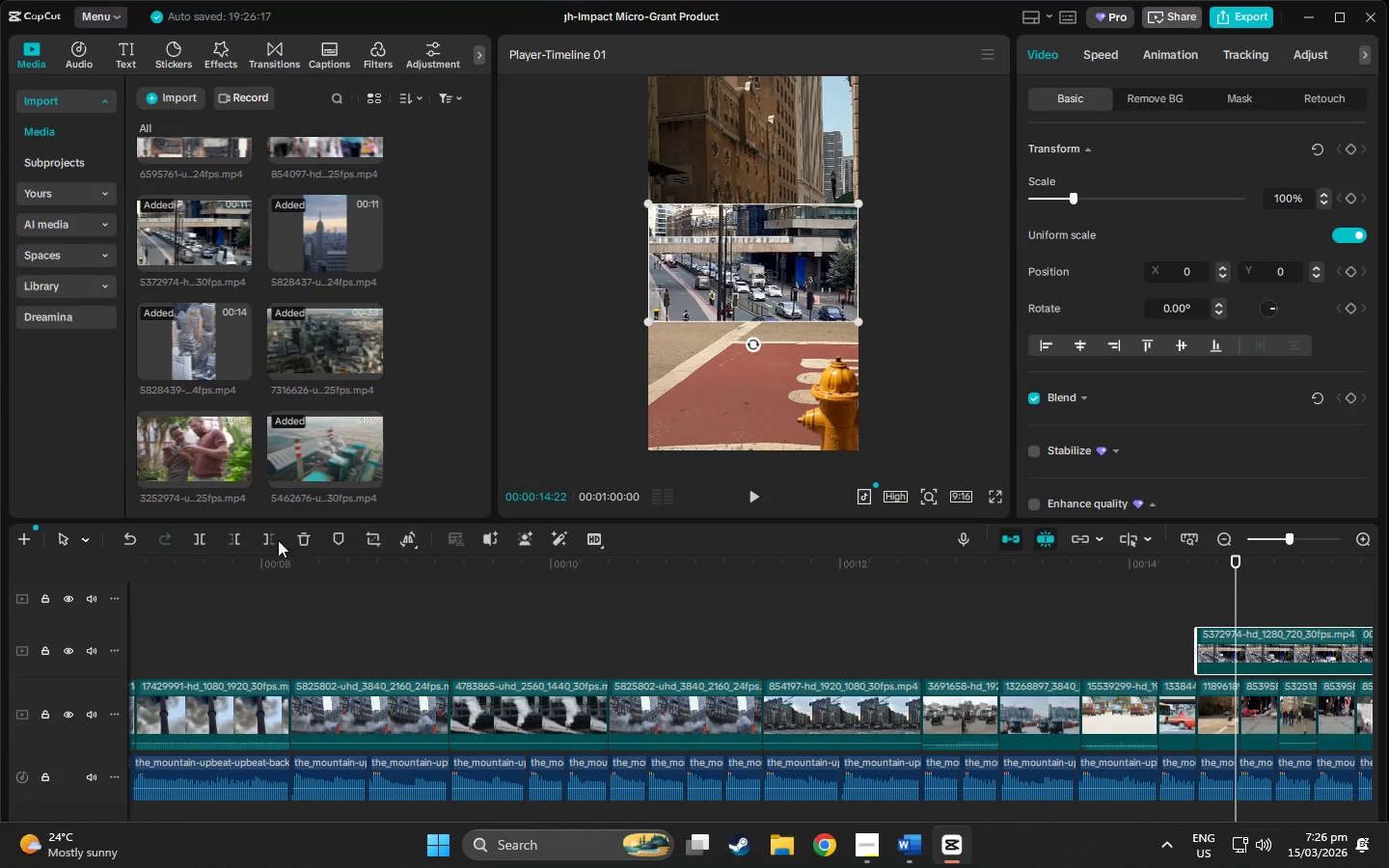 
left_click([266, 538])
 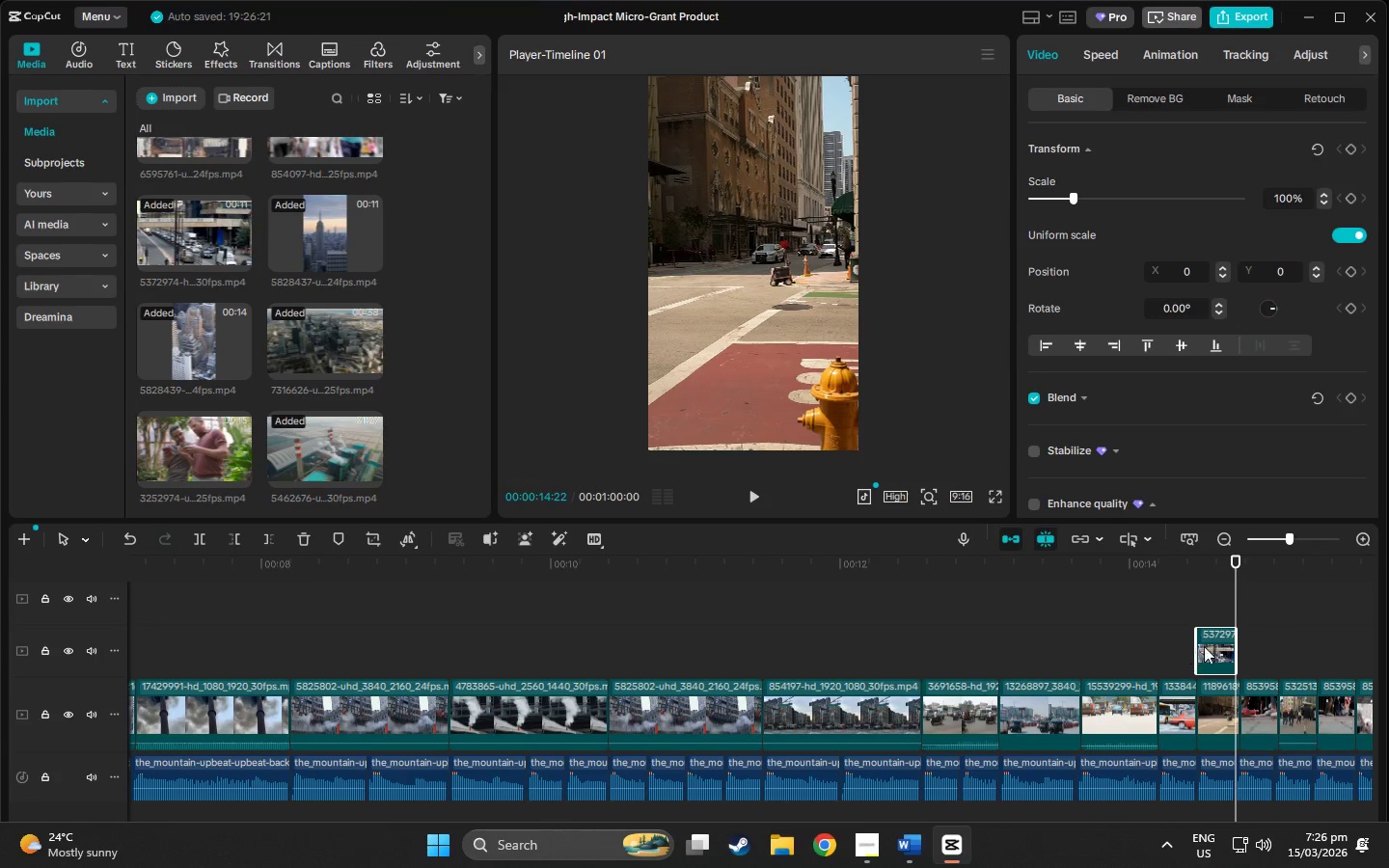 
left_click_drag(start_coordinate=[1206, 643], to_coordinate=[1206, 700])
 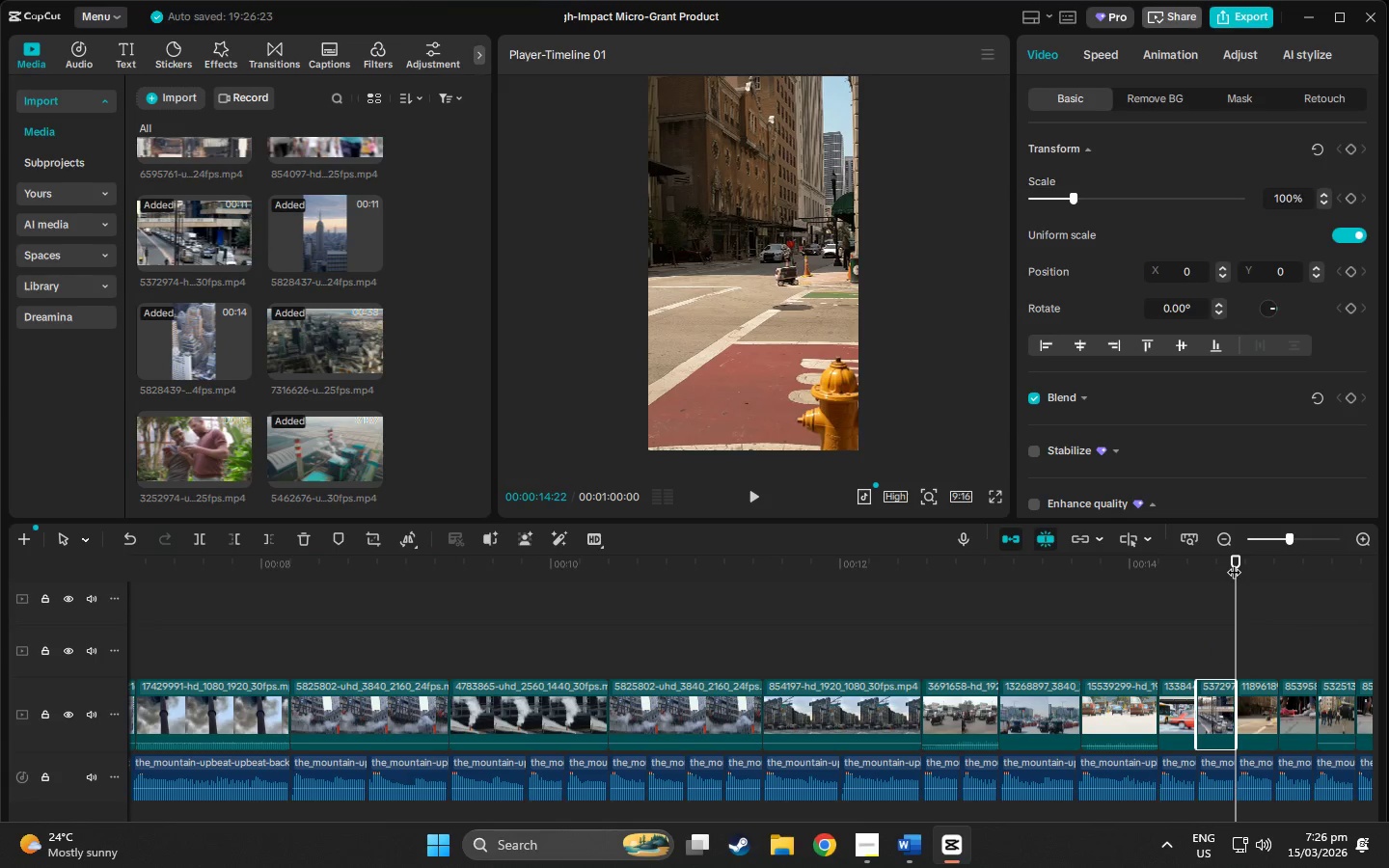 
left_click_drag(start_coordinate=[1237, 562], to_coordinate=[148, 665])
 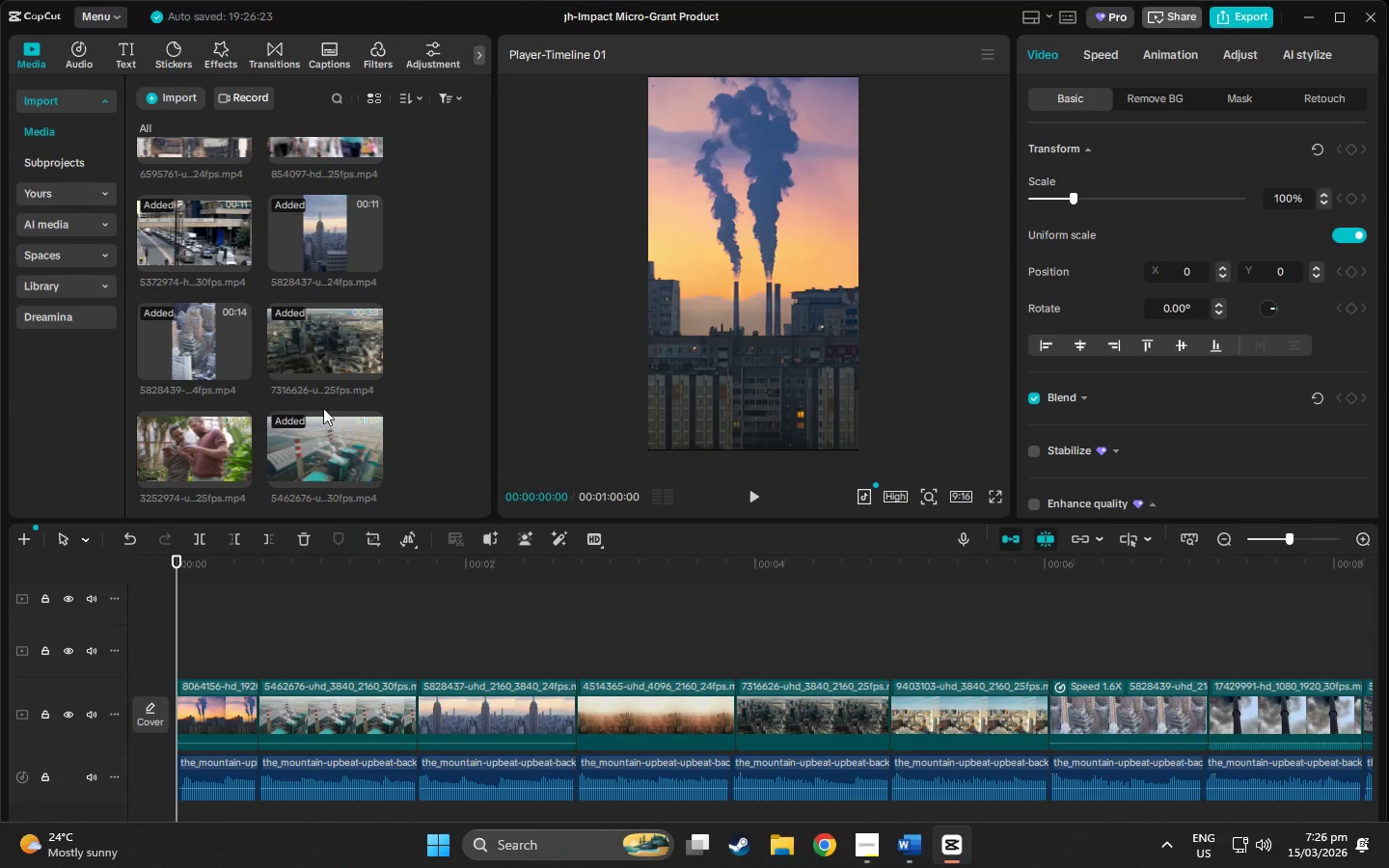 
scroll: coordinate [330, 565], scroll_direction: down, amount: 2.0
 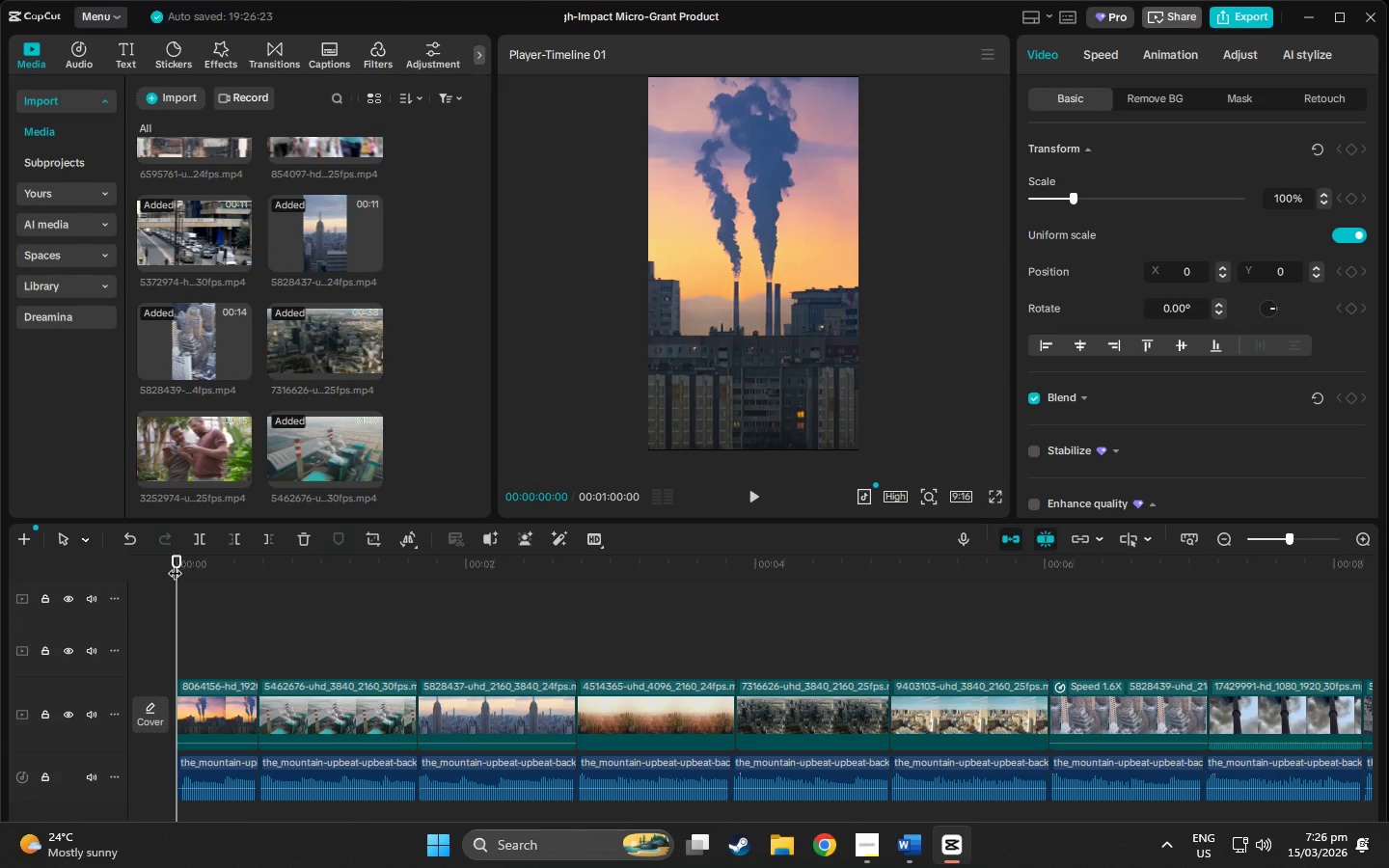 
left_click_drag(start_coordinate=[180, 556], to_coordinate=[310, 565])
 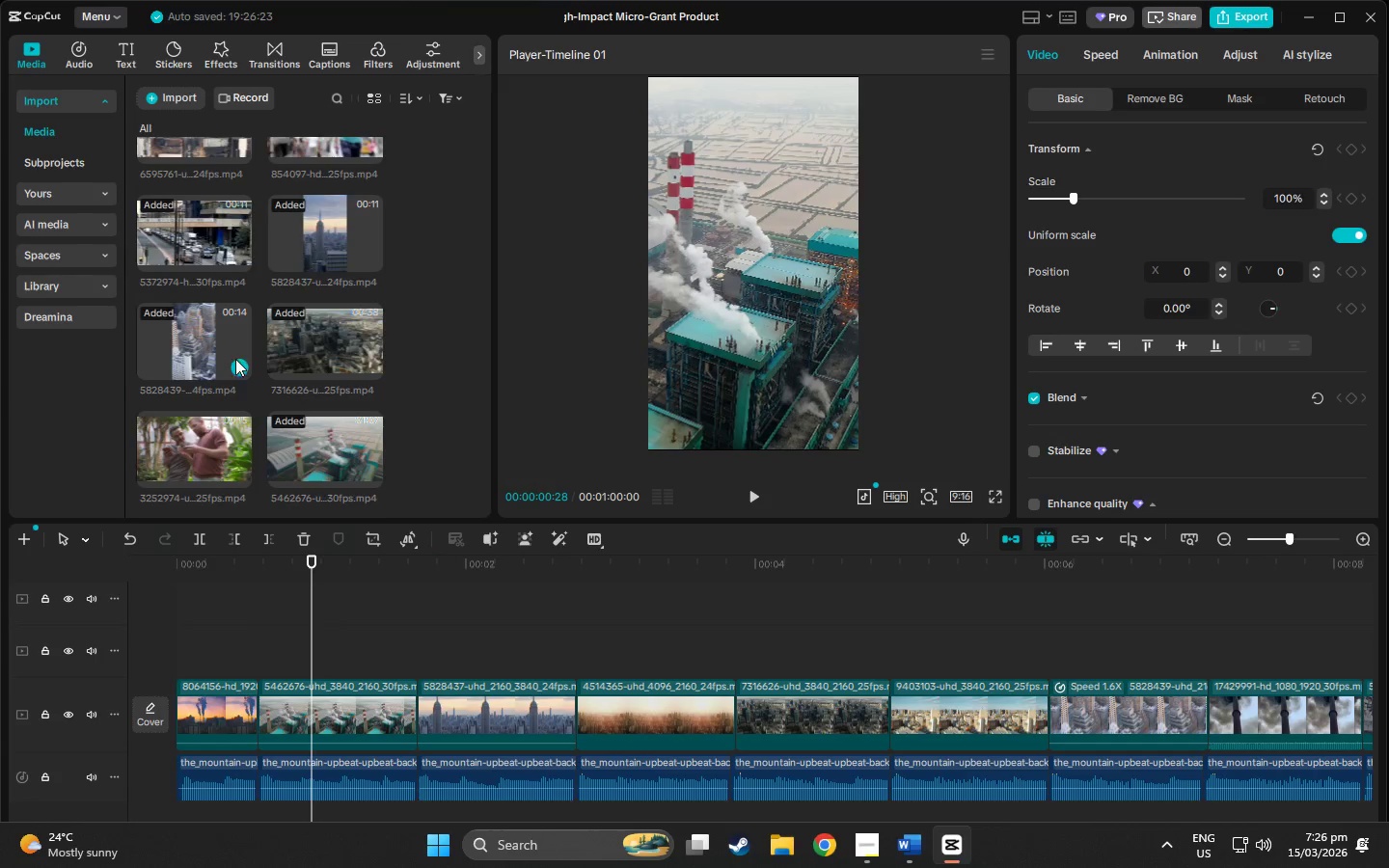 
scroll: coordinate [278, 386], scroll_direction: up, amount: 3.0
 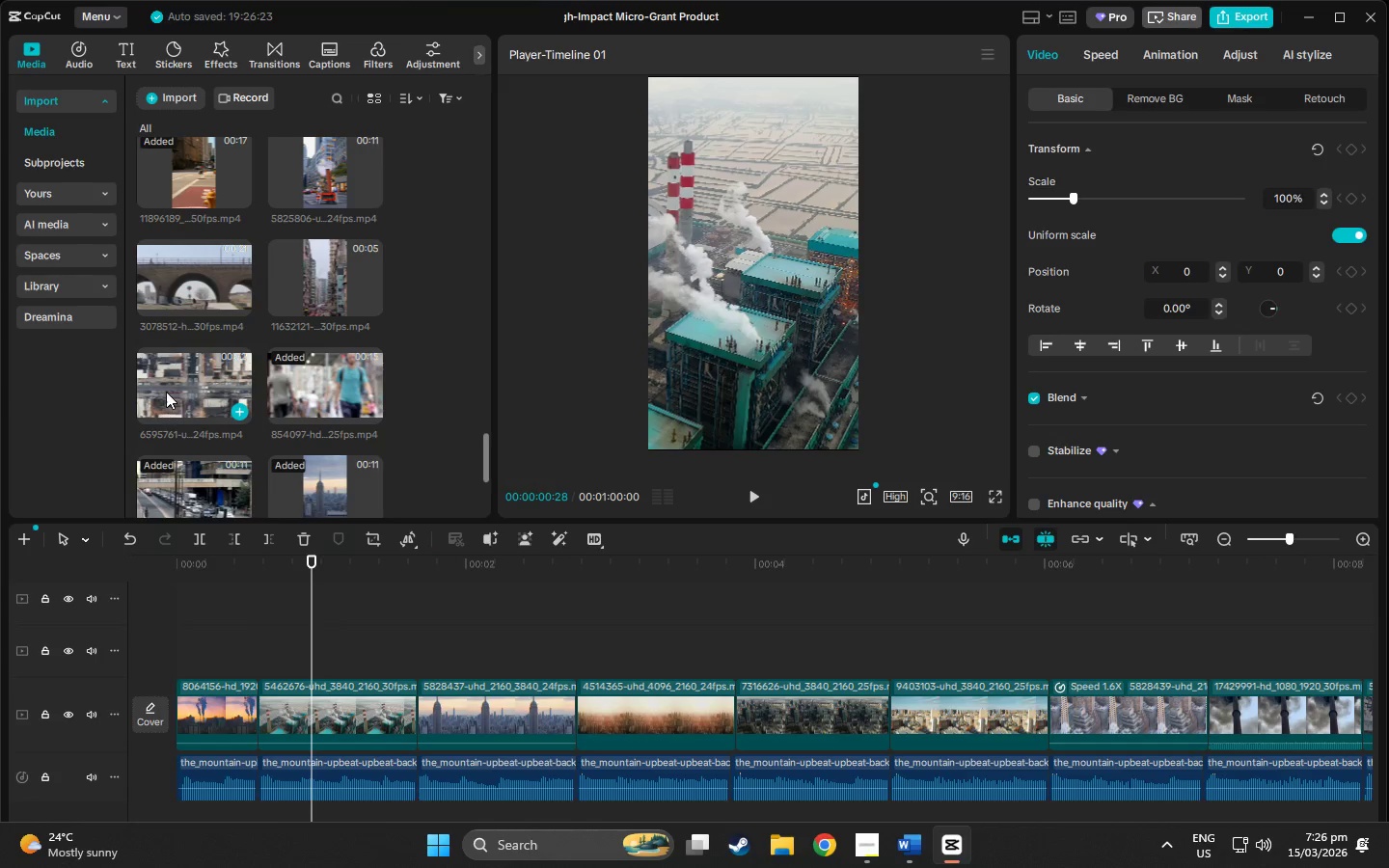 
left_click([166, 392])
 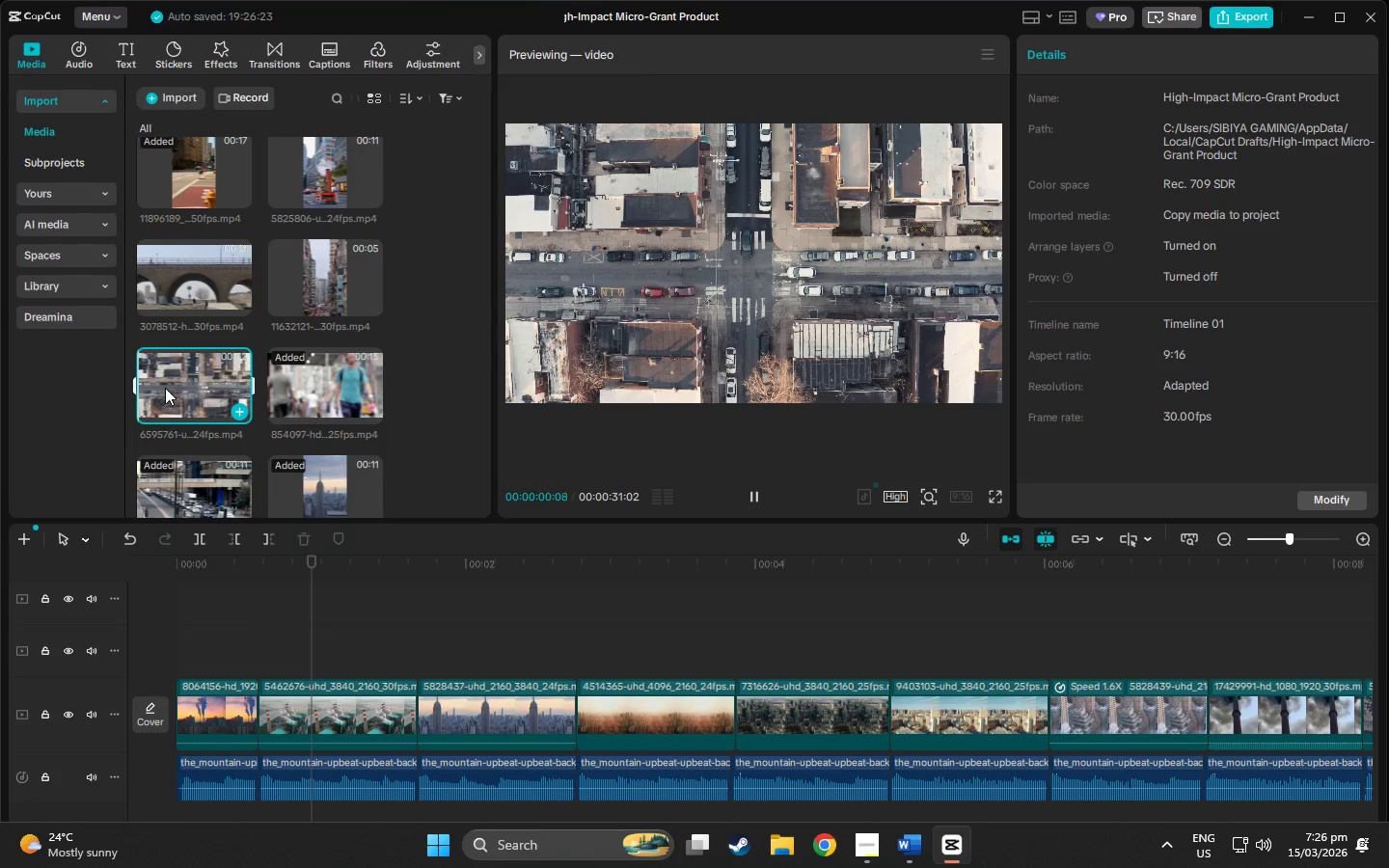 
left_click_drag(start_coordinate=[165, 388], to_coordinate=[1292, 643])
 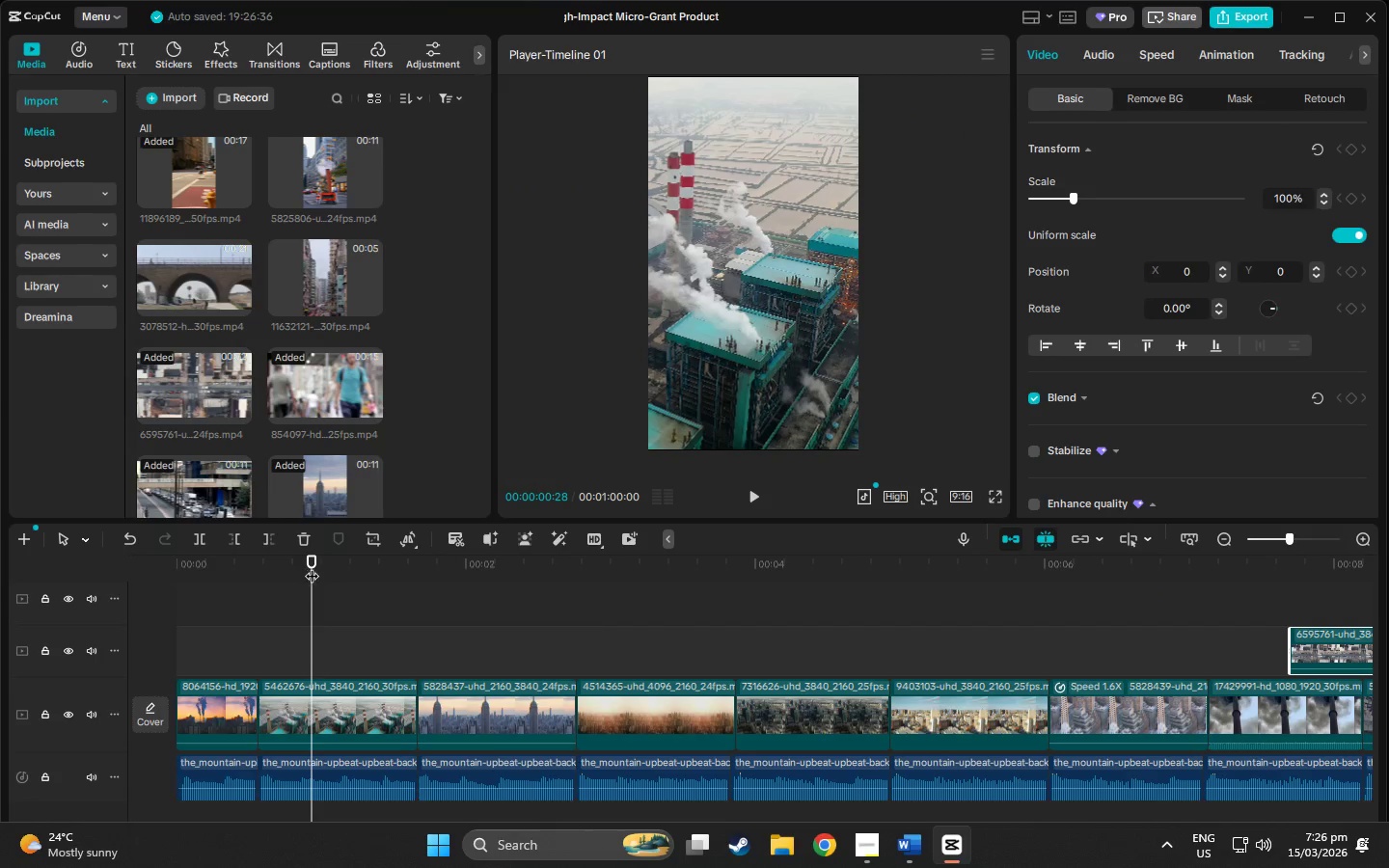 
left_click_drag(start_coordinate=[313, 563], to_coordinate=[1220, 556])
 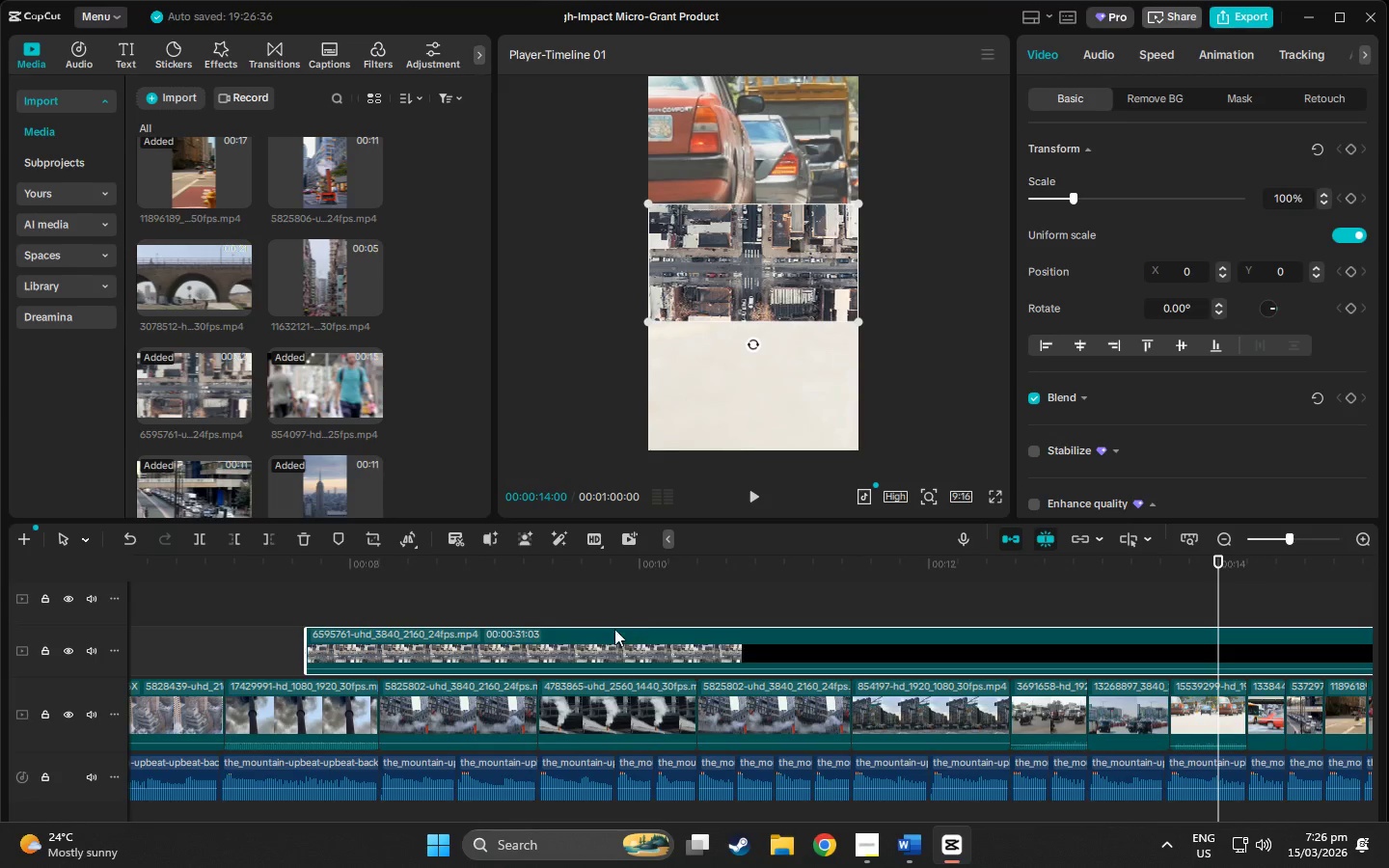 
left_click_drag(start_coordinate=[607, 637], to_coordinate=[1321, 649])
 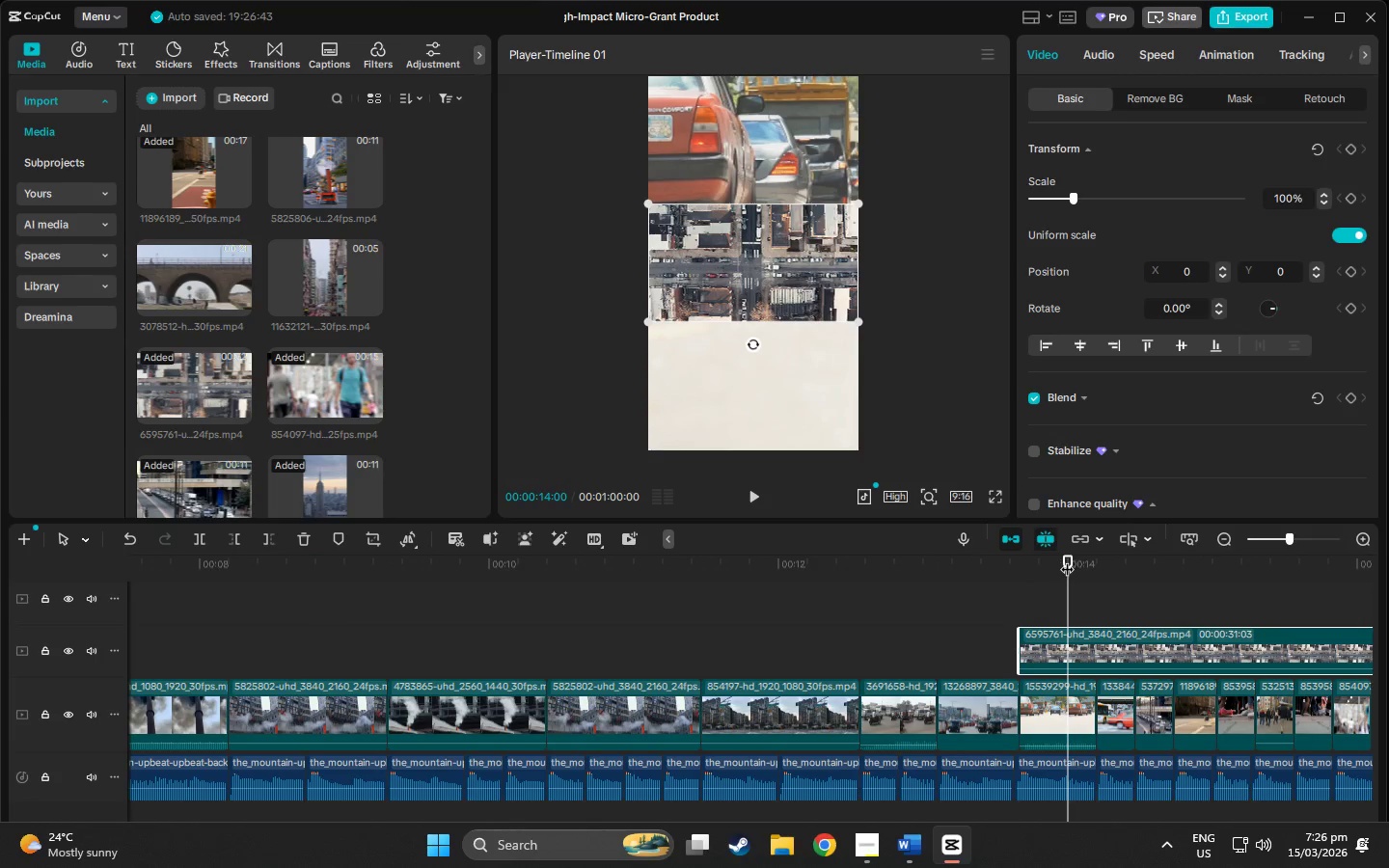 
left_click_drag(start_coordinate=[1068, 559], to_coordinate=[1097, 570])
 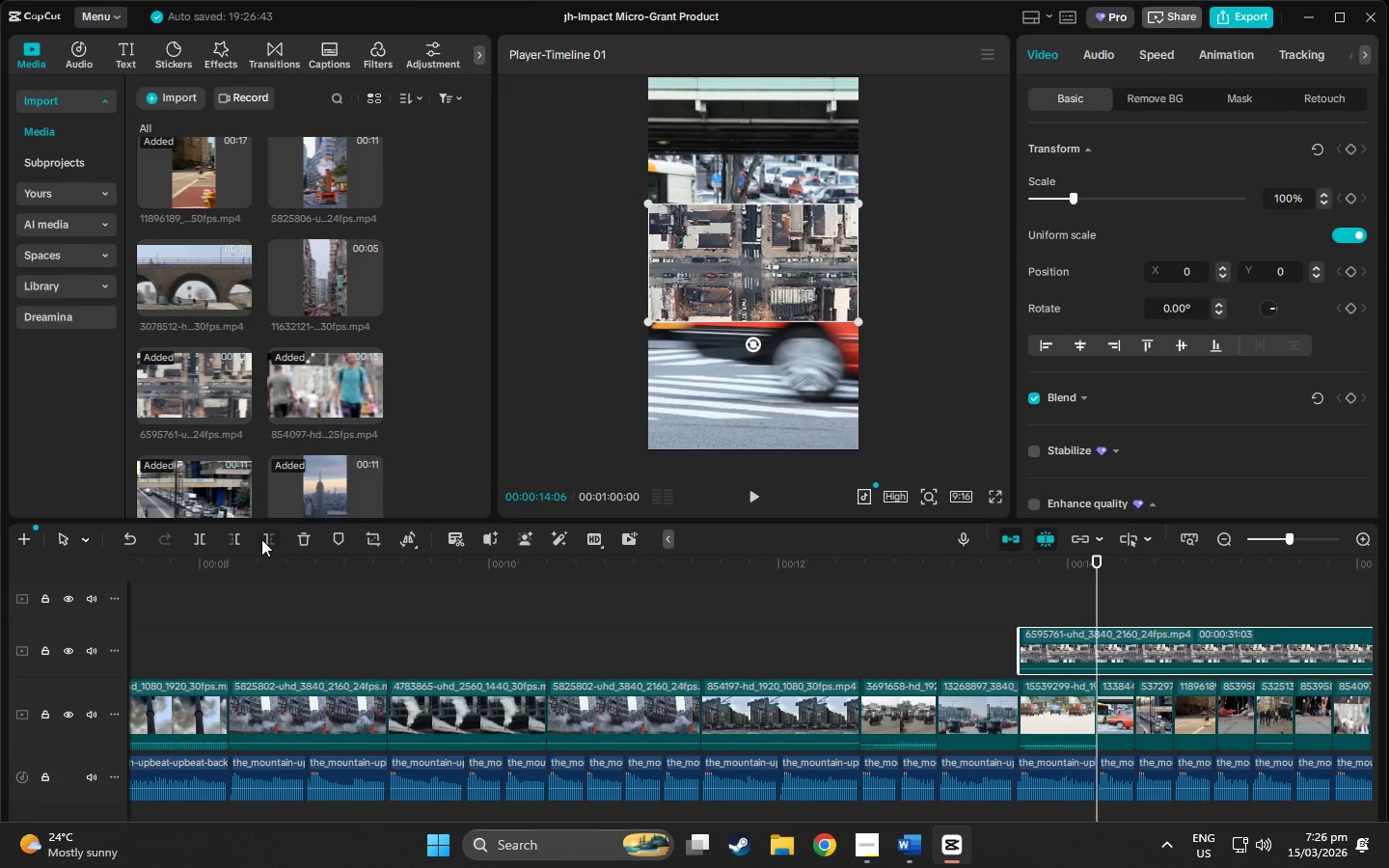 
left_click([263, 539])
 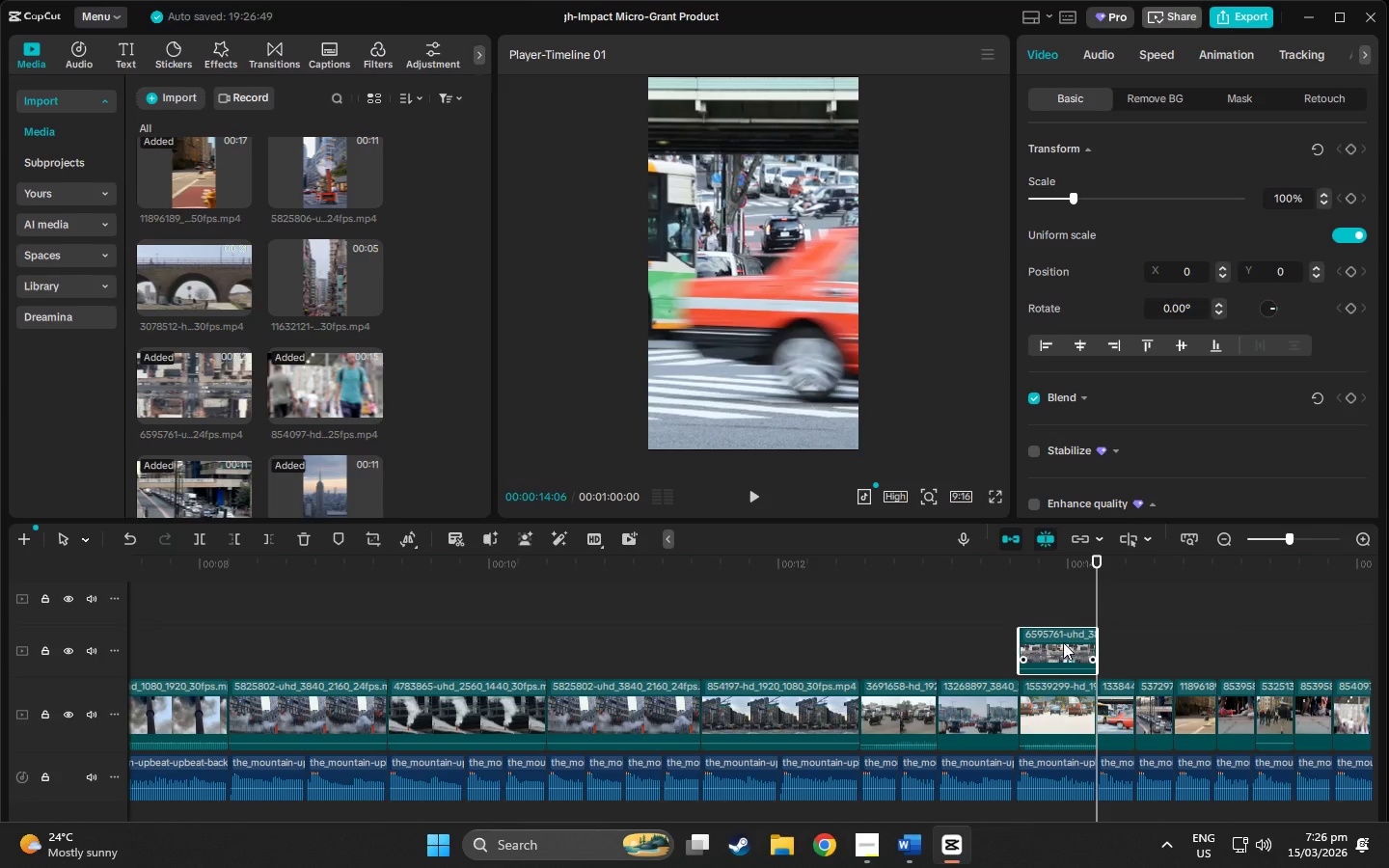 
left_click_drag(start_coordinate=[1053, 634], to_coordinate=[1049, 709])
 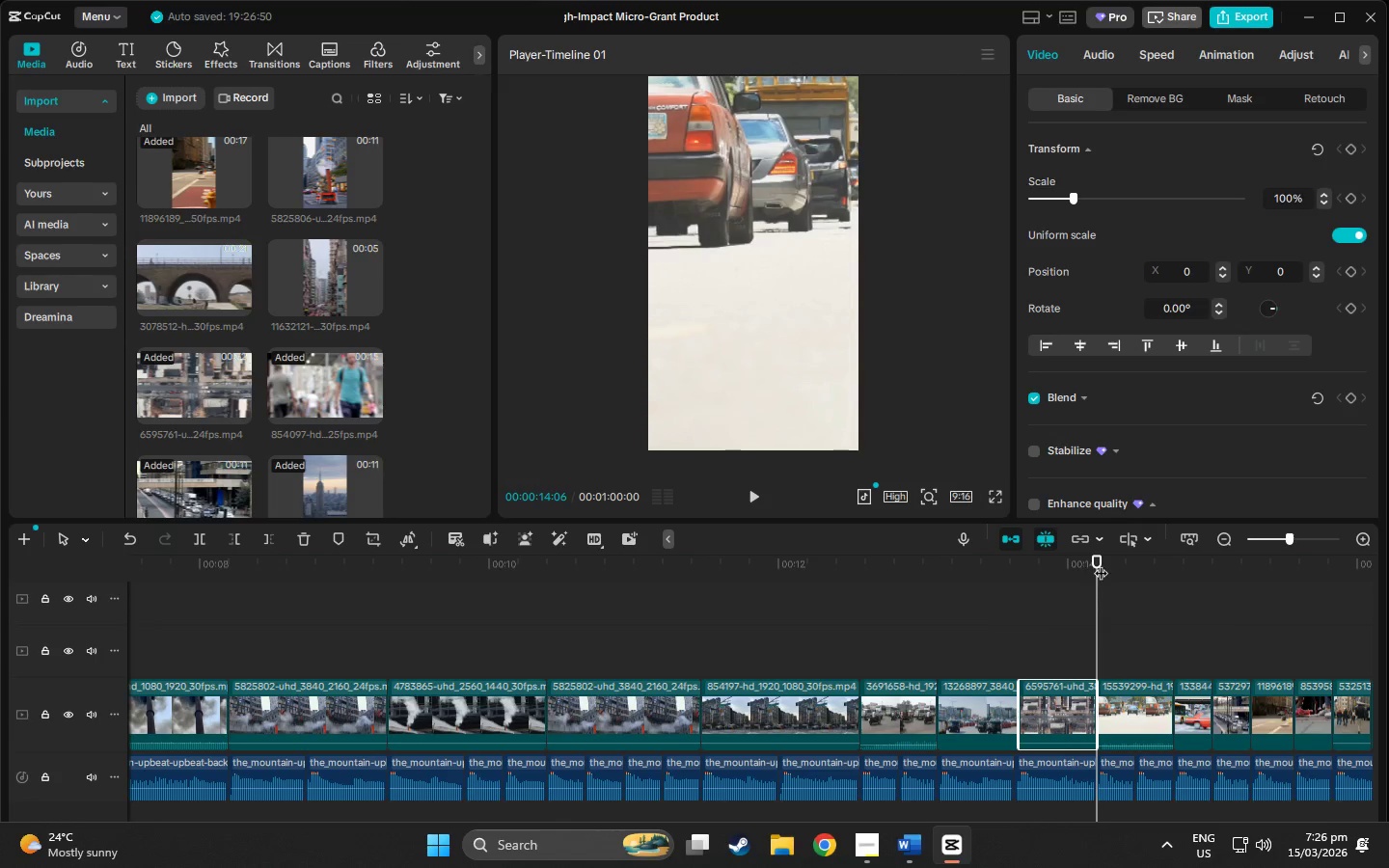 
left_click_drag(start_coordinate=[1102, 556], to_coordinate=[1012, 565])
 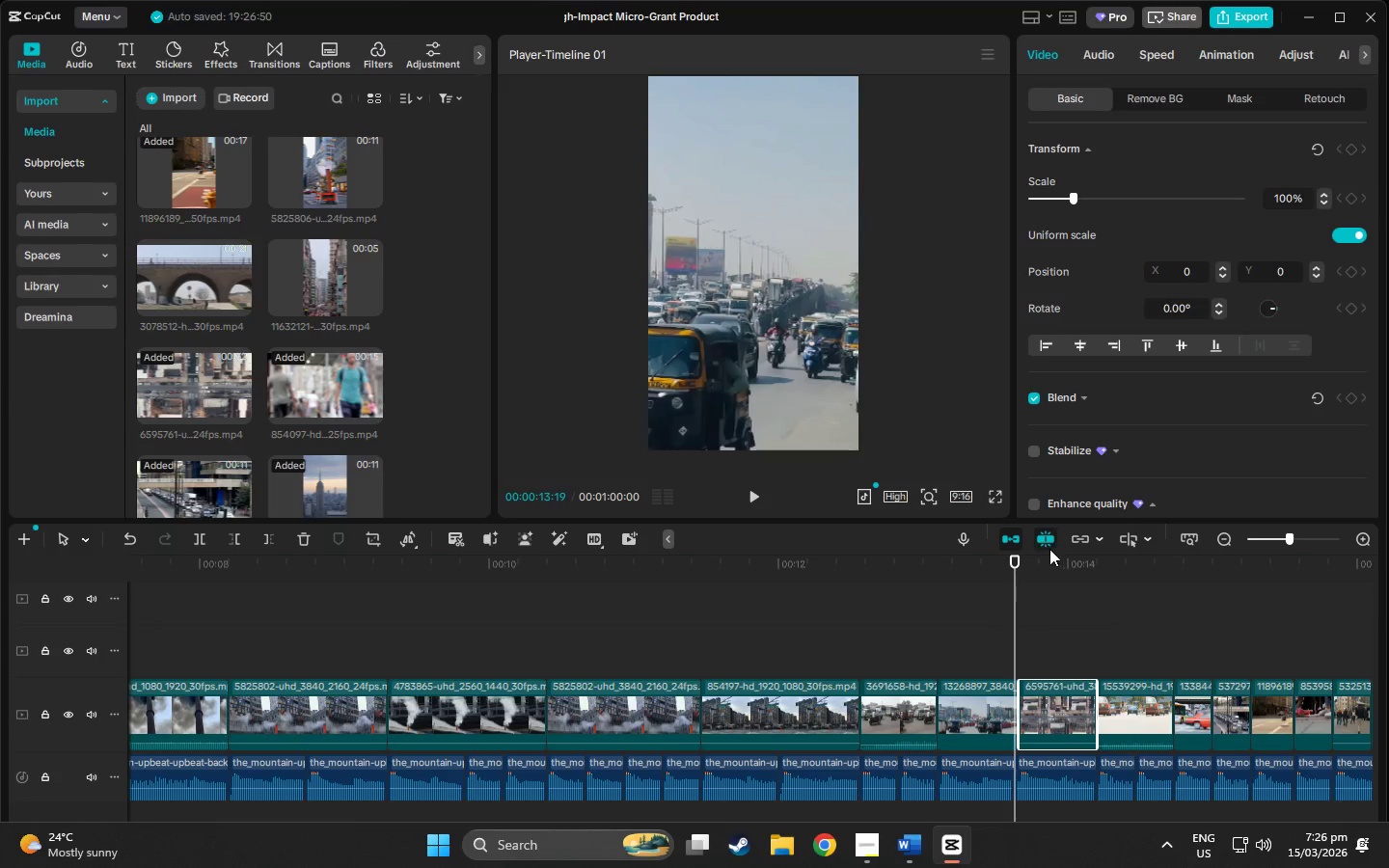 
key(Space)
 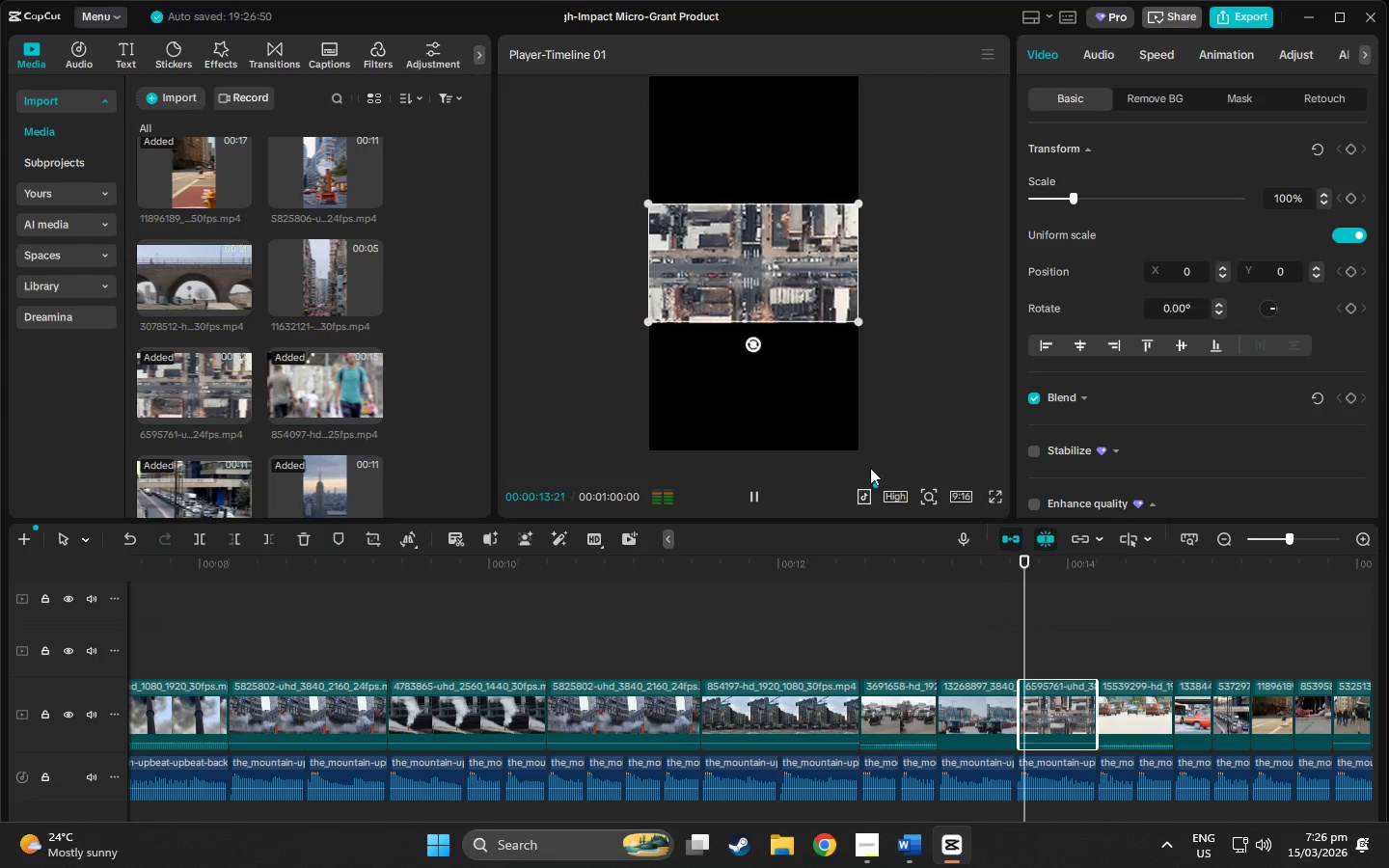 
key(Space)
 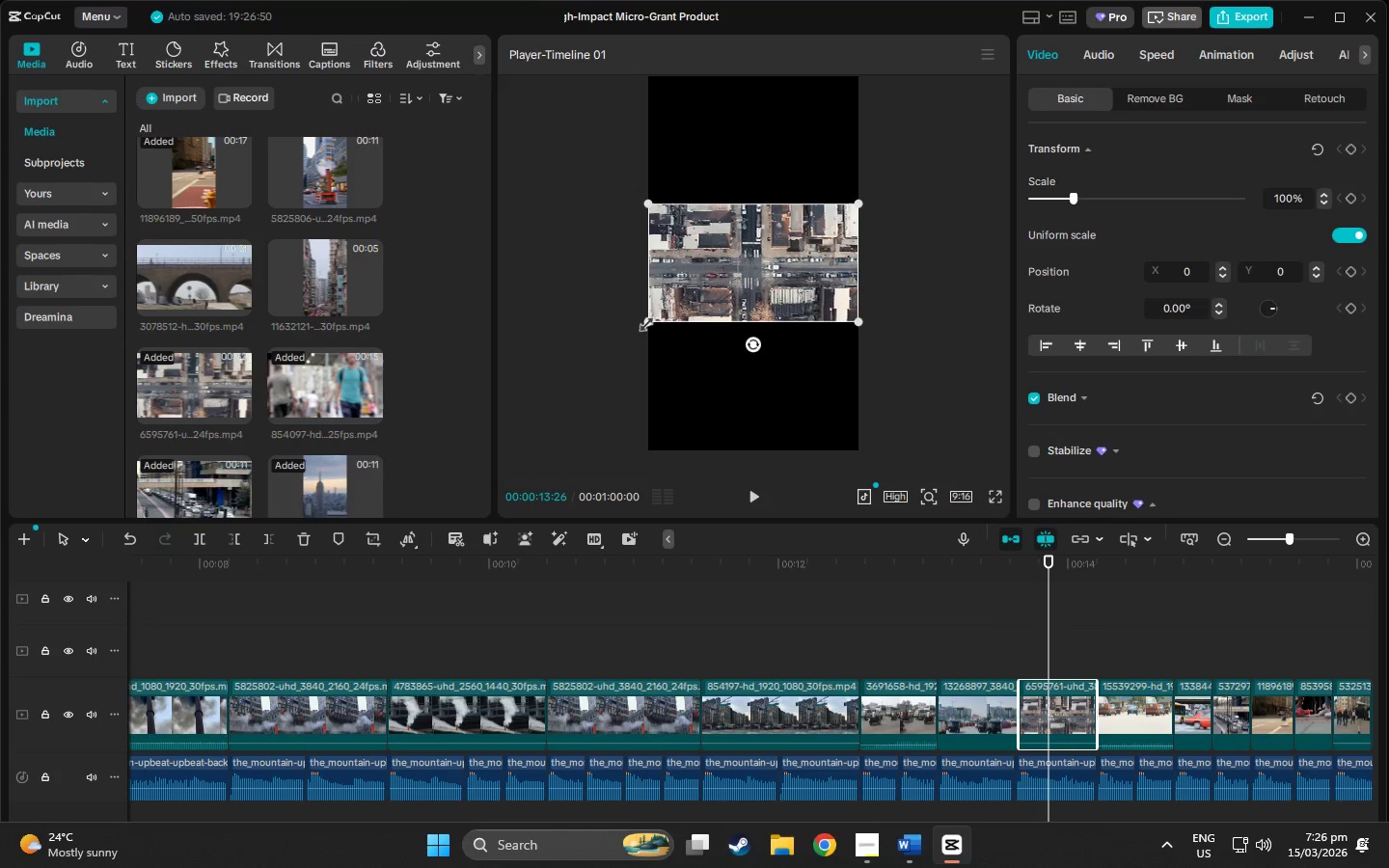 
left_click_drag(start_coordinate=[642, 323], to_coordinate=[384, 698])
 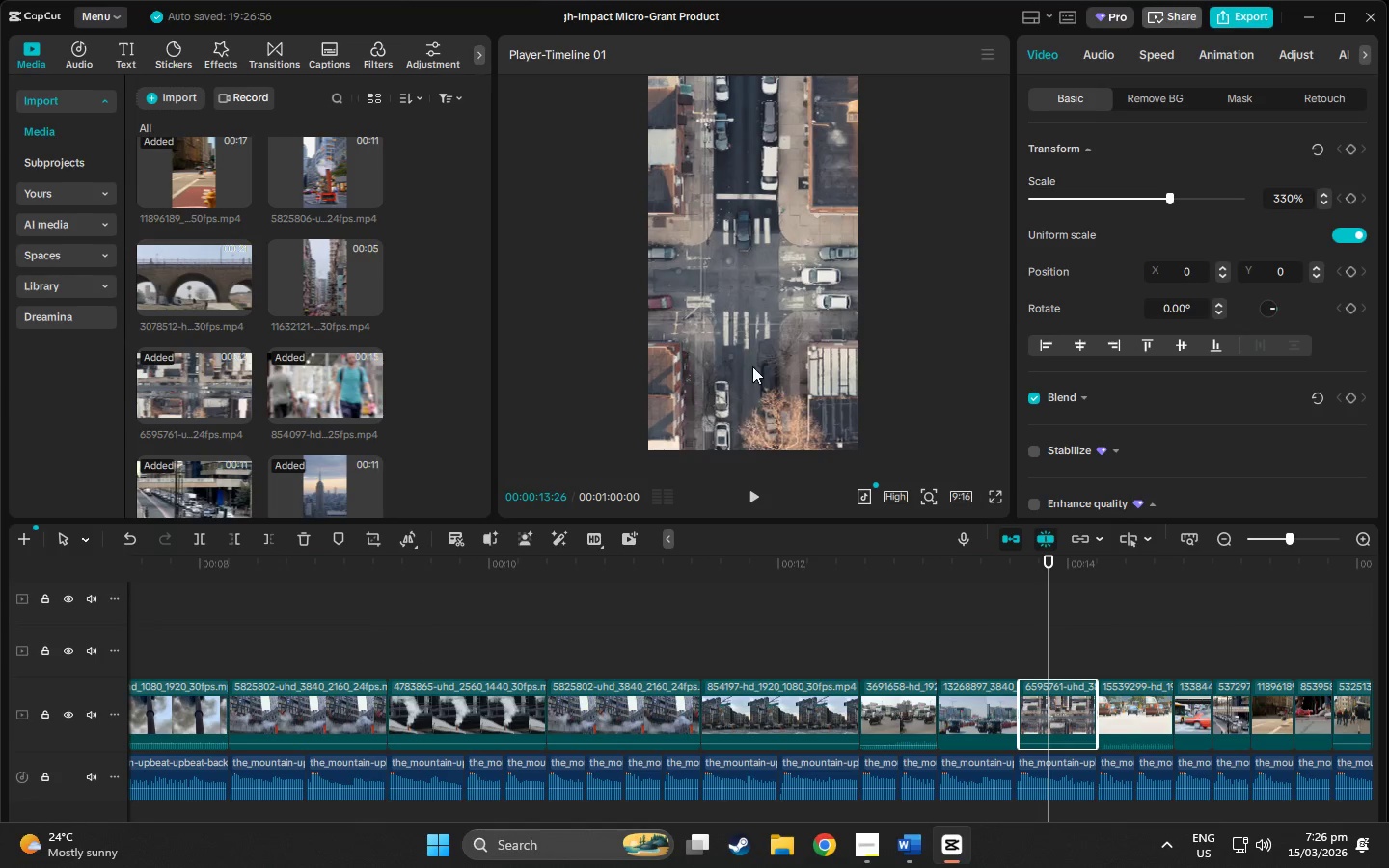 
left_click_drag(start_coordinate=[755, 359], to_coordinate=[749, 420])
 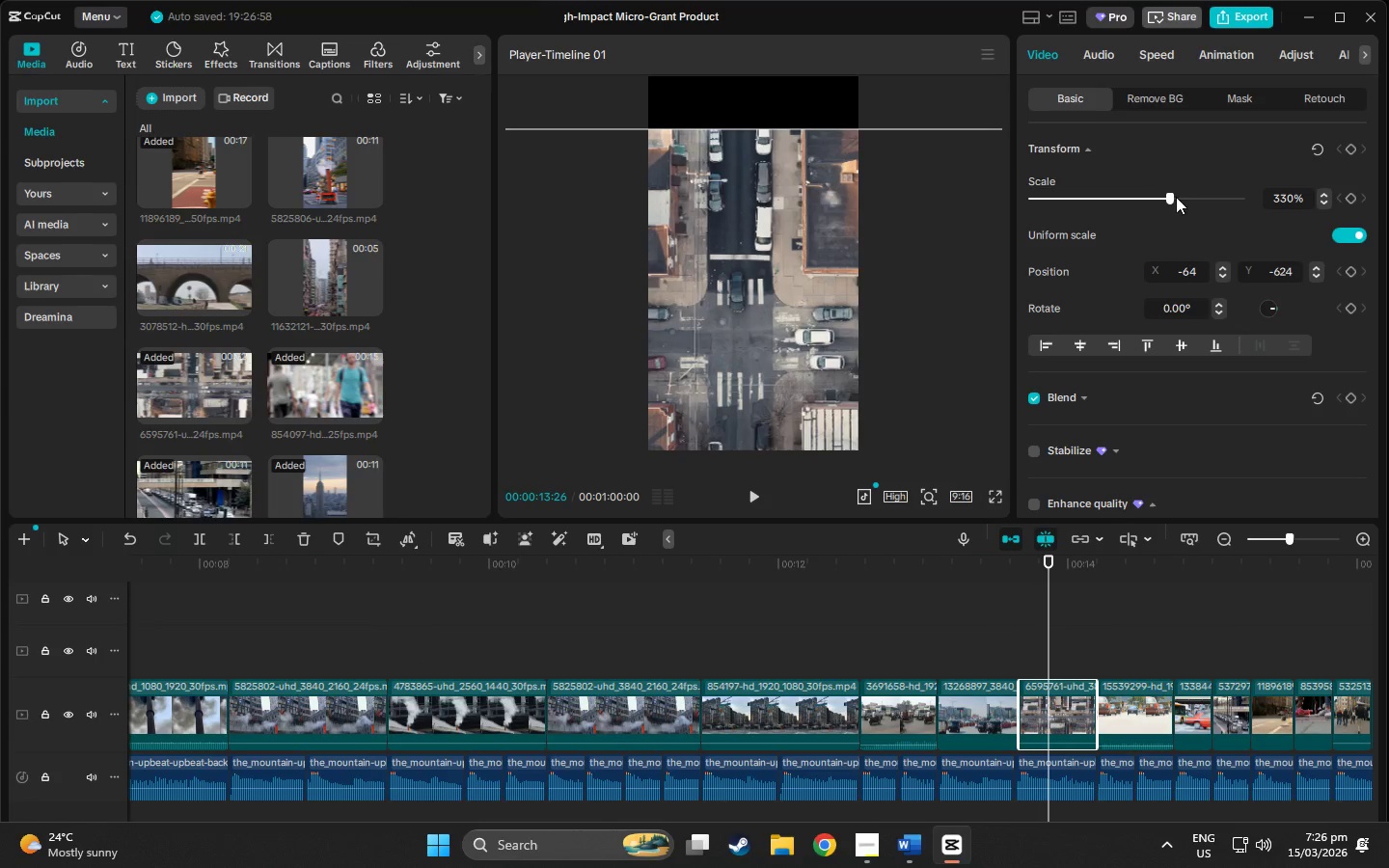 
left_click_drag(start_coordinate=[1174, 197], to_coordinate=[1212, 194])
 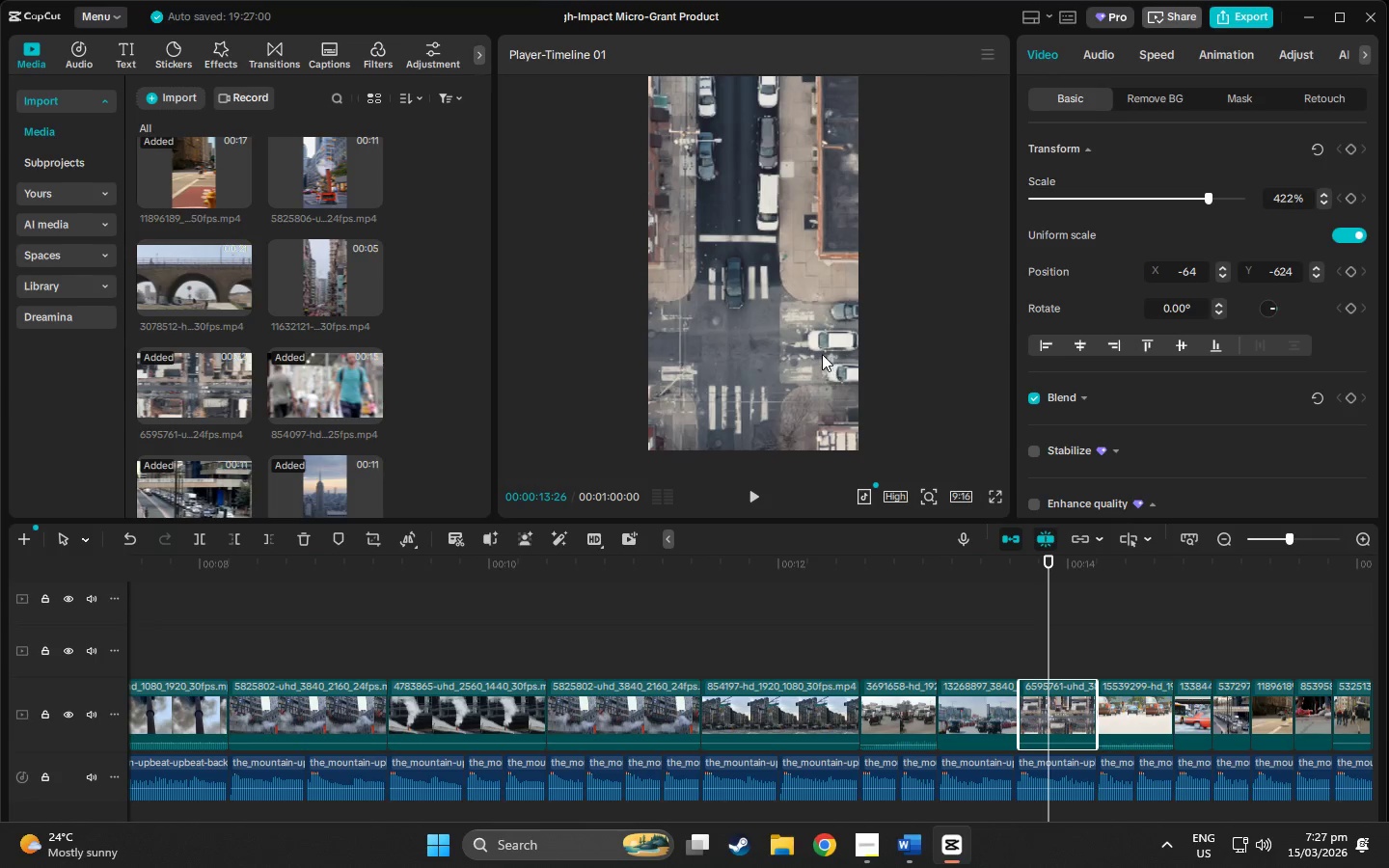 
left_click_drag(start_coordinate=[822, 353], to_coordinate=[847, 351])
 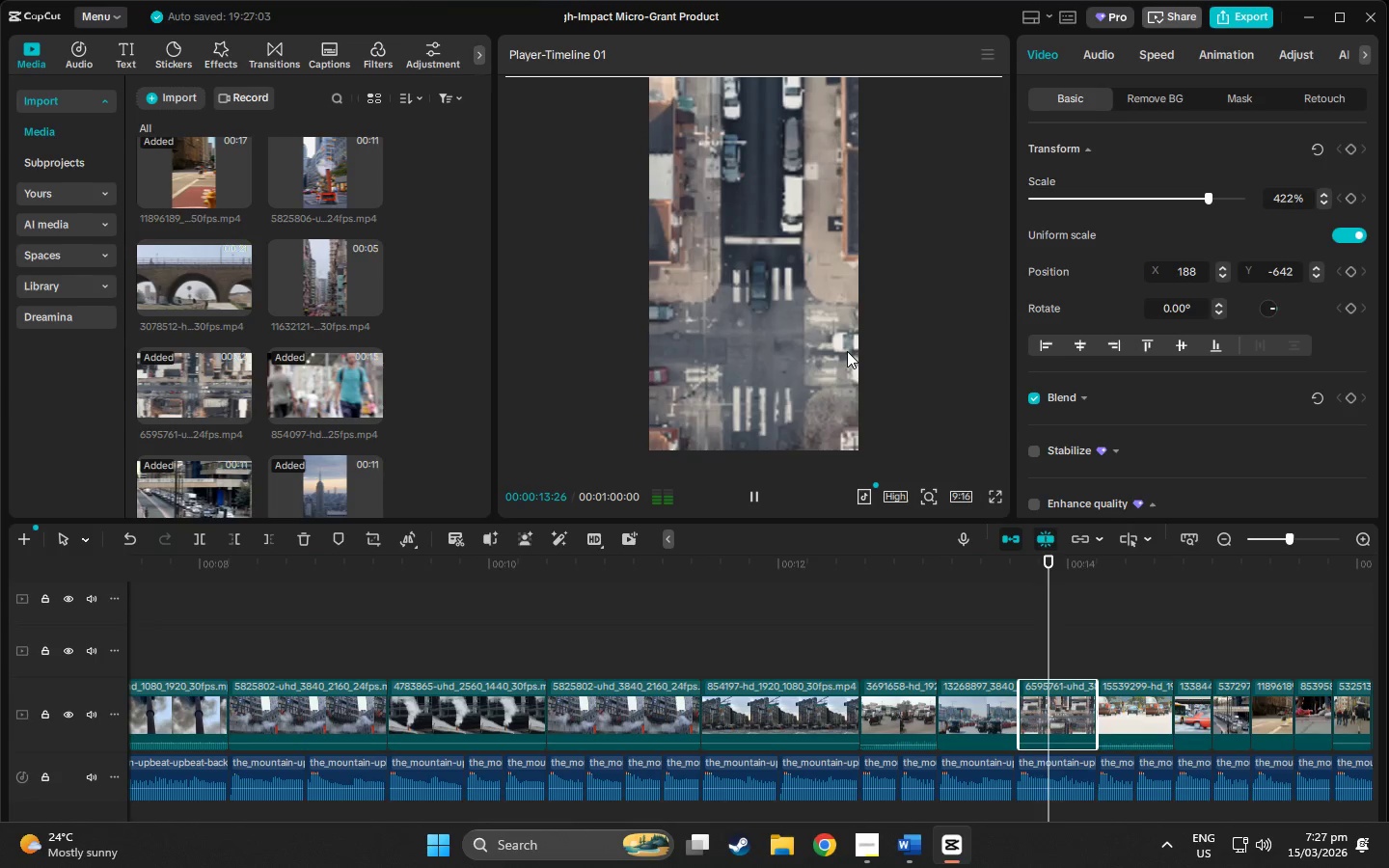 
key(Space)
 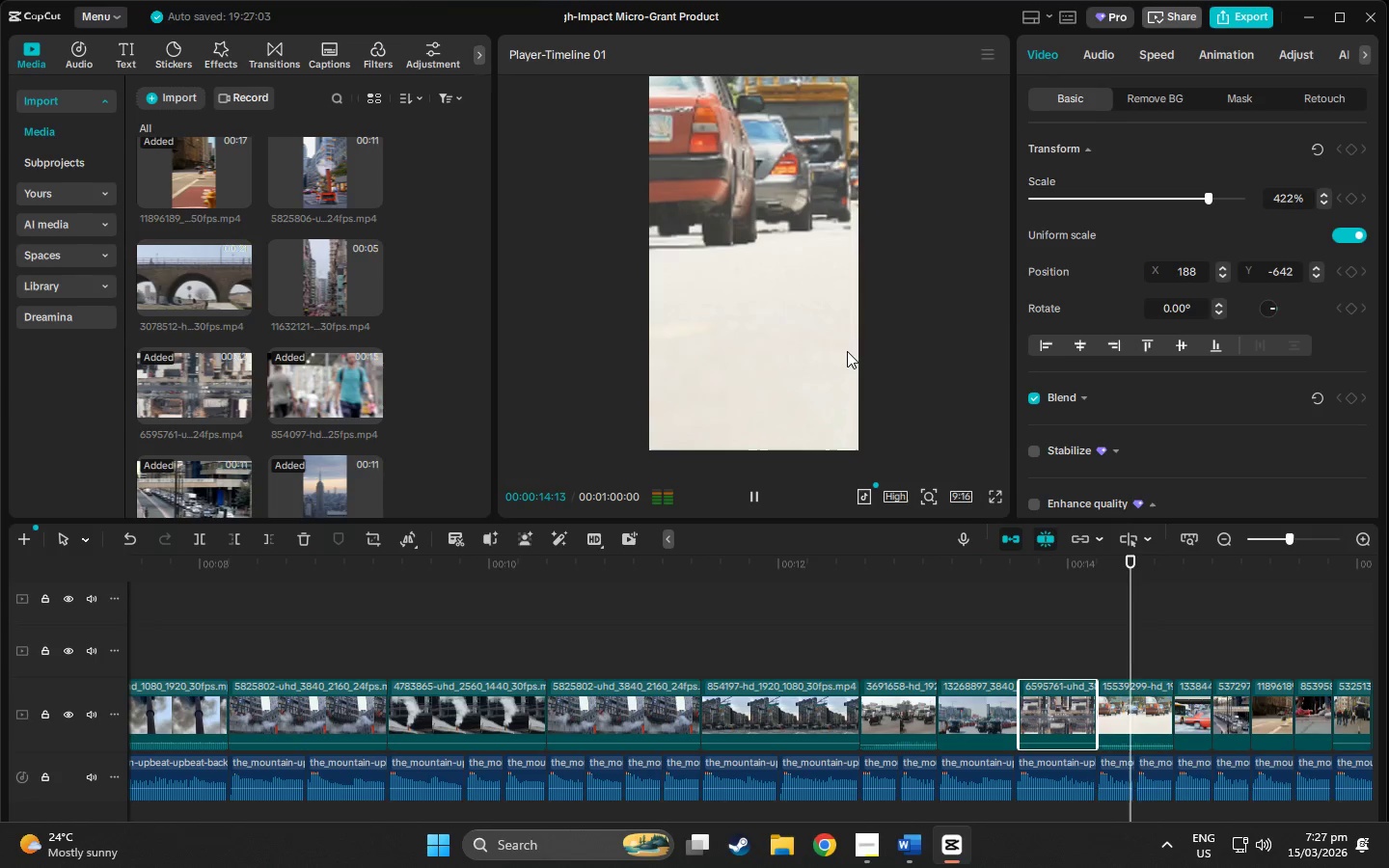 
key(Space)
 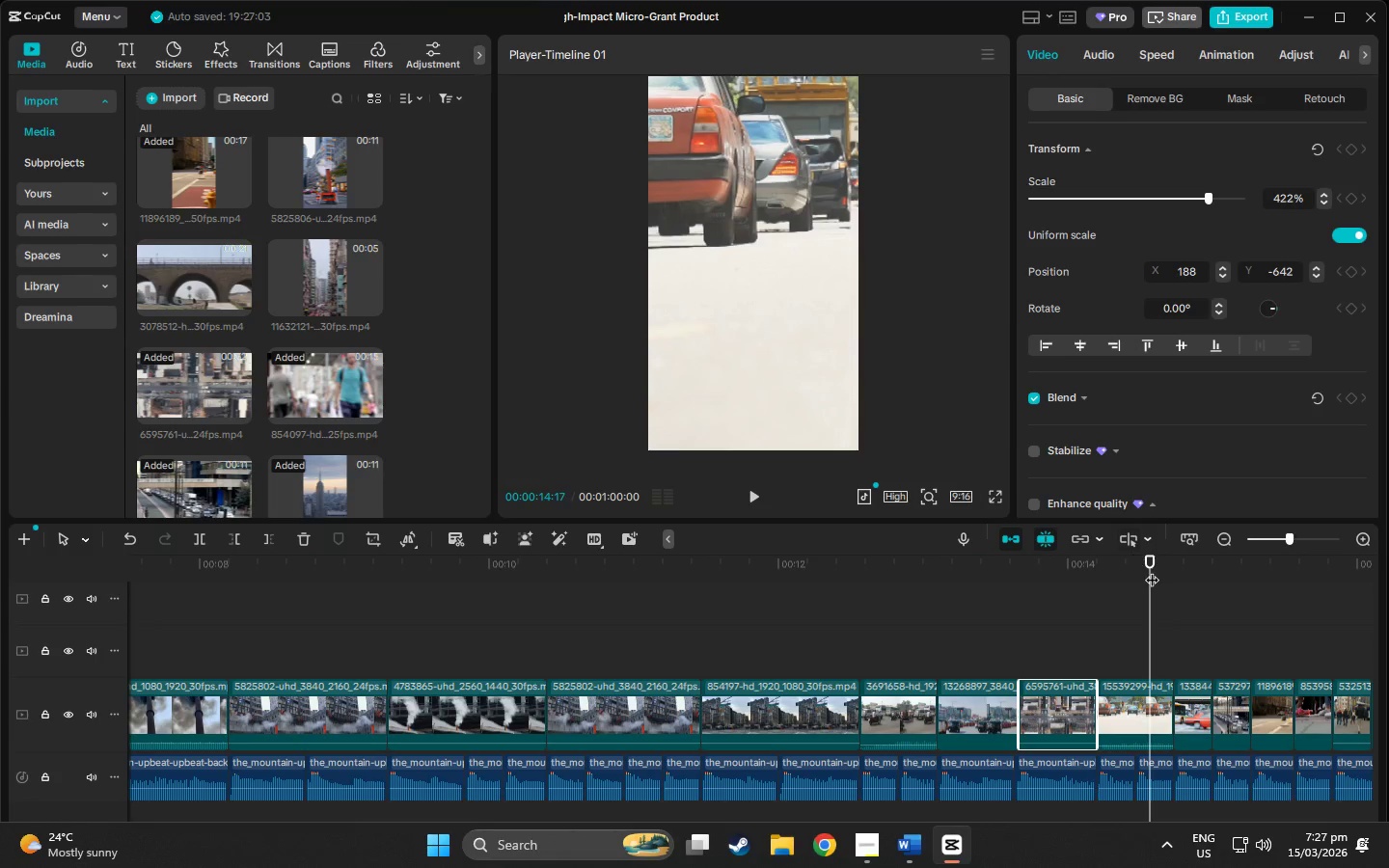 
left_click_drag(start_coordinate=[1152, 569], to_coordinate=[396, 608])
 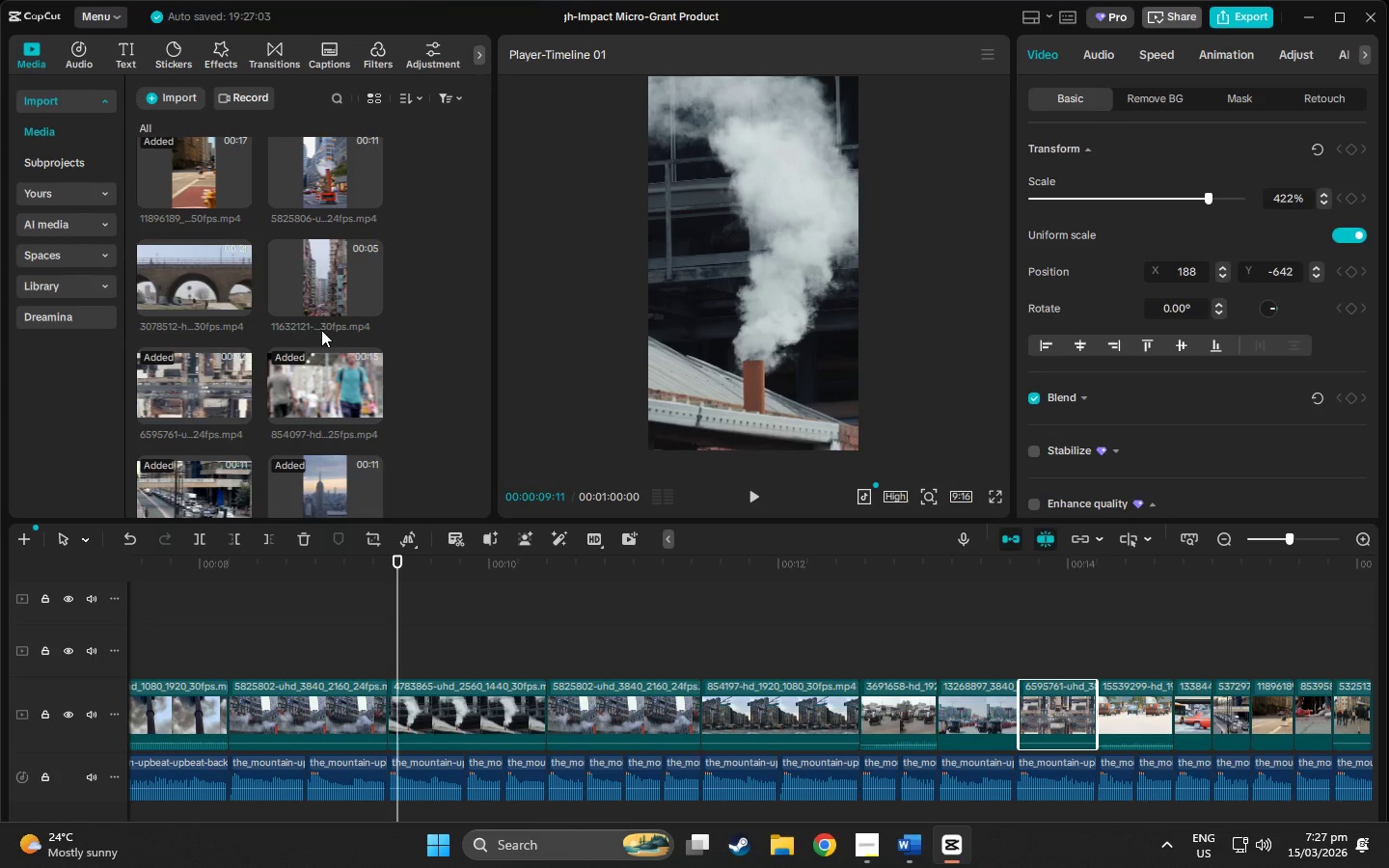 
scroll: coordinate [293, 395], scroll_direction: none, amount: 0.0
 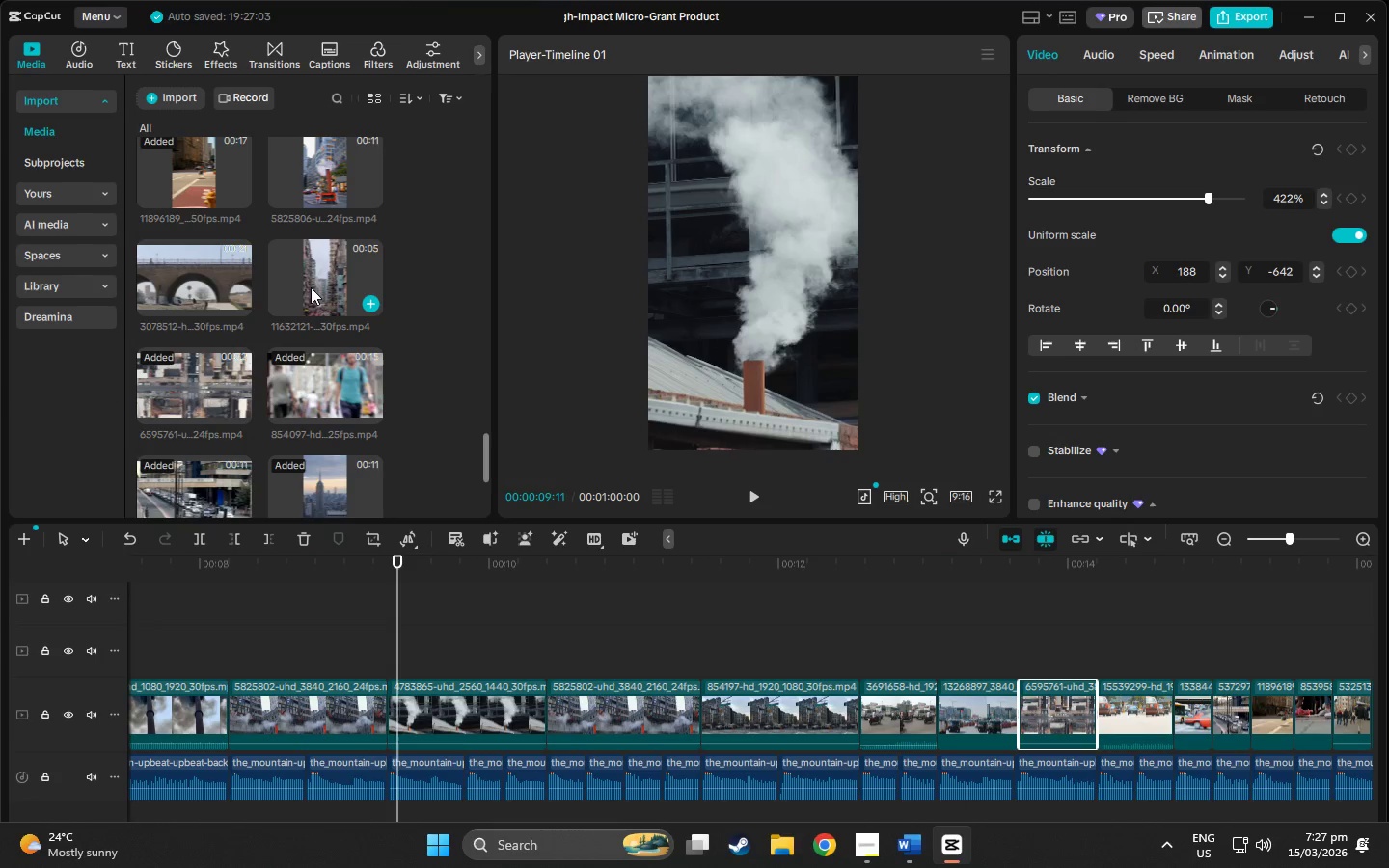 
left_click([311, 287])
 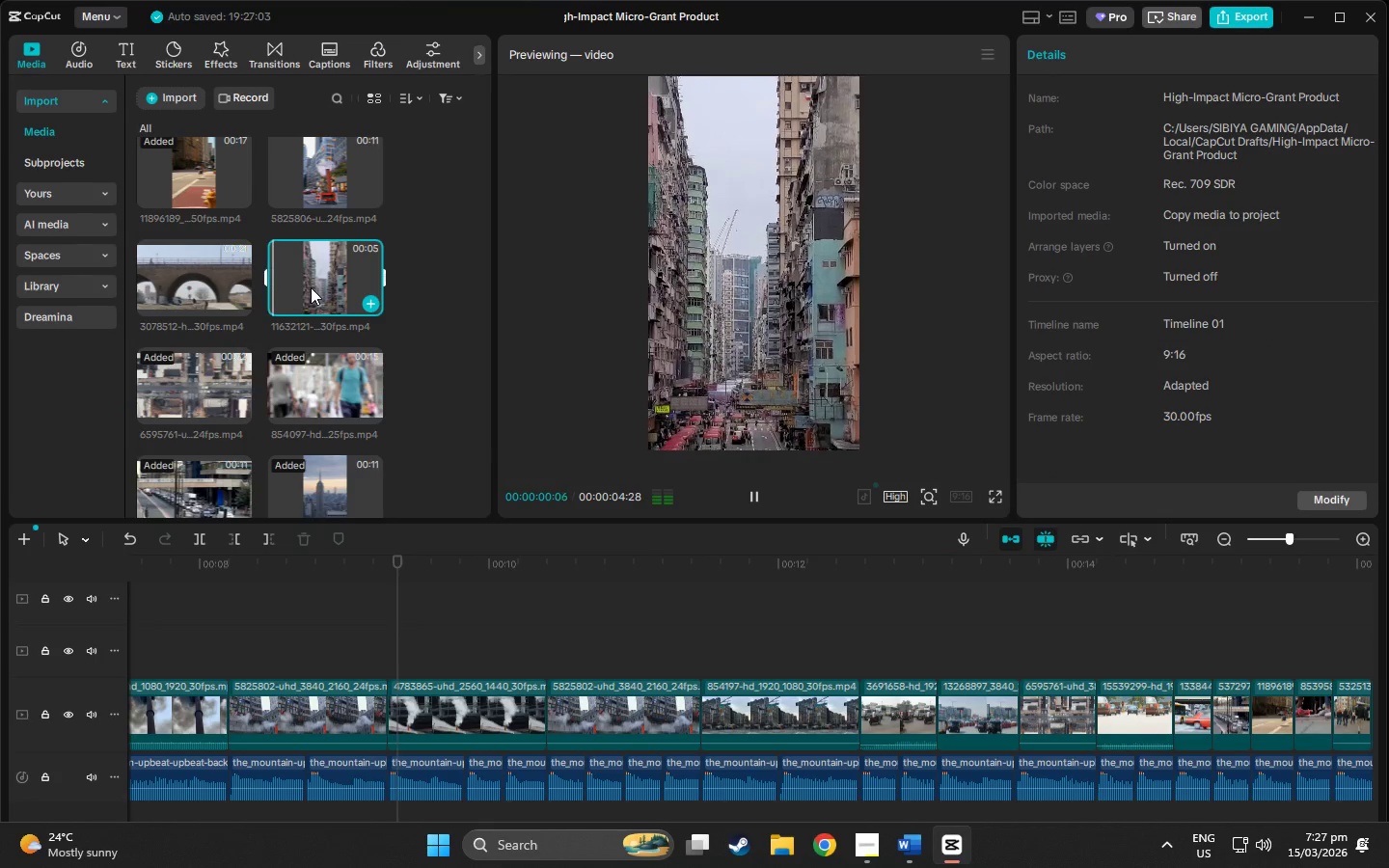 
left_click_drag(start_coordinate=[311, 287], to_coordinate=[717, 637])
 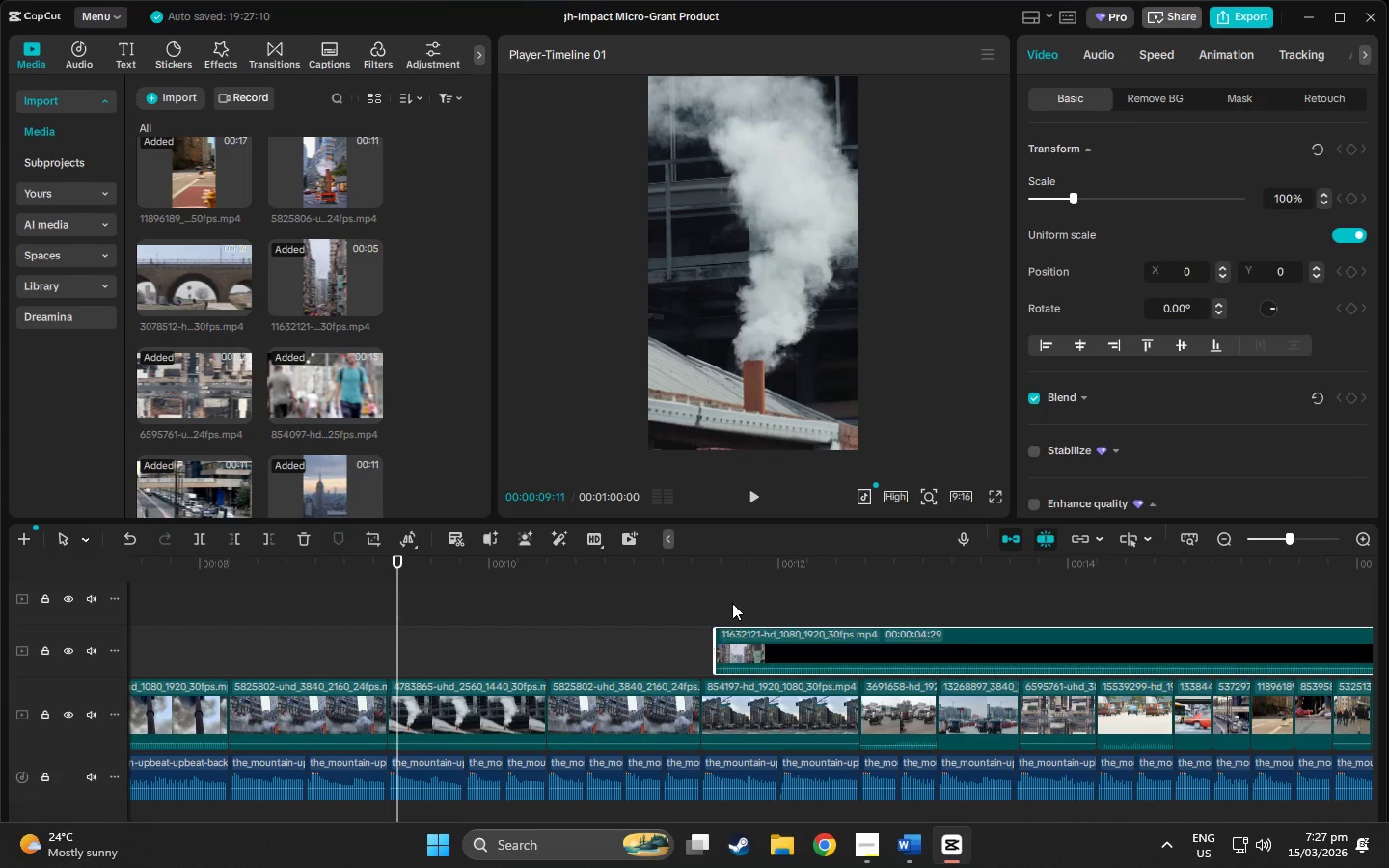 
left_click([736, 586])
 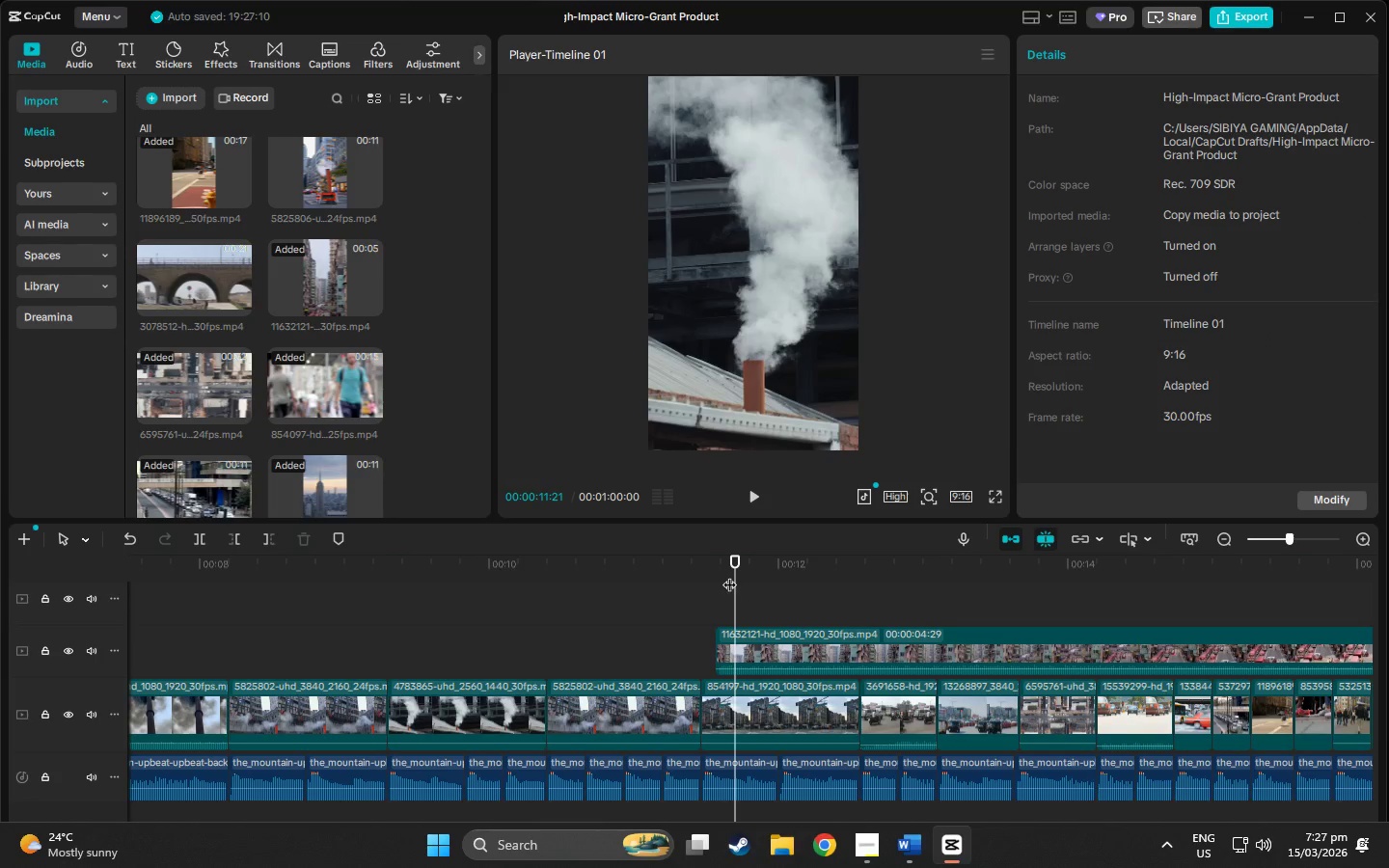 
left_click_drag(start_coordinate=[729, 573], to_coordinate=[916, 596])
 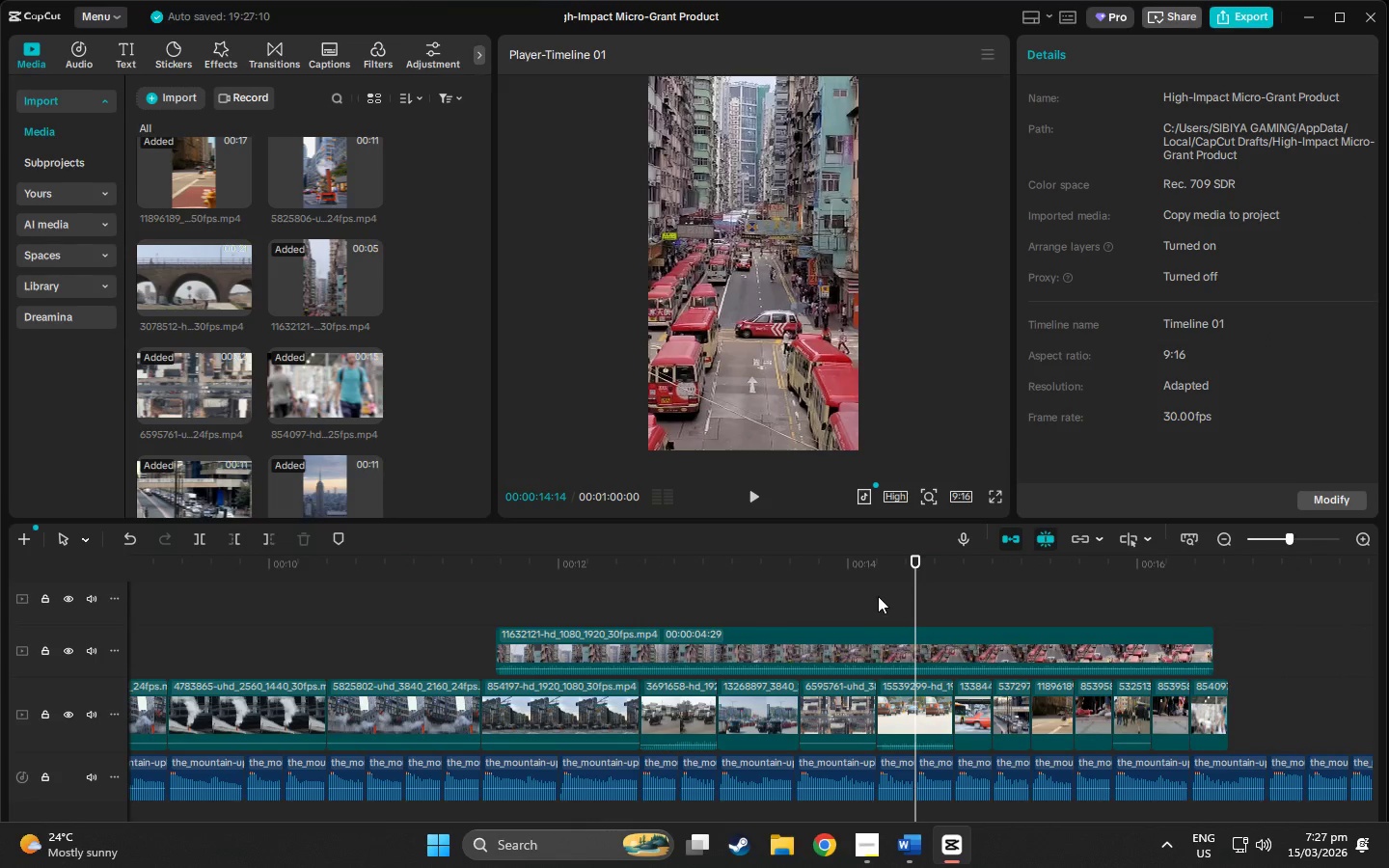 
key(Space)
 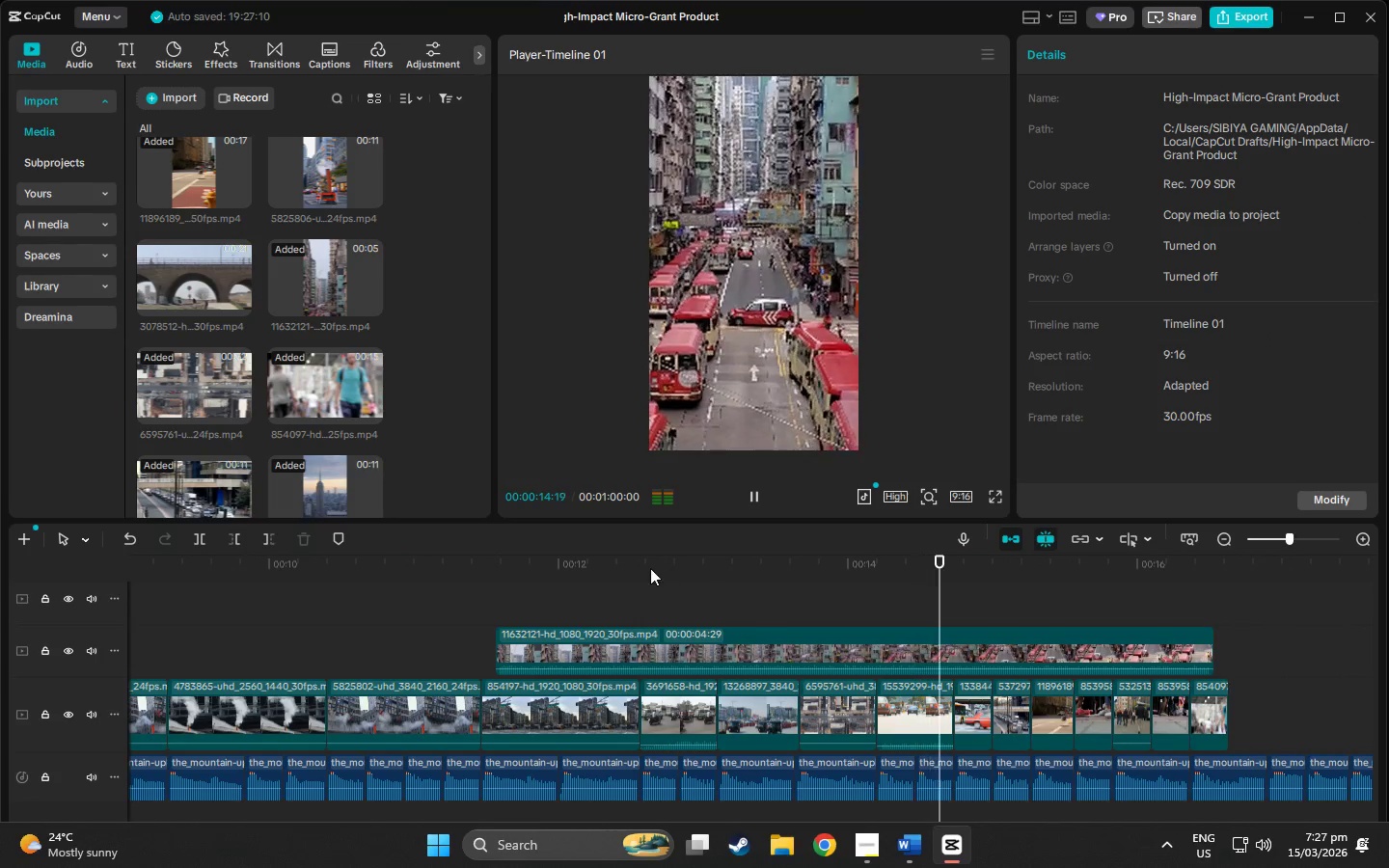 
key(Space)
 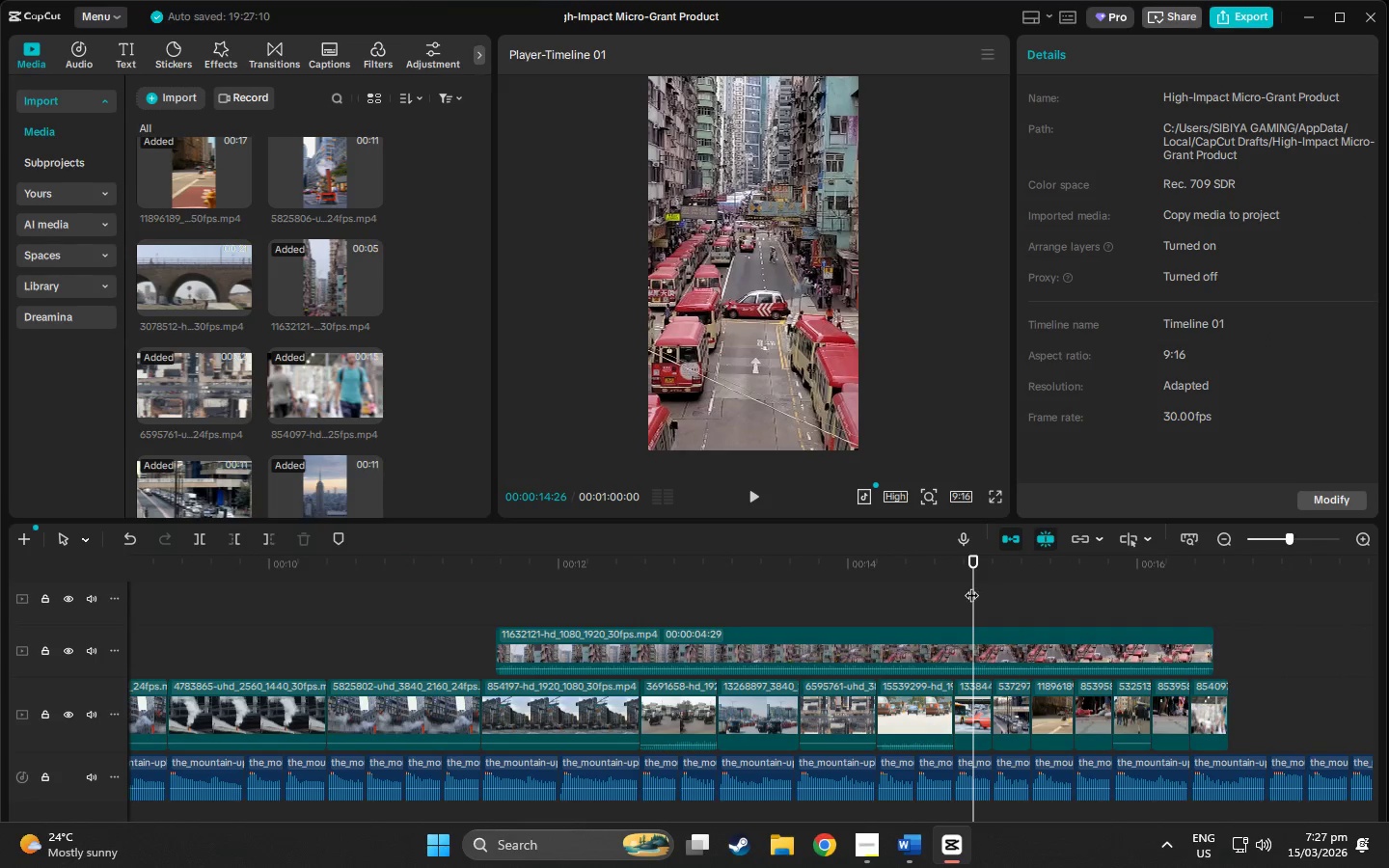 
left_click_drag(start_coordinate=[975, 570], to_coordinate=[809, 566])
 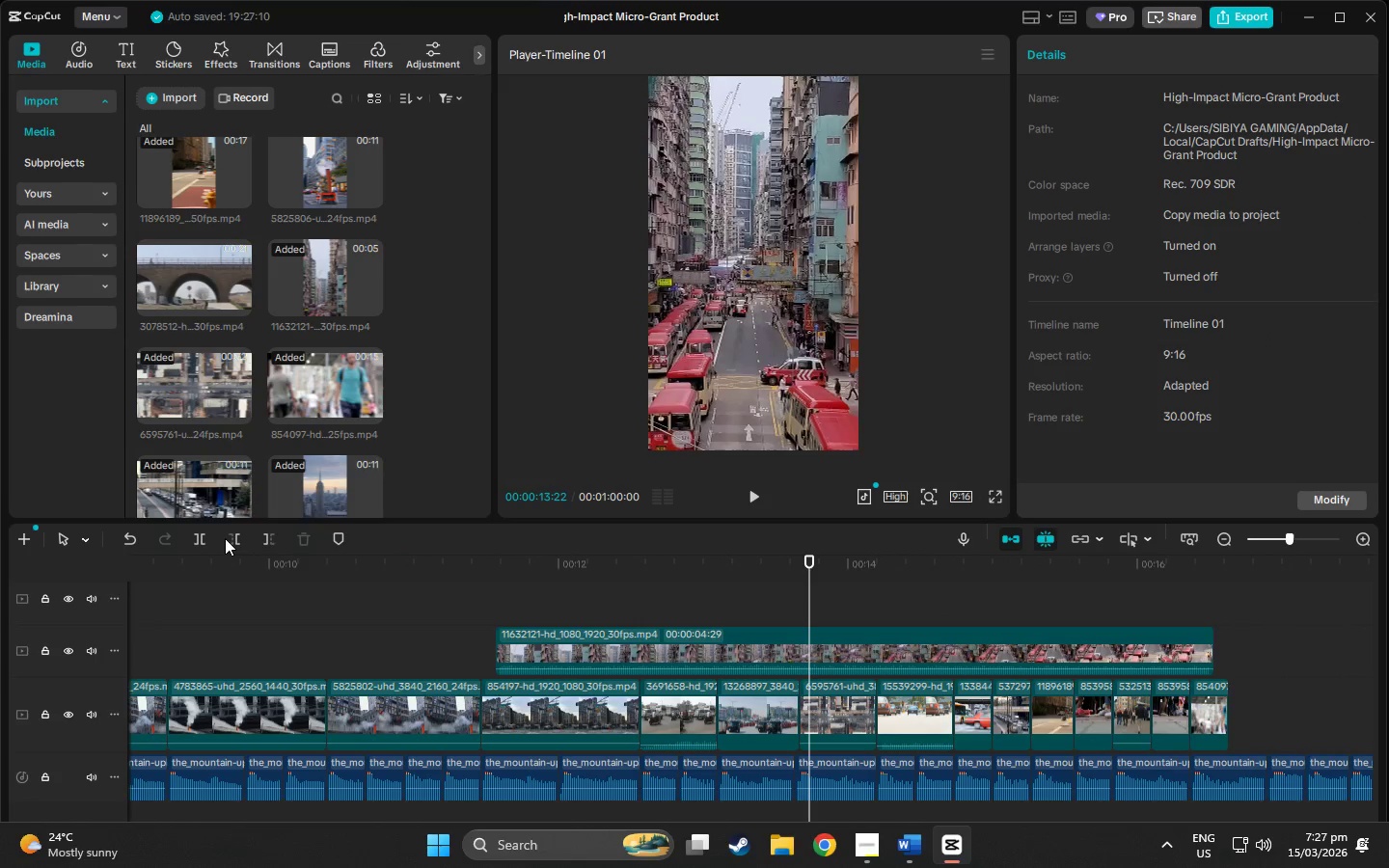 
left_click([231, 537])
 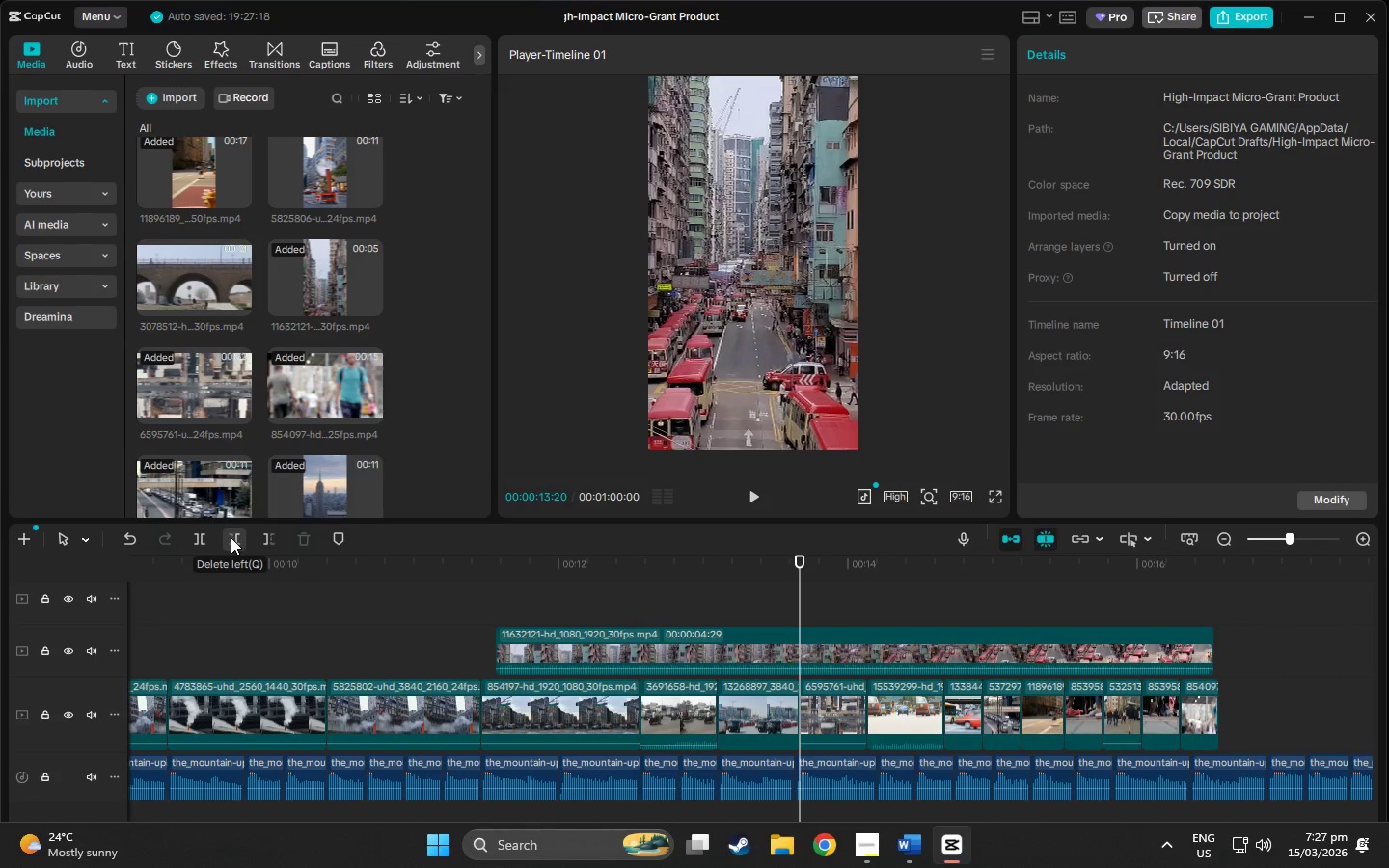 
key(Control+ControlLeft)
 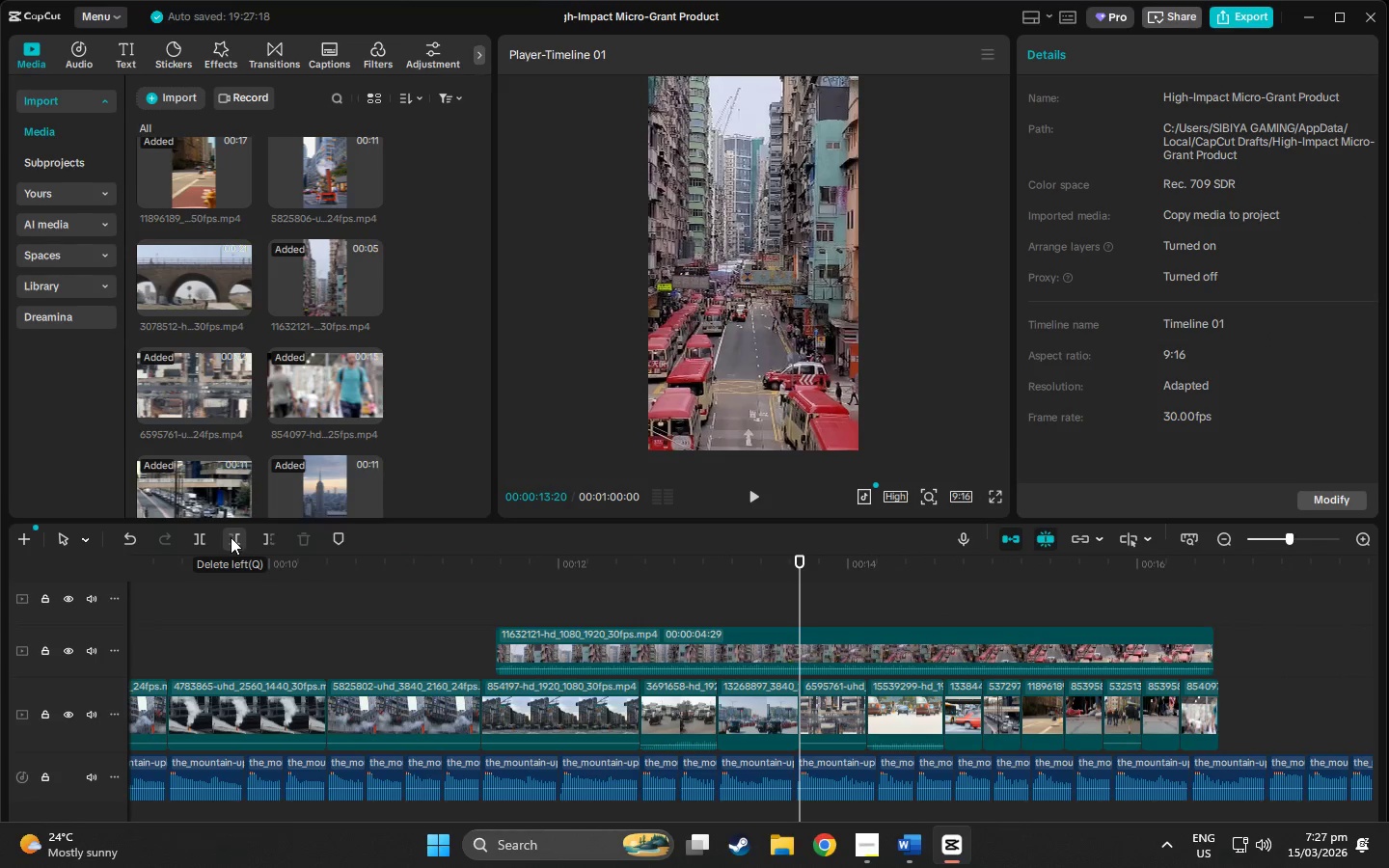 
key(Control+Z)
 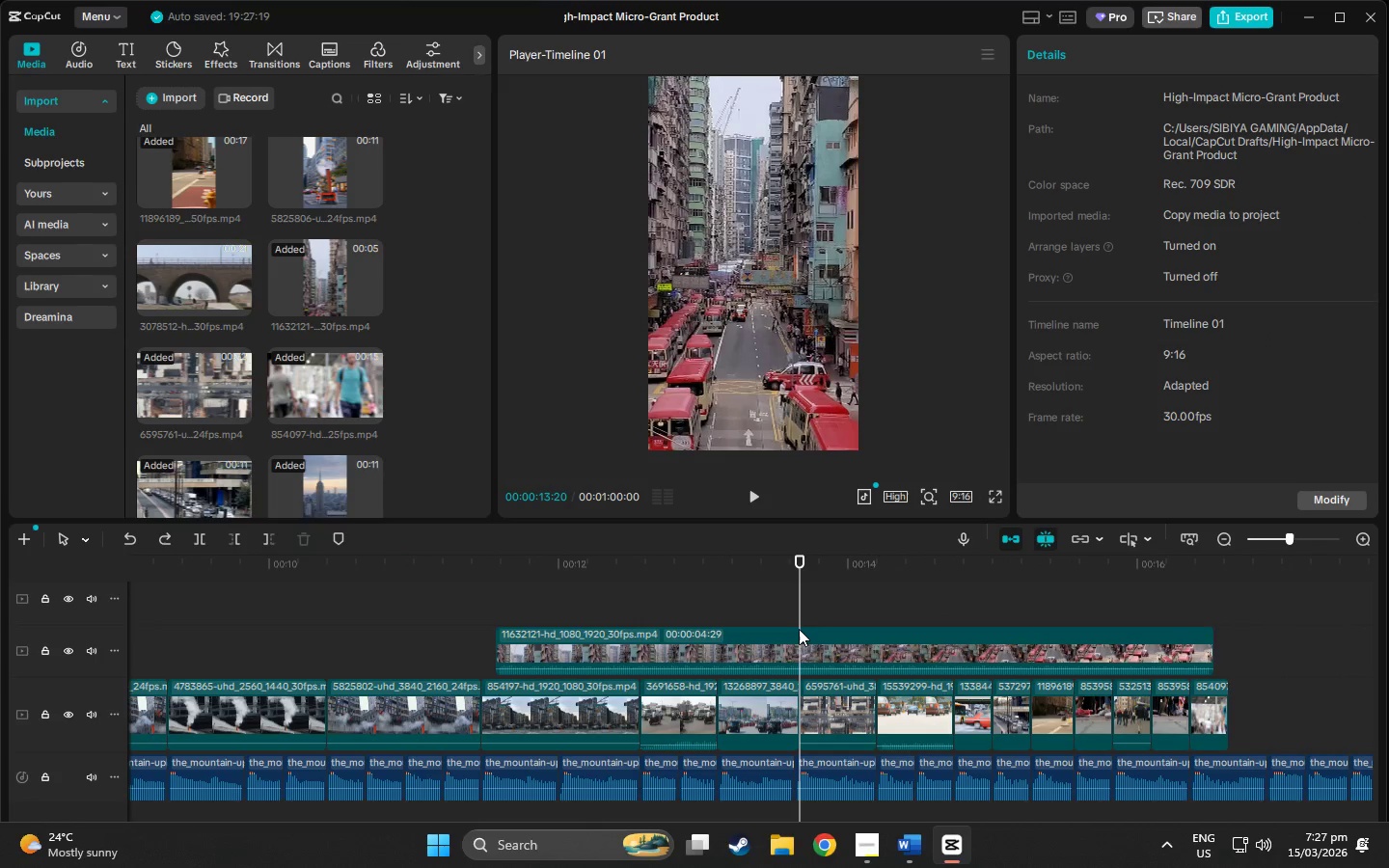 
left_click([778, 650])
 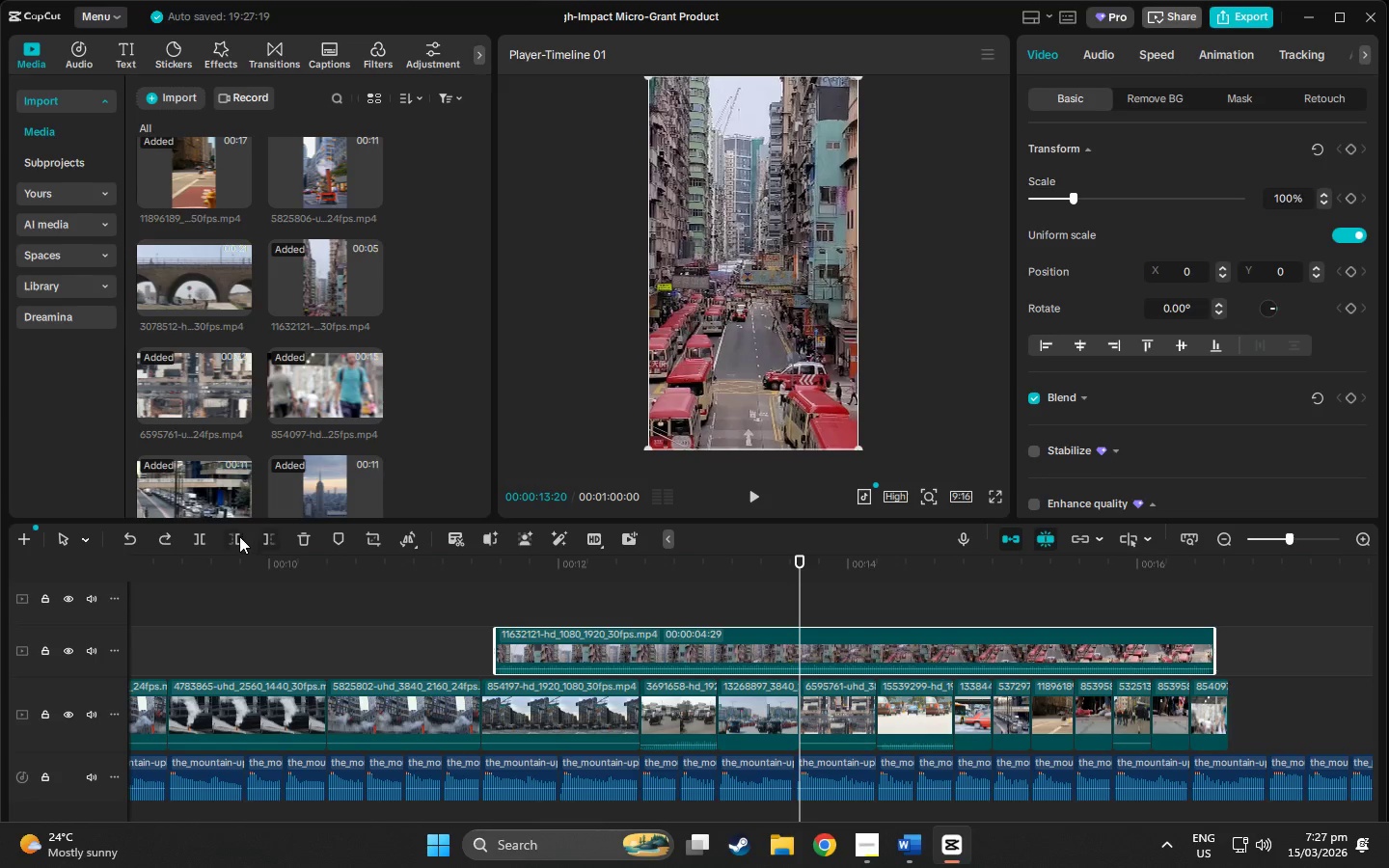 
left_click([234, 536])
 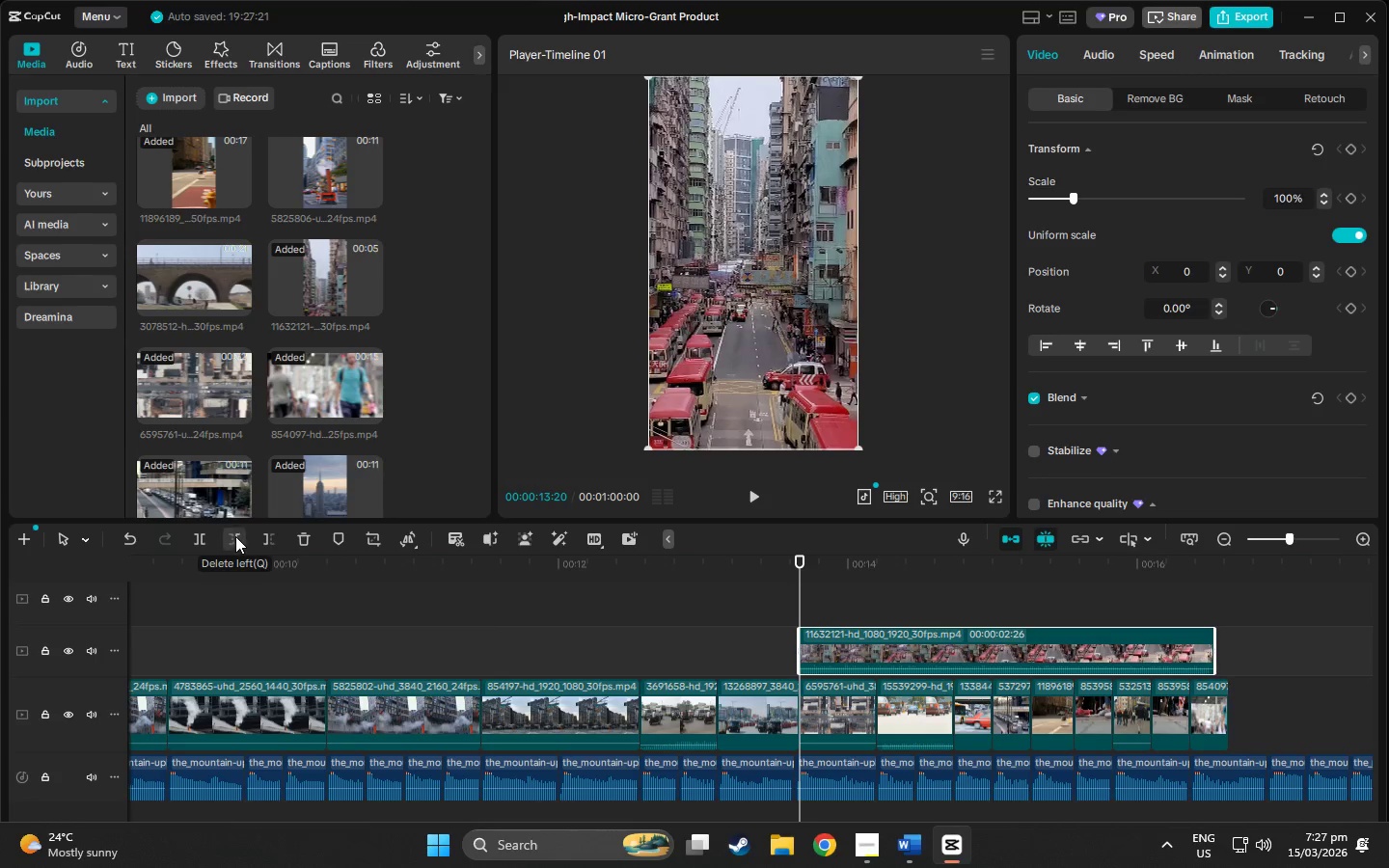 
key(Space)
 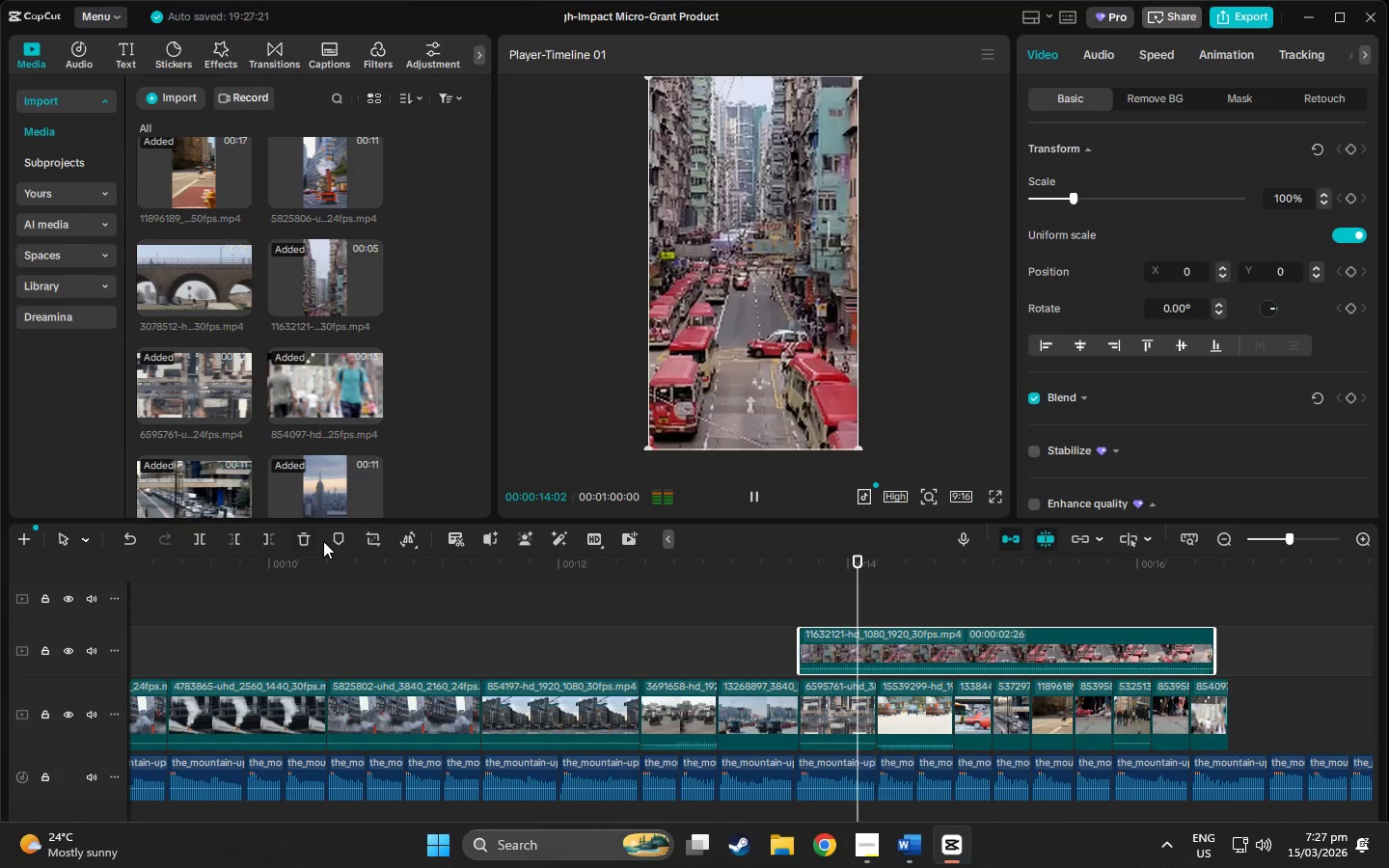 
key(Space)
 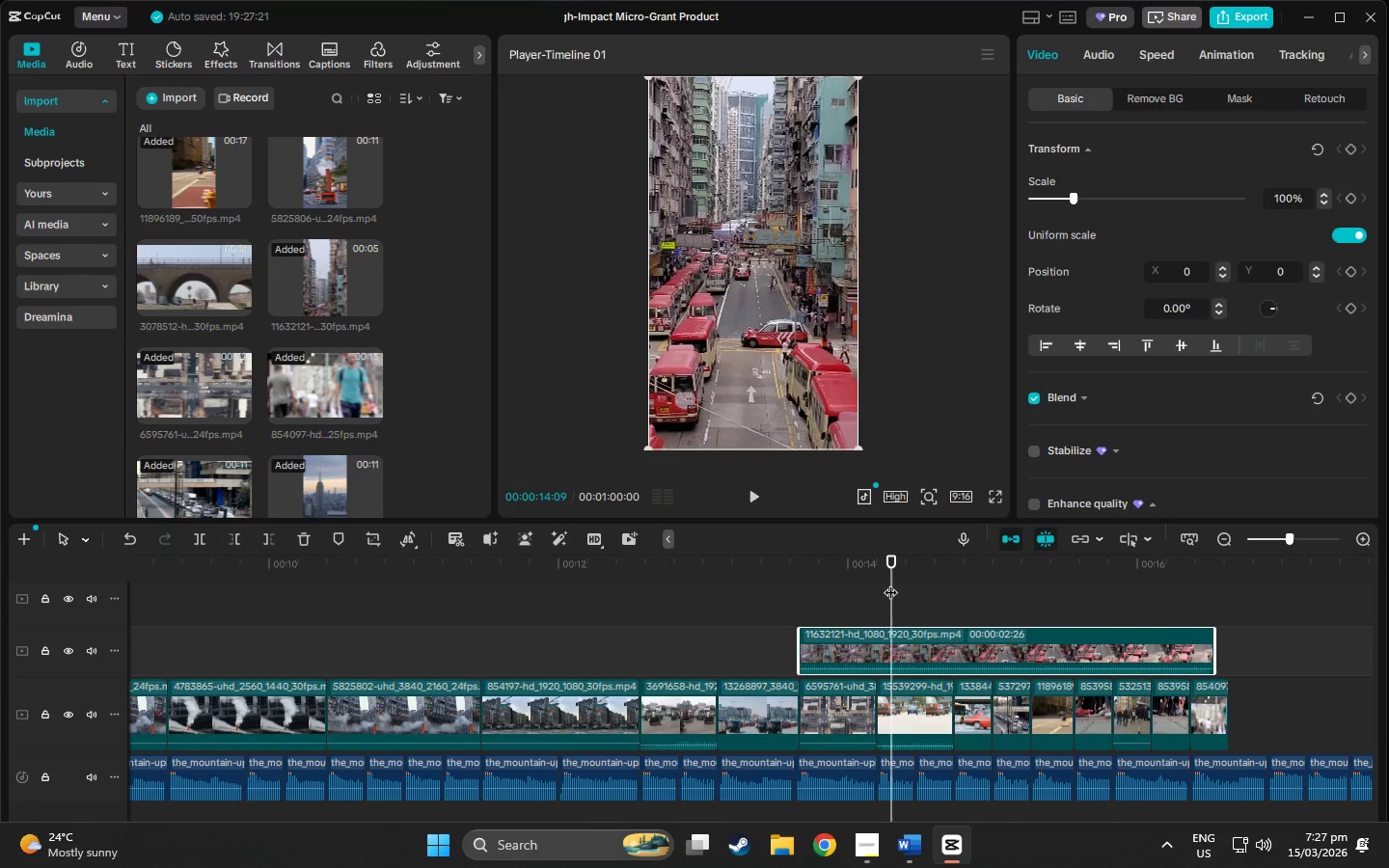 
left_click_drag(start_coordinate=[891, 563], to_coordinate=[874, 562])
 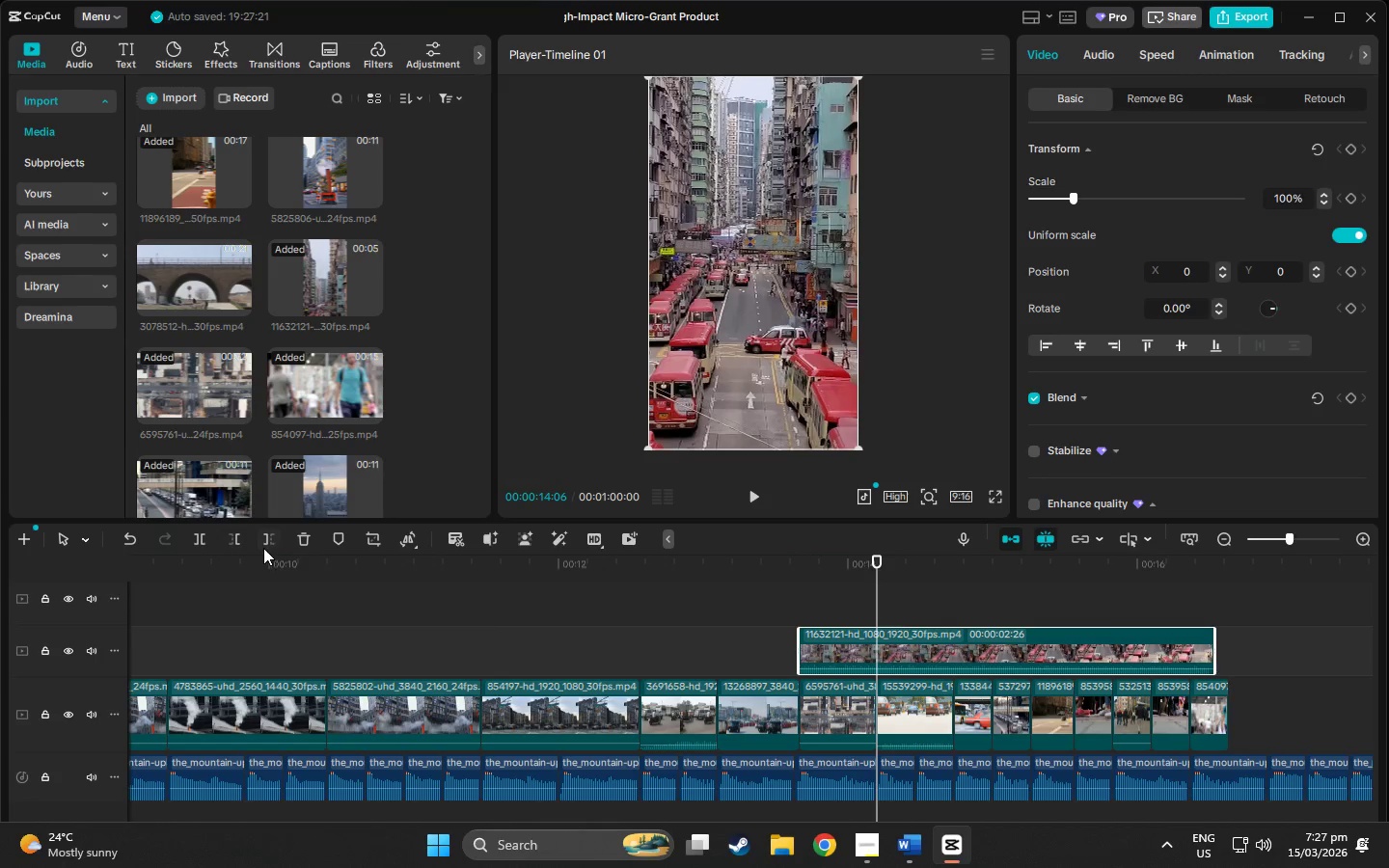 
left_click([267, 542])
 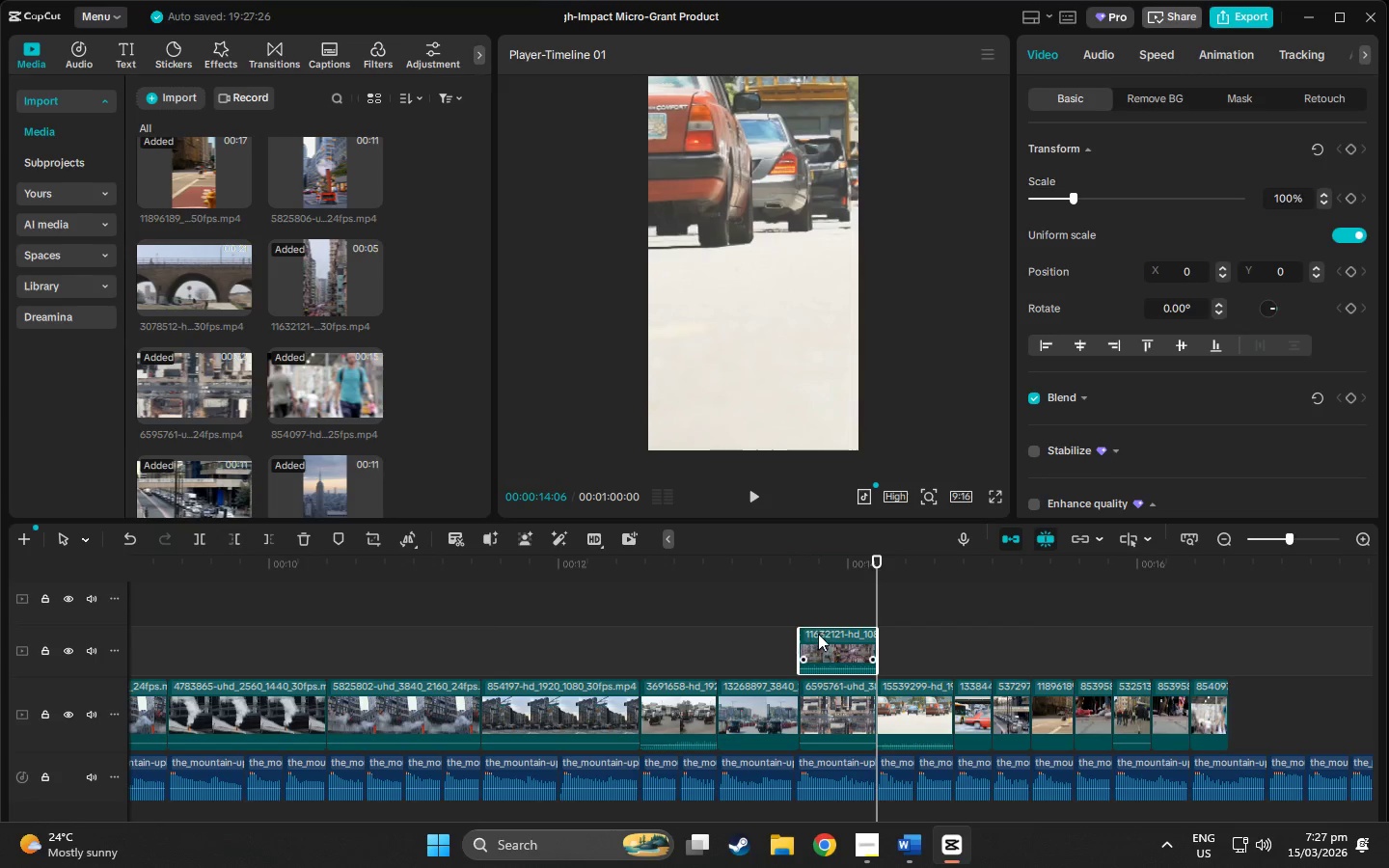 
left_click_drag(start_coordinate=[827, 639], to_coordinate=[885, 702])
 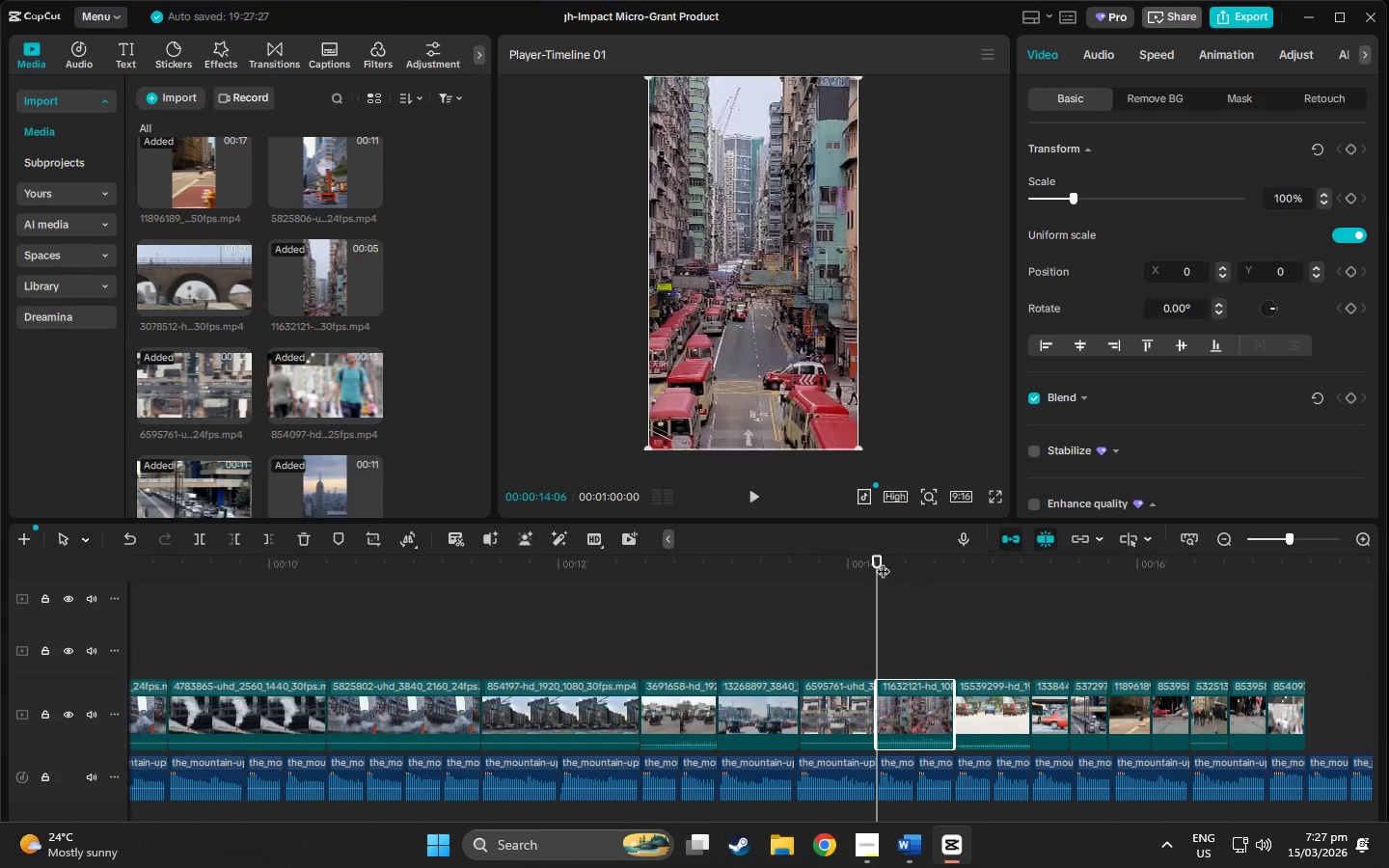 
left_click_drag(start_coordinate=[877, 561], to_coordinate=[0, 591])
 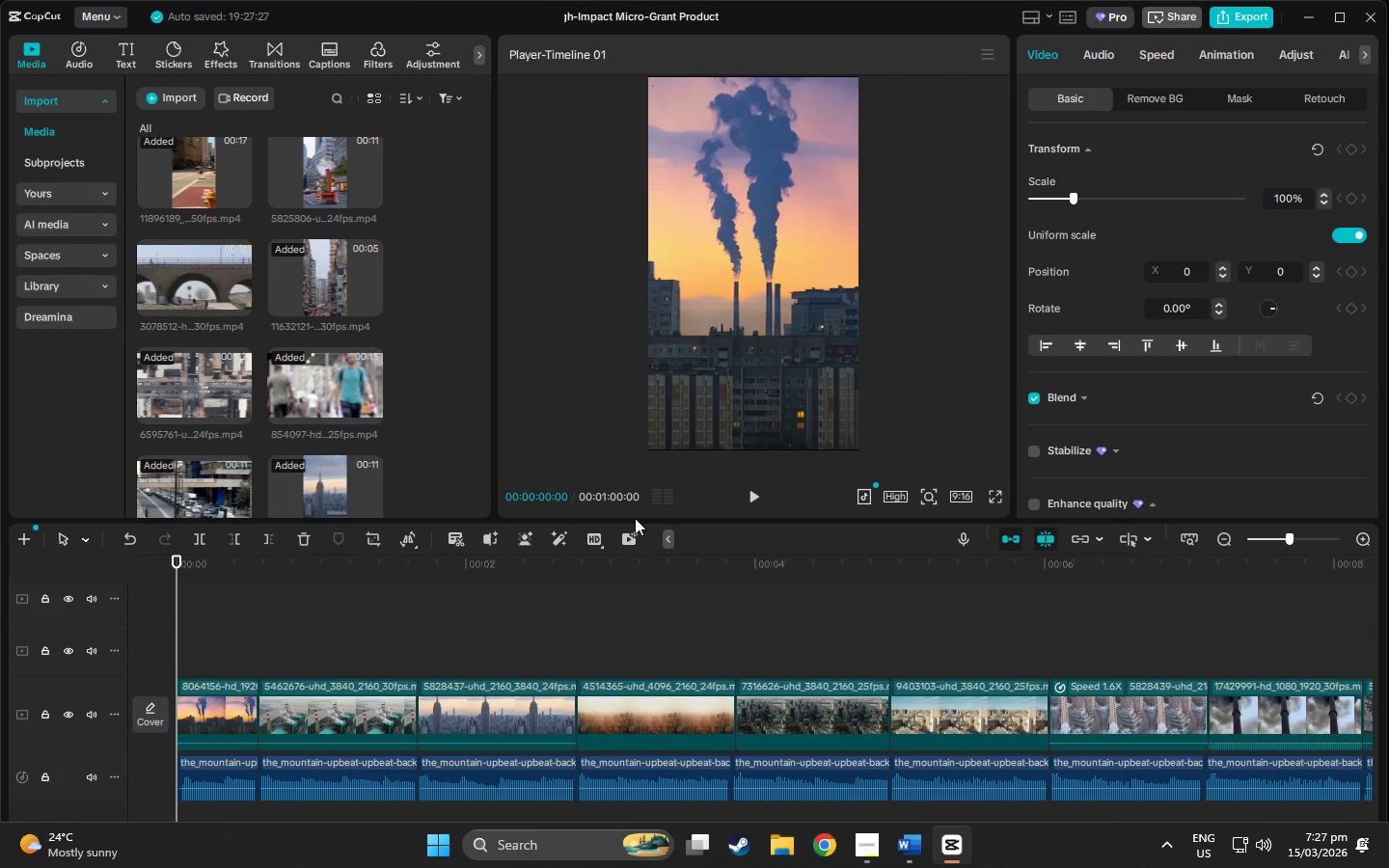 
key(Space)
 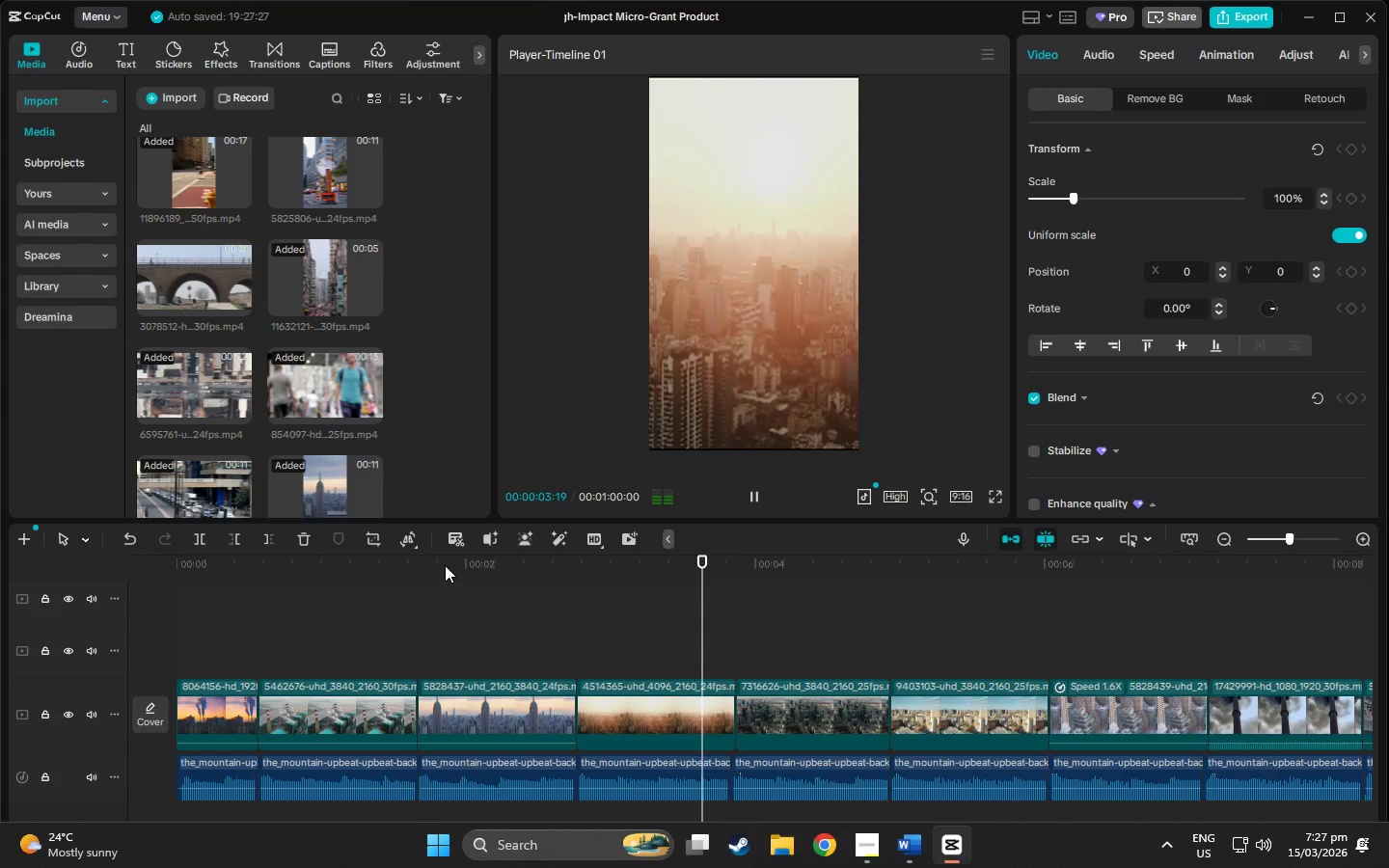 
wait(5.03)
 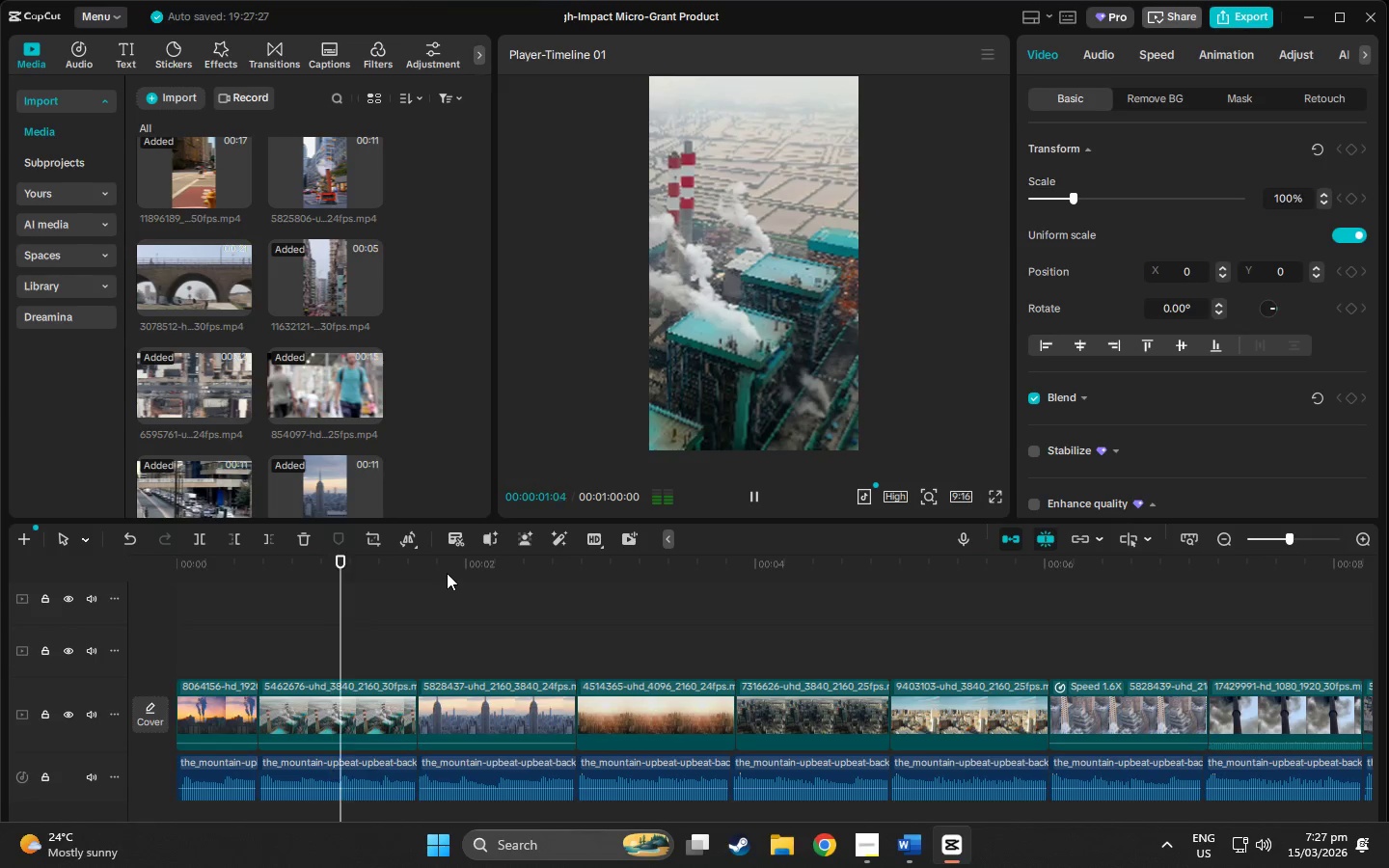 
key(Space)
 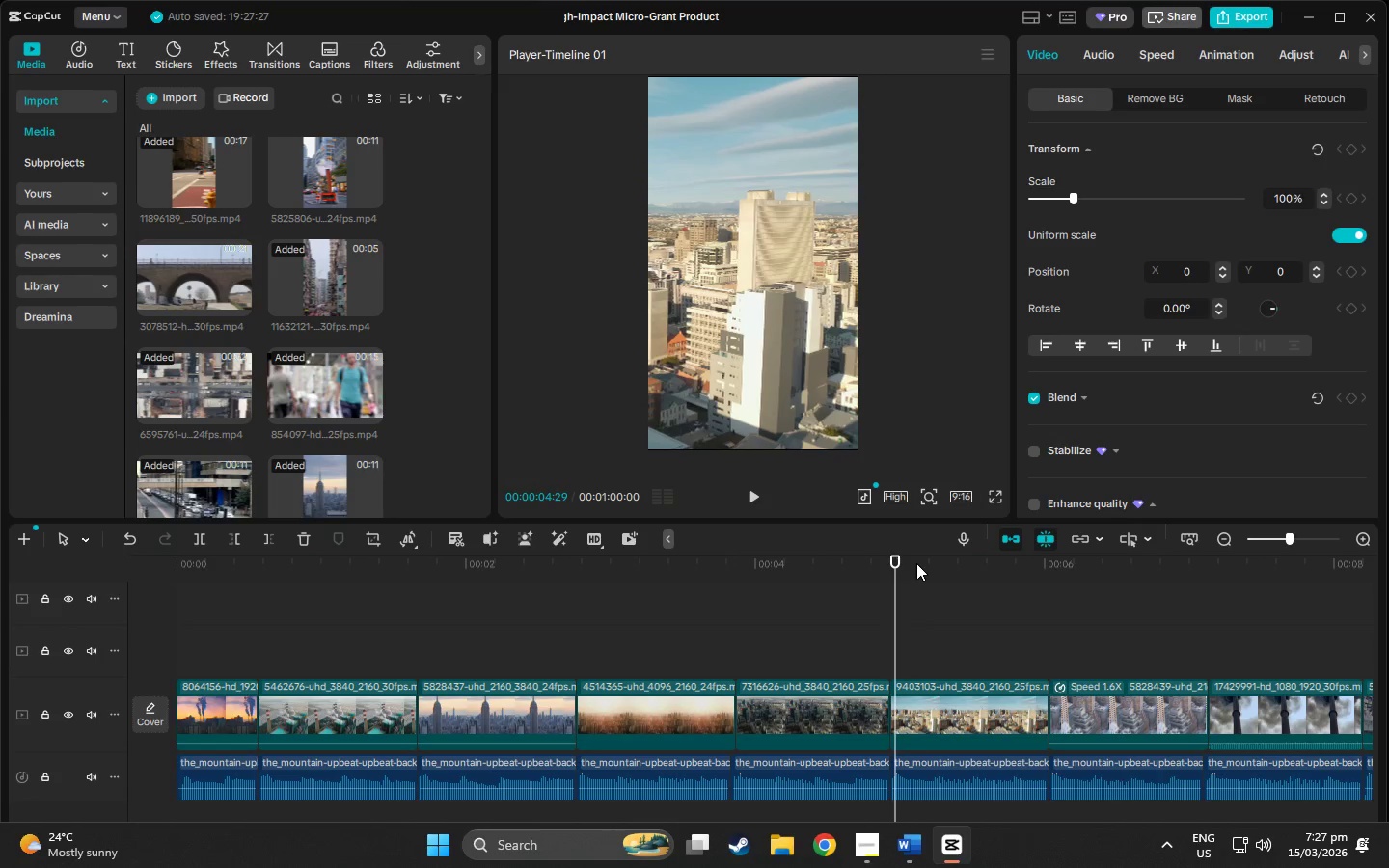 
left_click_drag(start_coordinate=[902, 557], to_coordinate=[868, 629])
 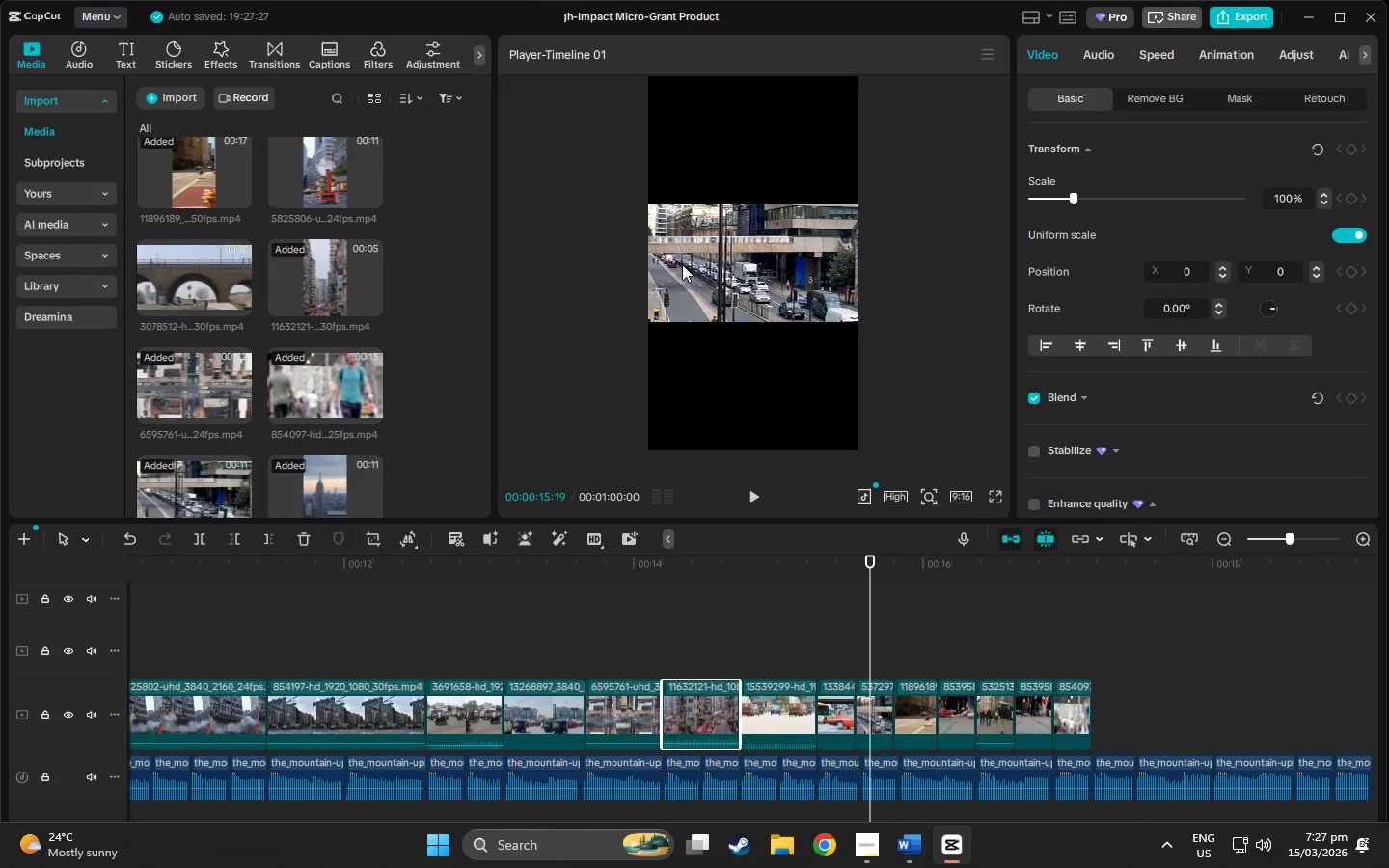 
left_click([685, 264])
 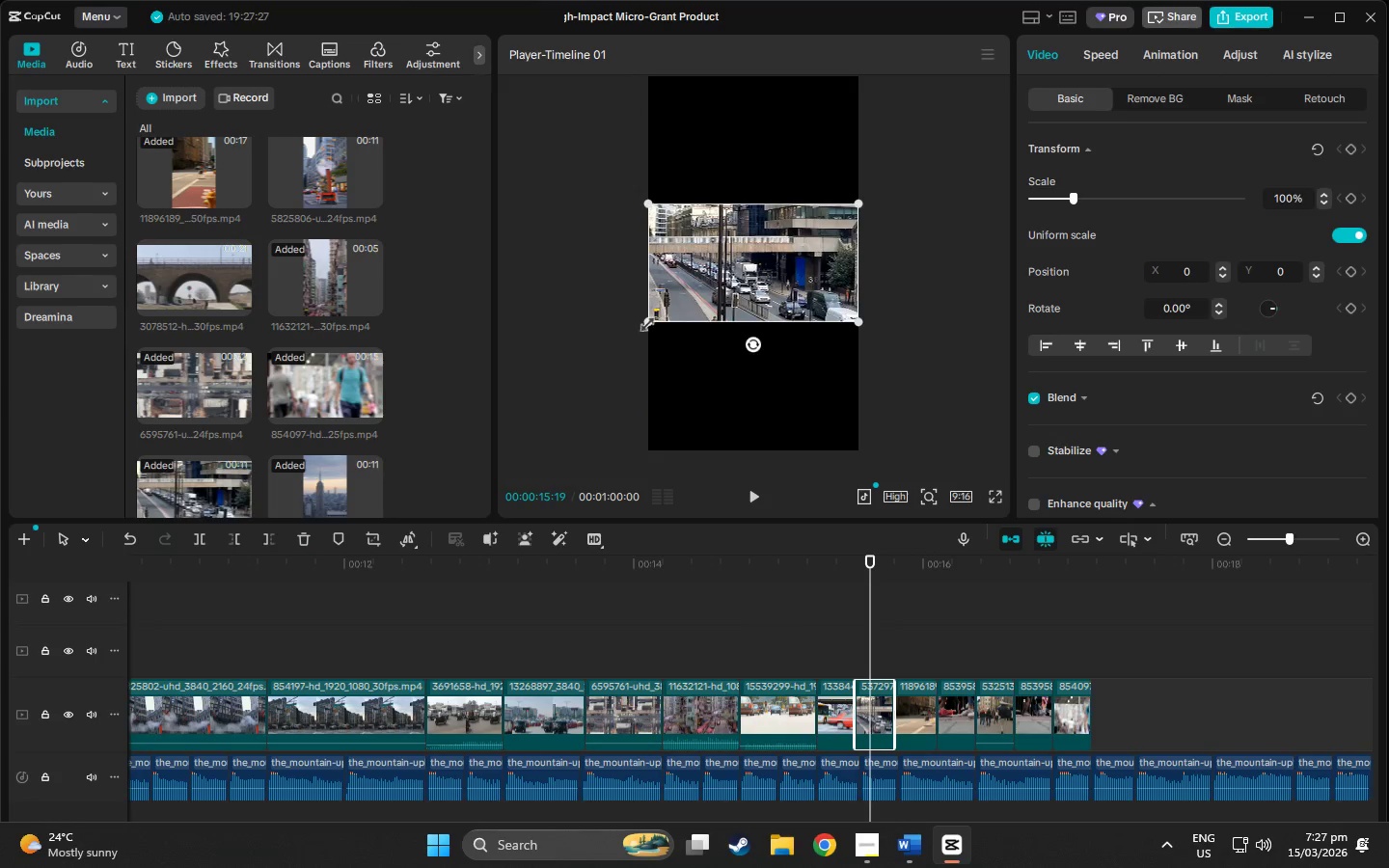 
left_click_drag(start_coordinate=[646, 320], to_coordinate=[335, 557])
 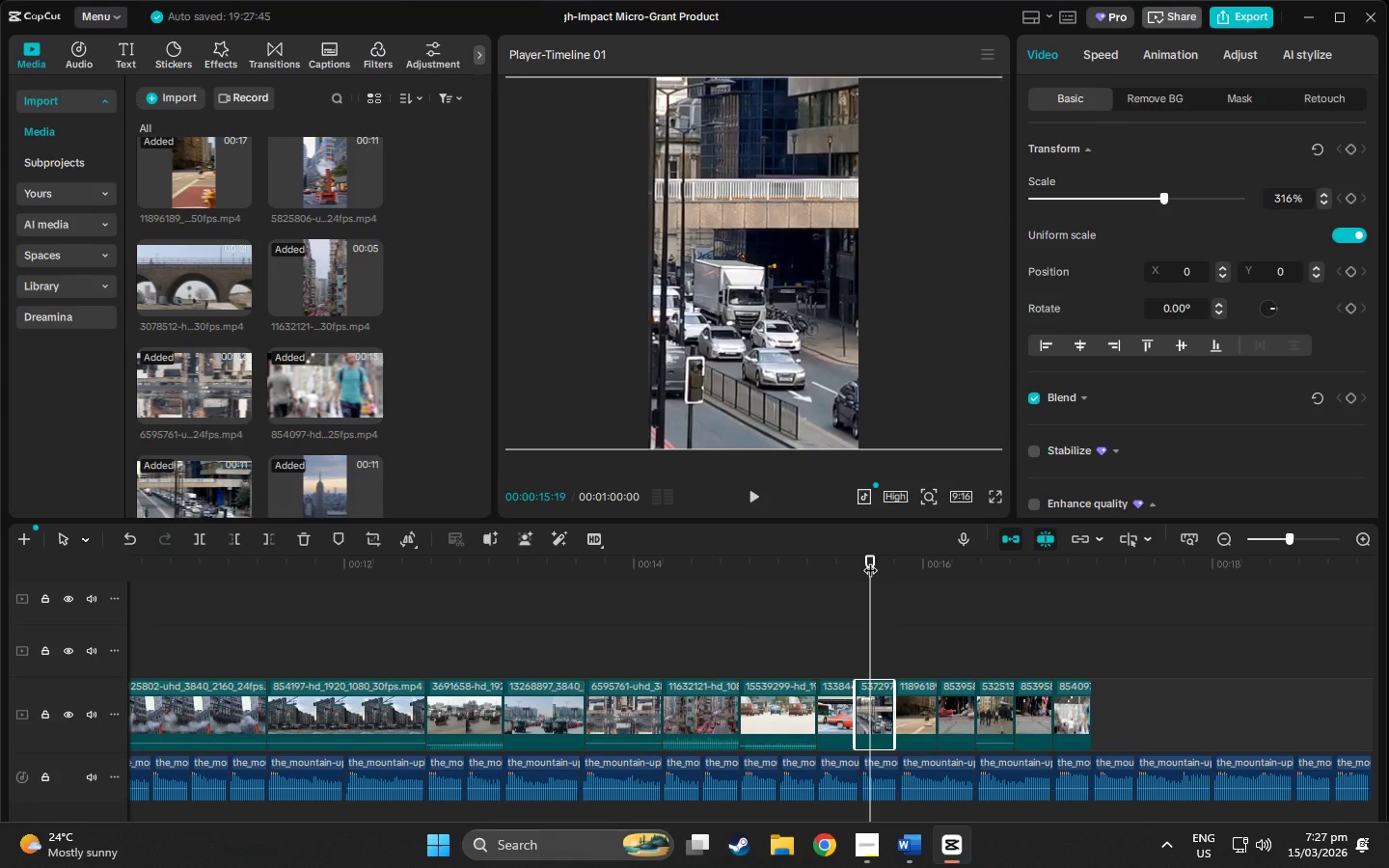 
left_click_drag(start_coordinate=[870, 560], to_coordinate=[1090, 566])
 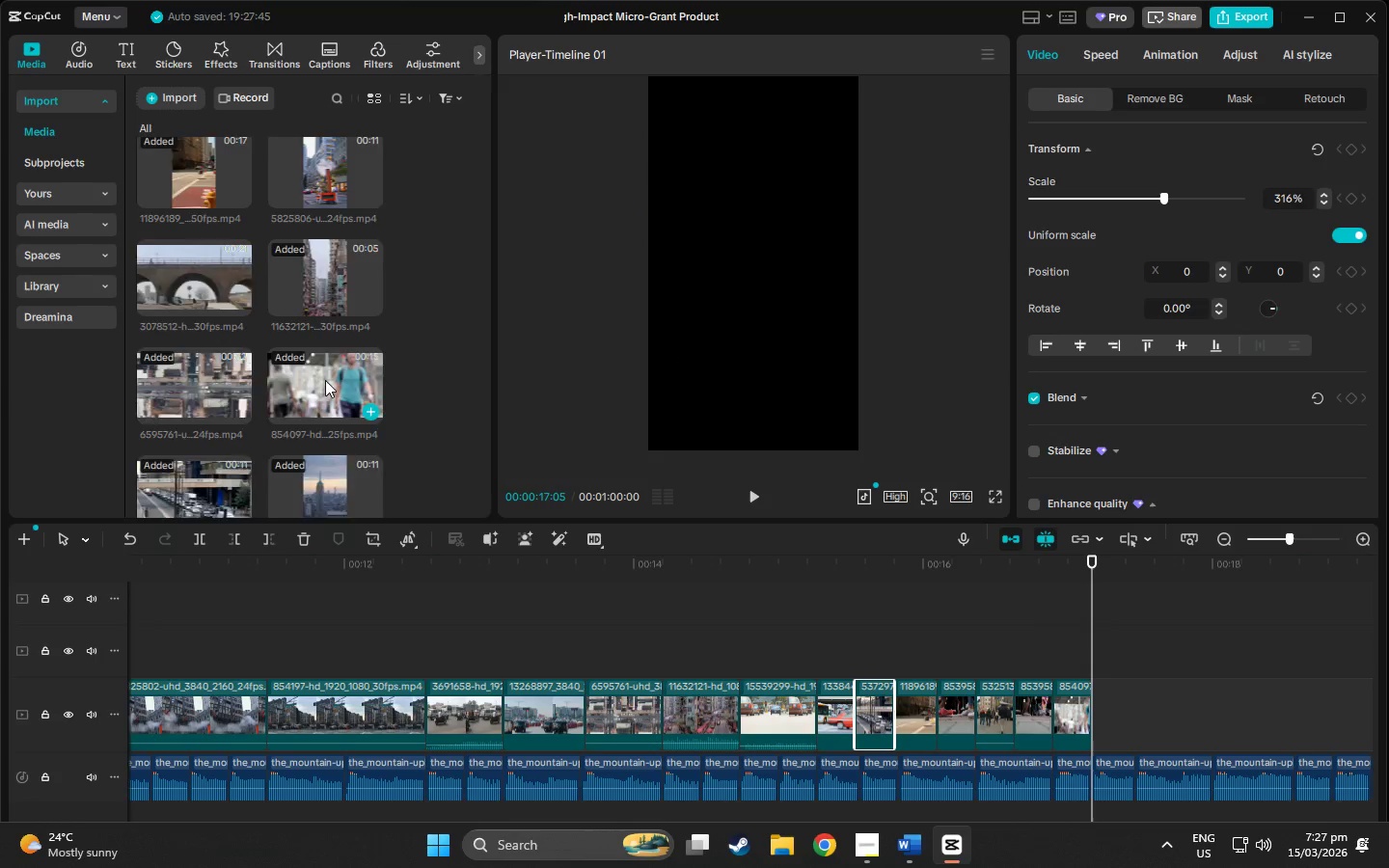 
scroll: coordinate [335, 319], scroll_direction: down, amount: 4.0
 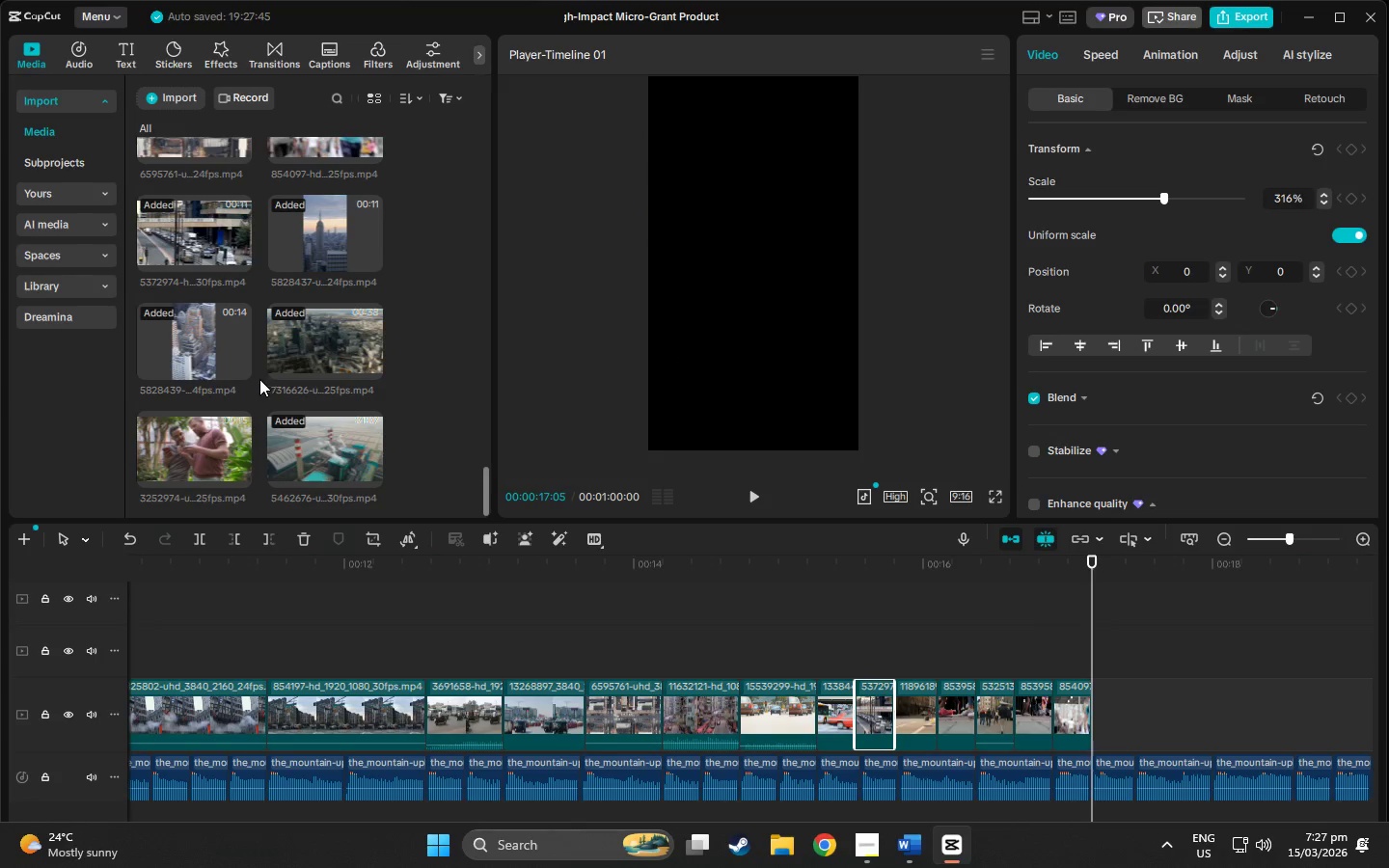 
scroll: coordinate [303, 362], scroll_direction: up, amount: 1.0
 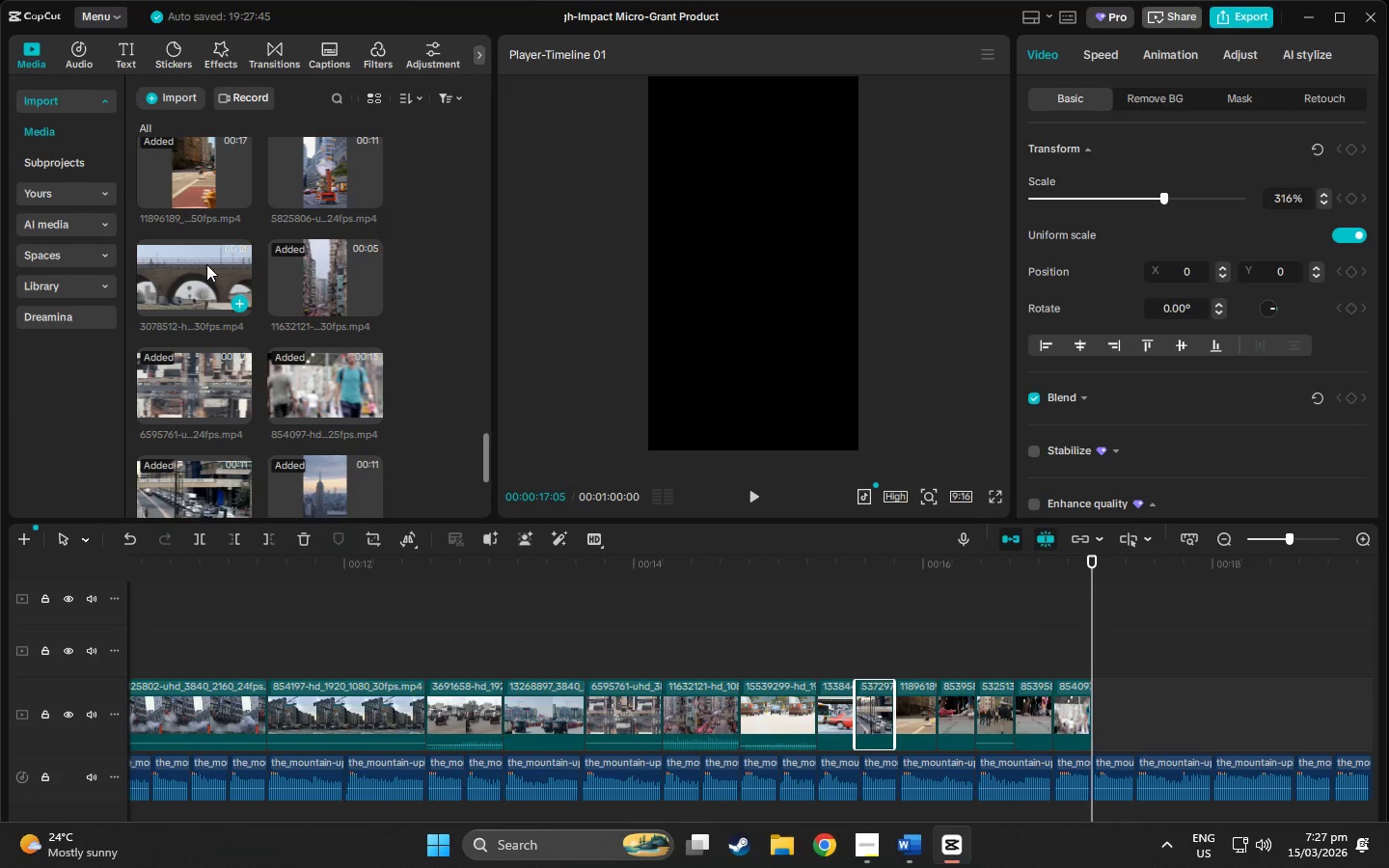 
left_click([199, 264])
 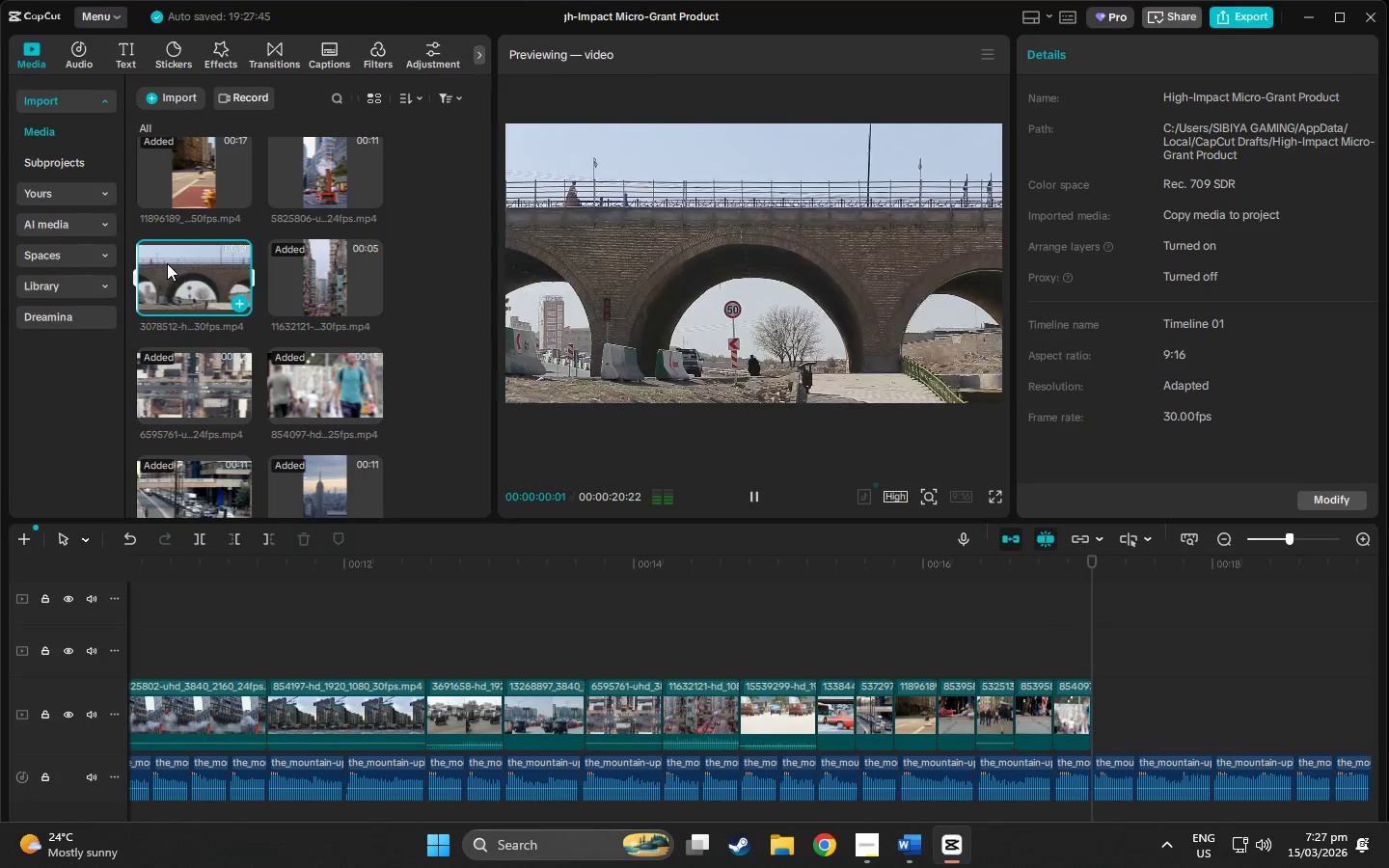 
left_click_drag(start_coordinate=[167, 263], to_coordinate=[771, 650])
 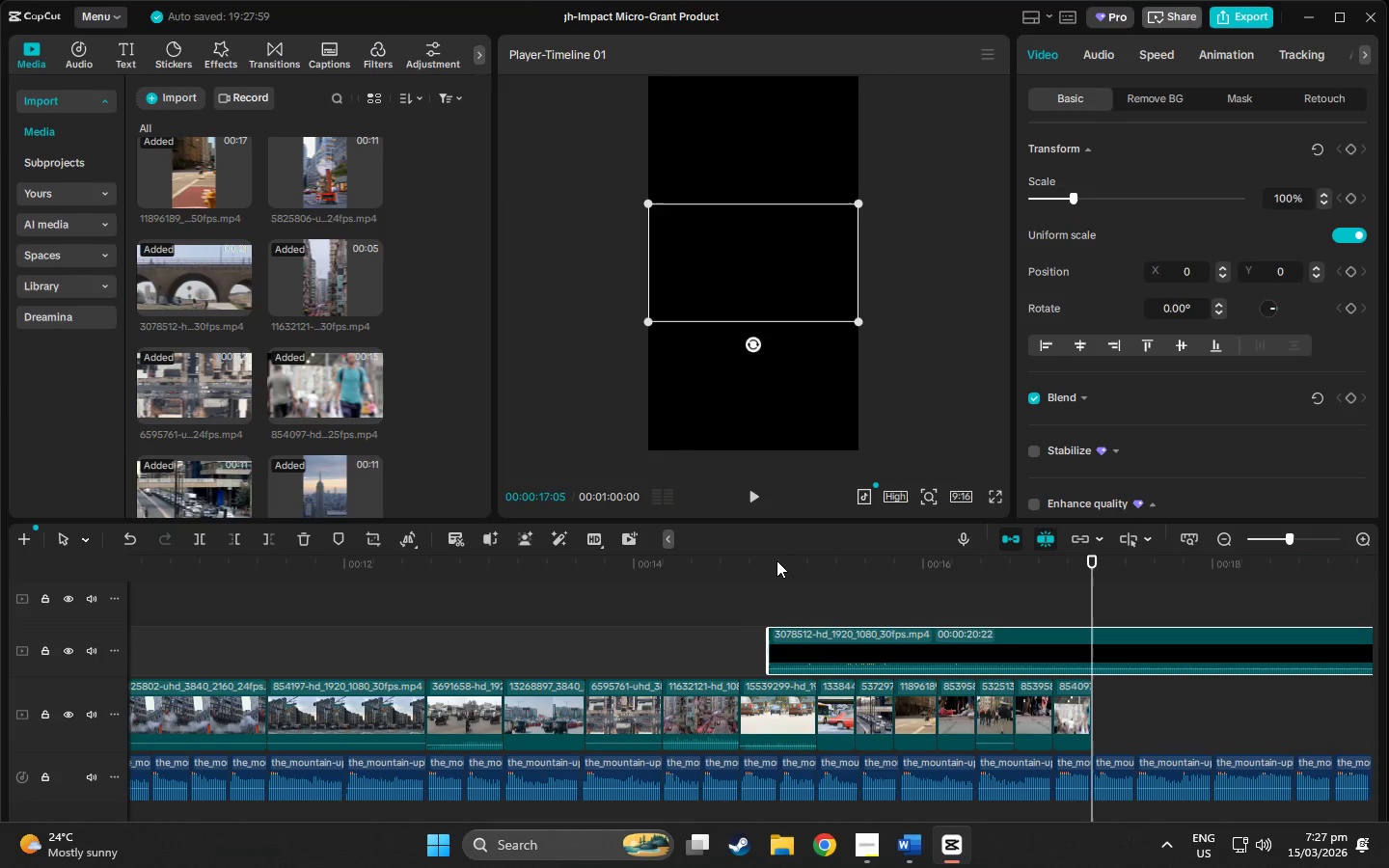 
left_click([776, 560])
 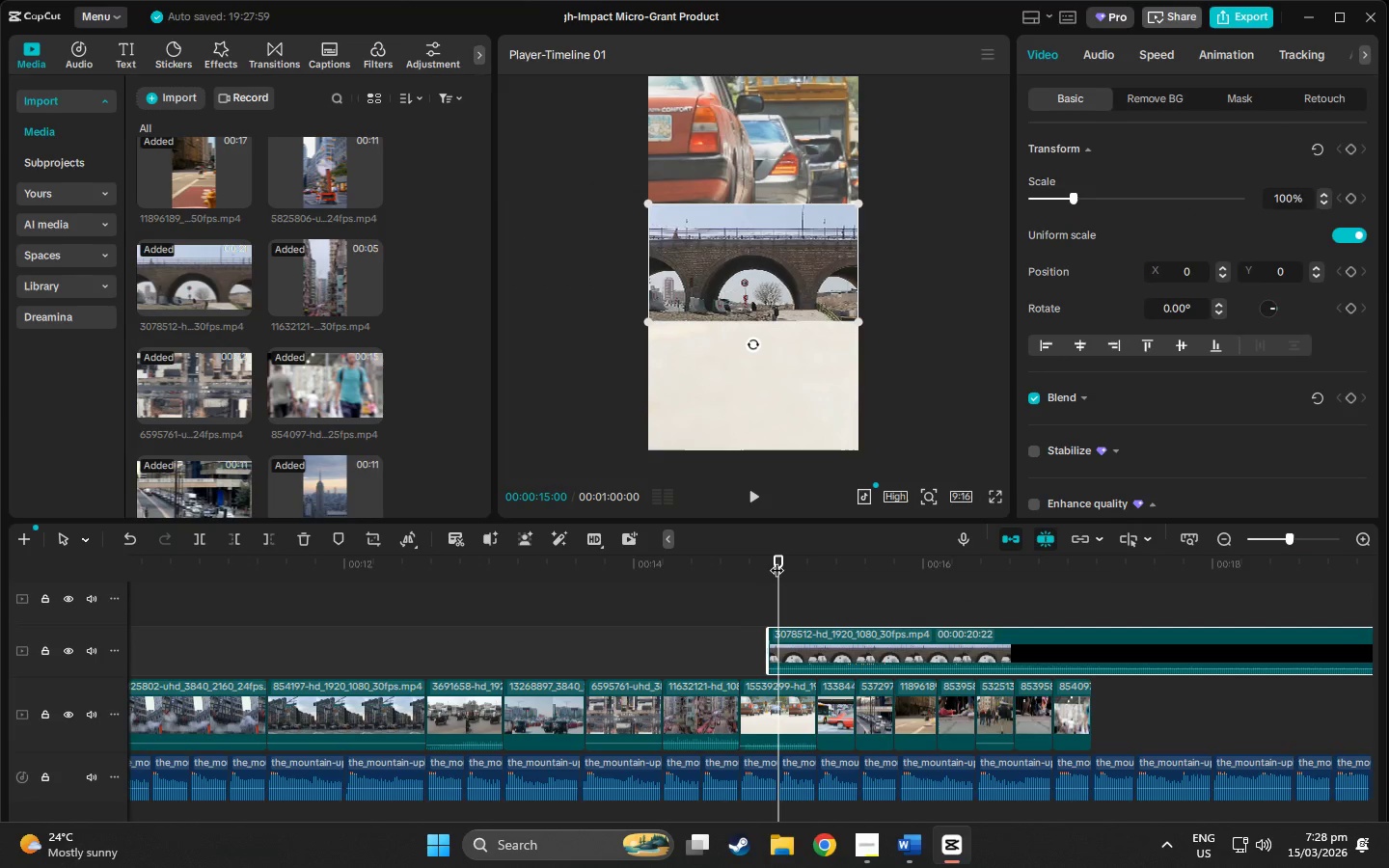 
key(Space)
 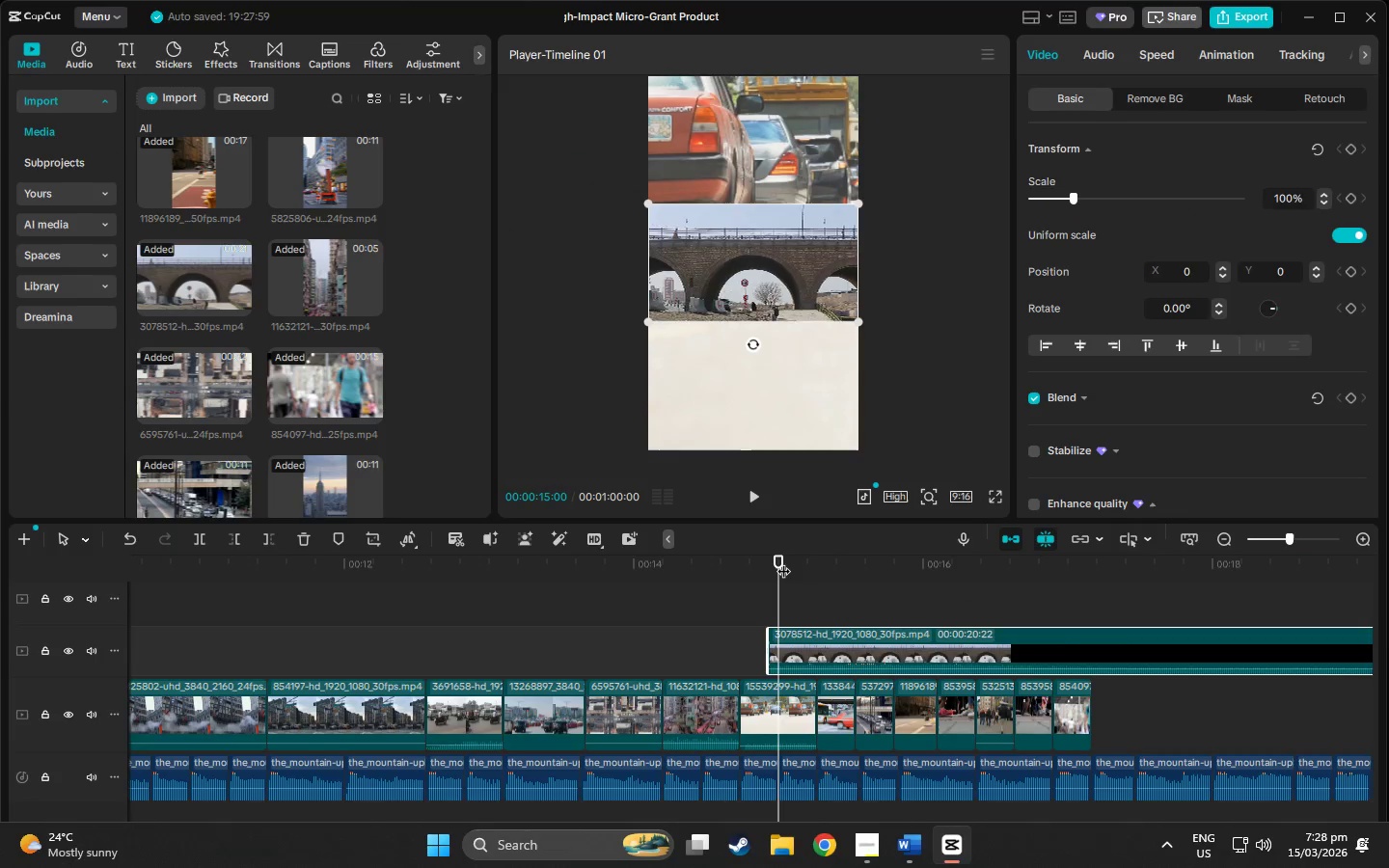 
key(Space)
 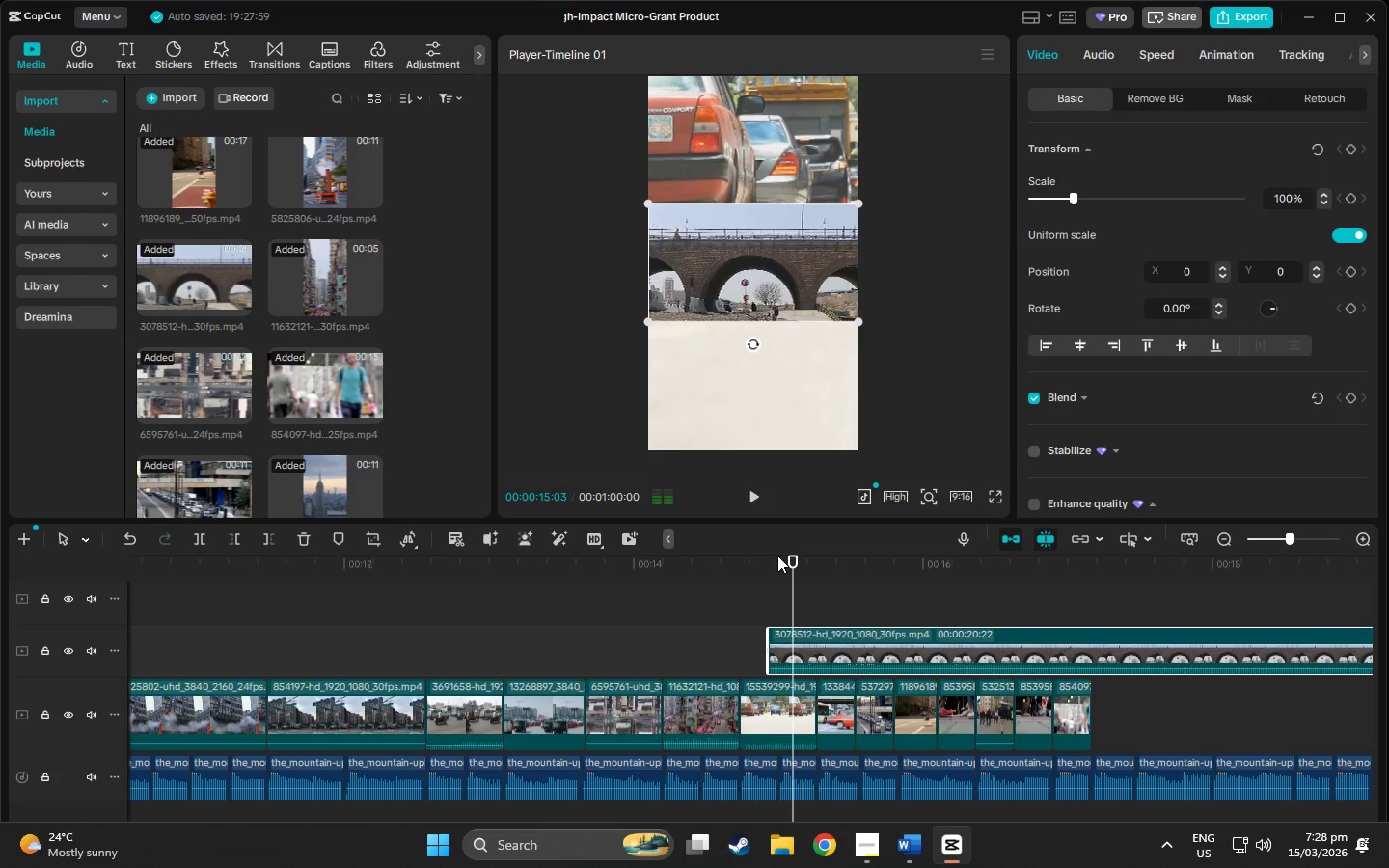 
key(Space)
 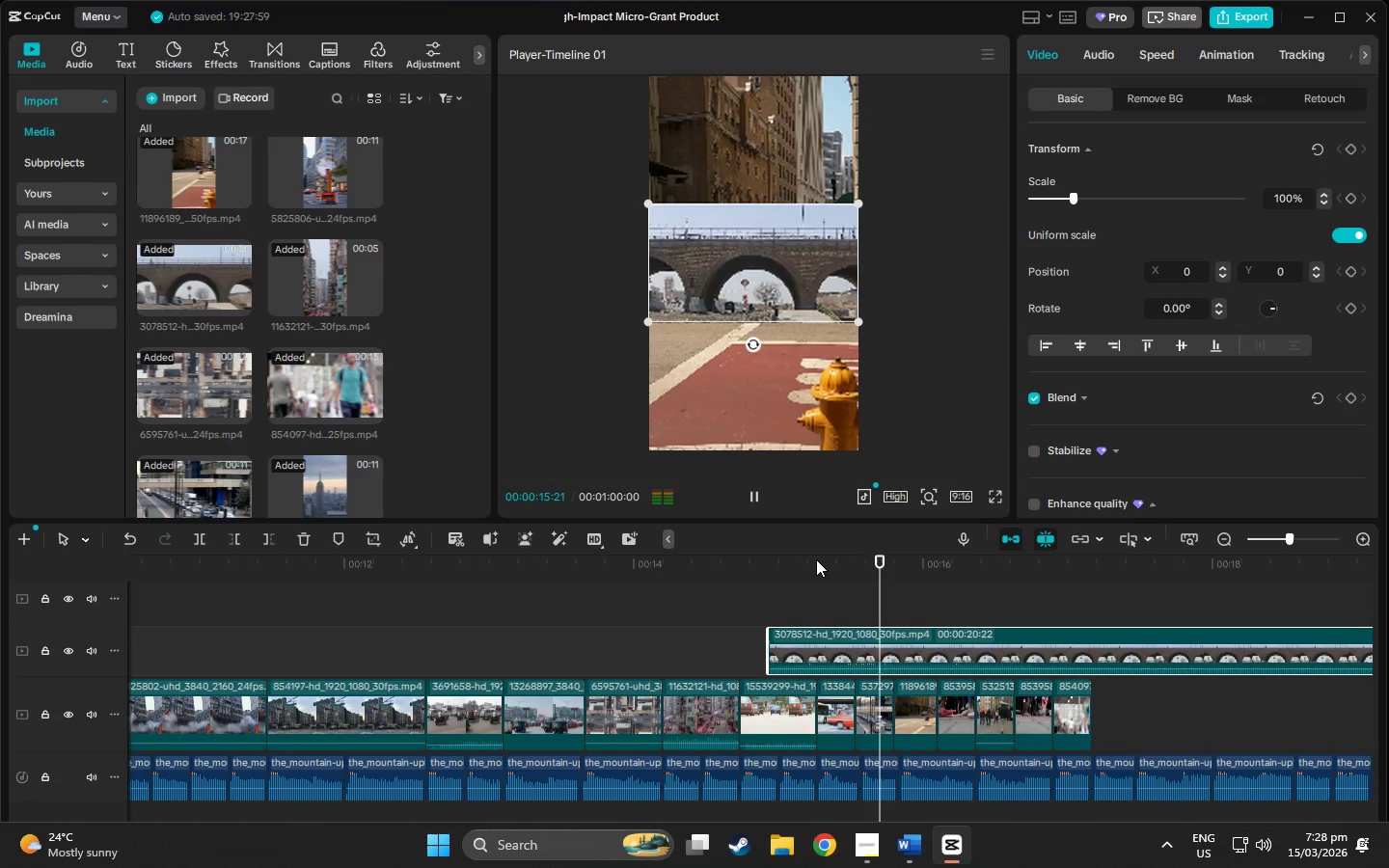 
key(Space)
 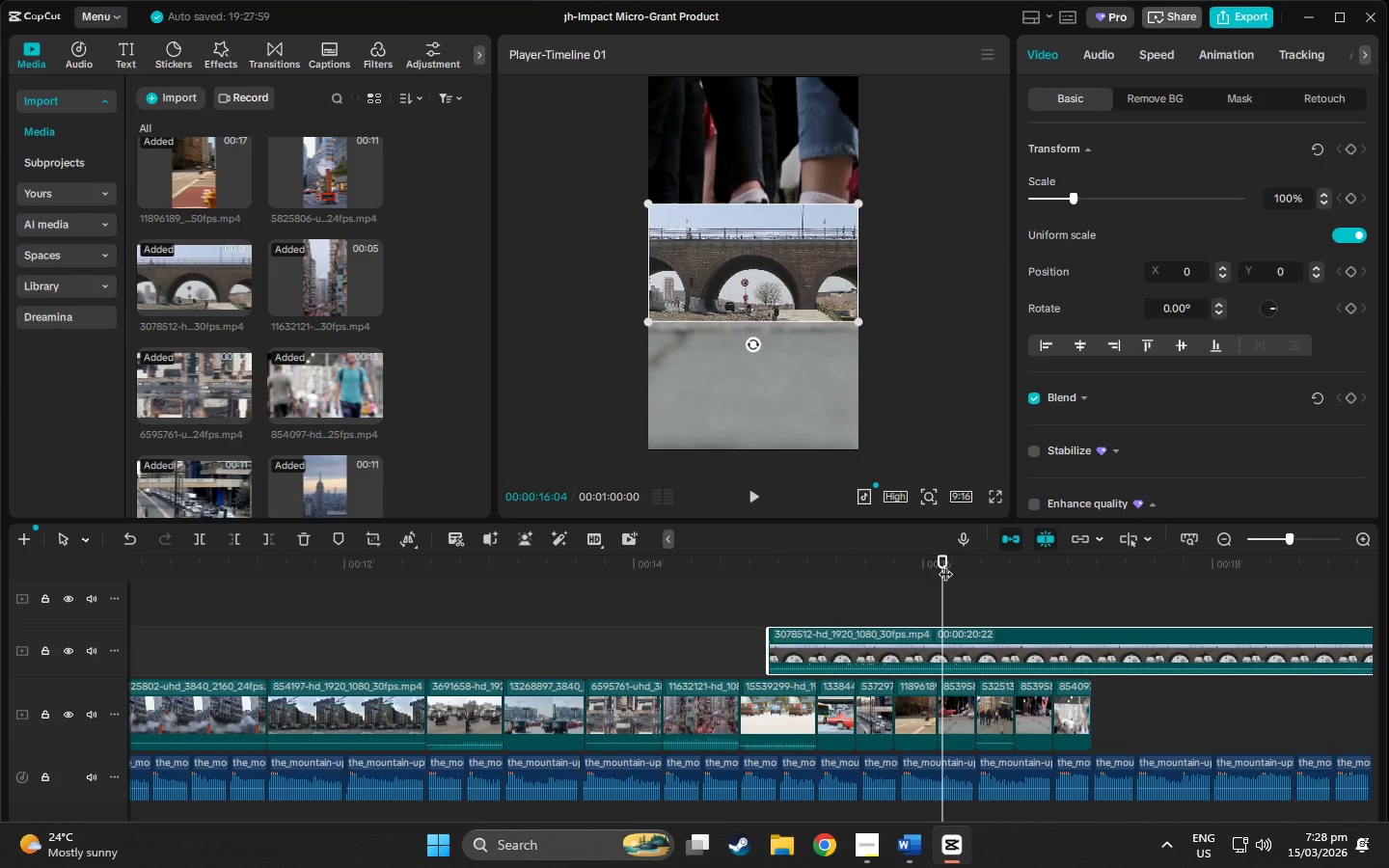 
left_click_drag(start_coordinate=[940, 564], to_coordinate=[816, 566])
 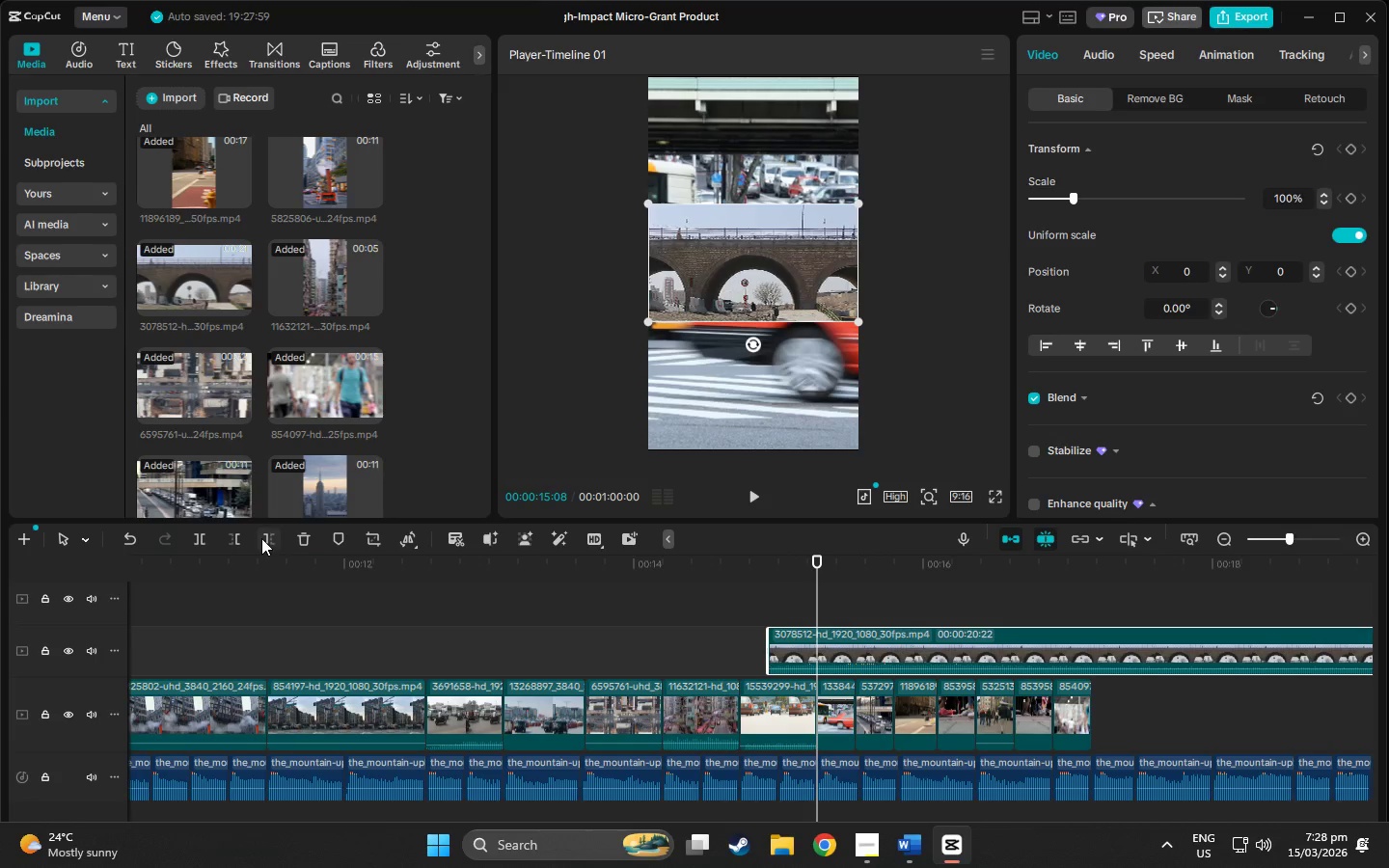 
left_click([262, 538])
 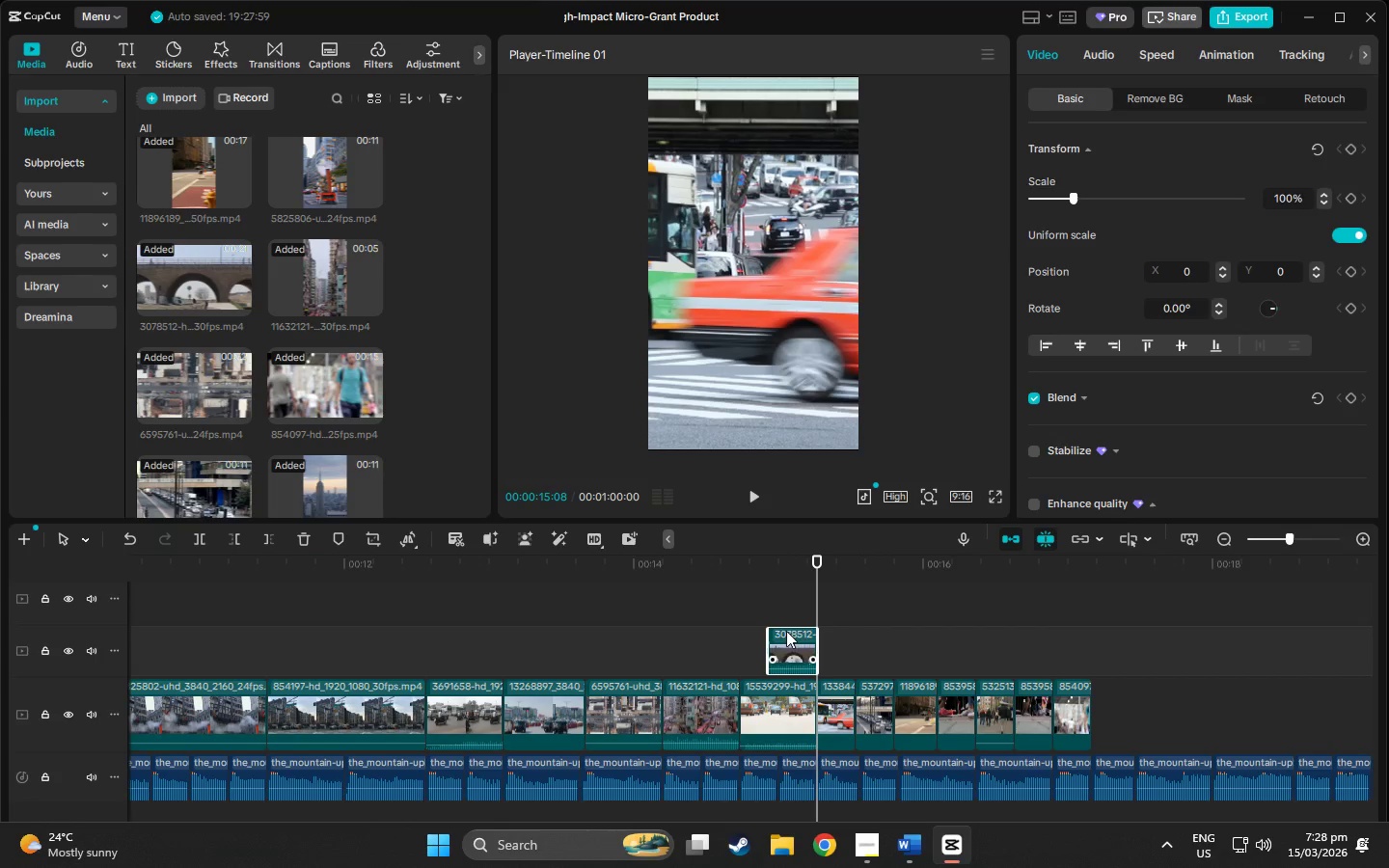 
left_click_drag(start_coordinate=[787, 631], to_coordinate=[941, 701])
 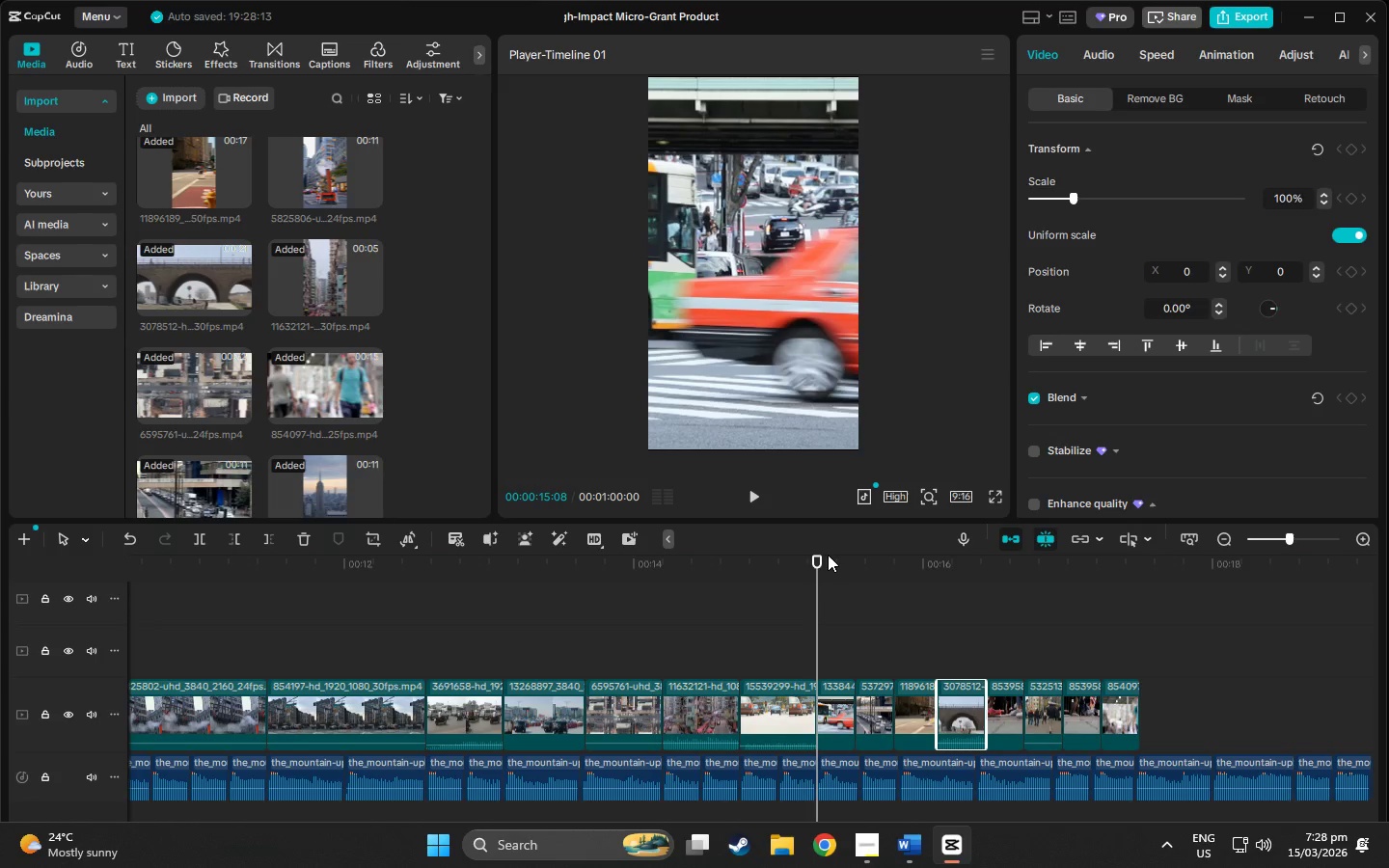 
left_click_drag(start_coordinate=[819, 556], to_coordinate=[957, 574])
 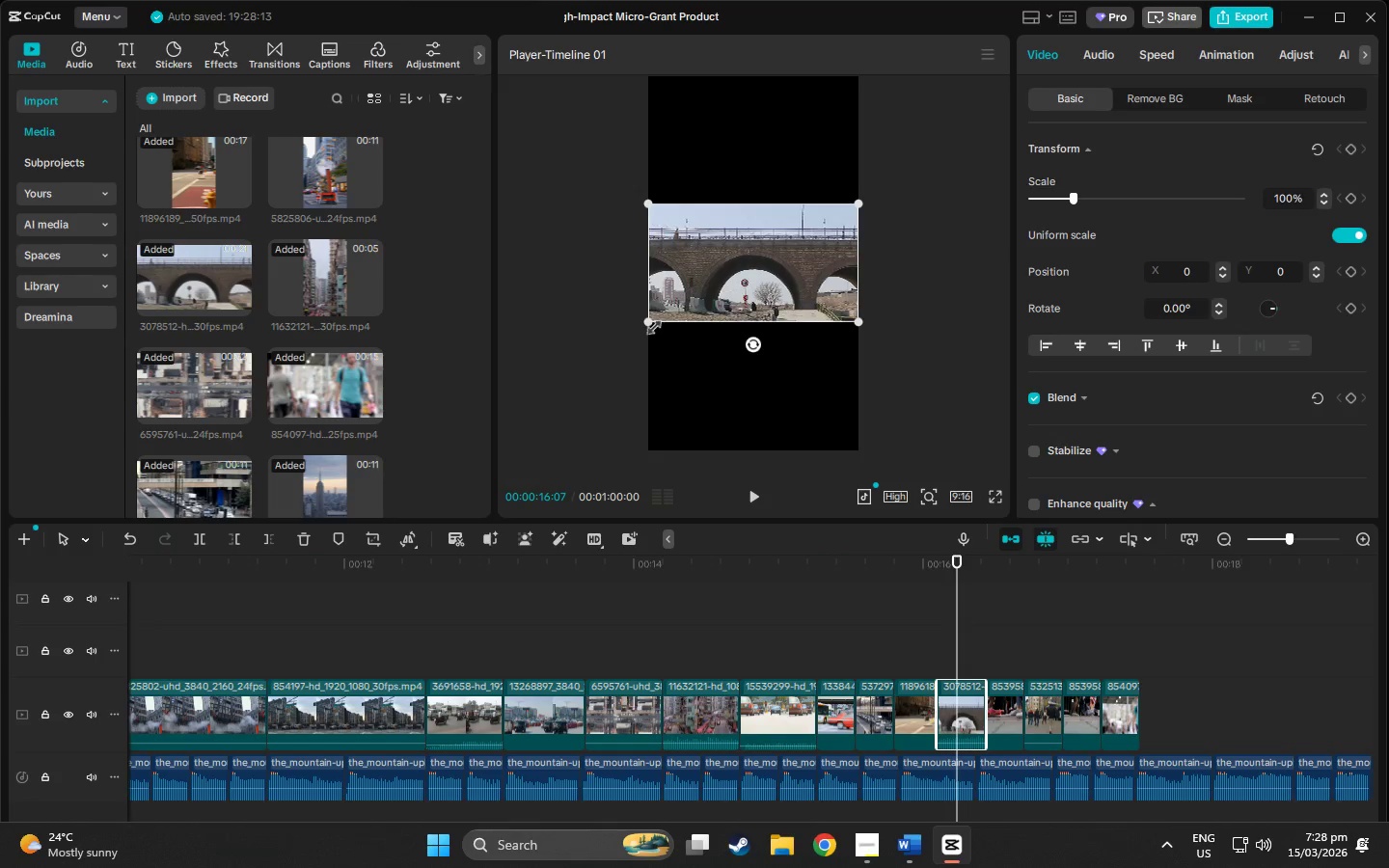 
left_click_drag(start_coordinate=[647, 322], to_coordinate=[397, 653])
 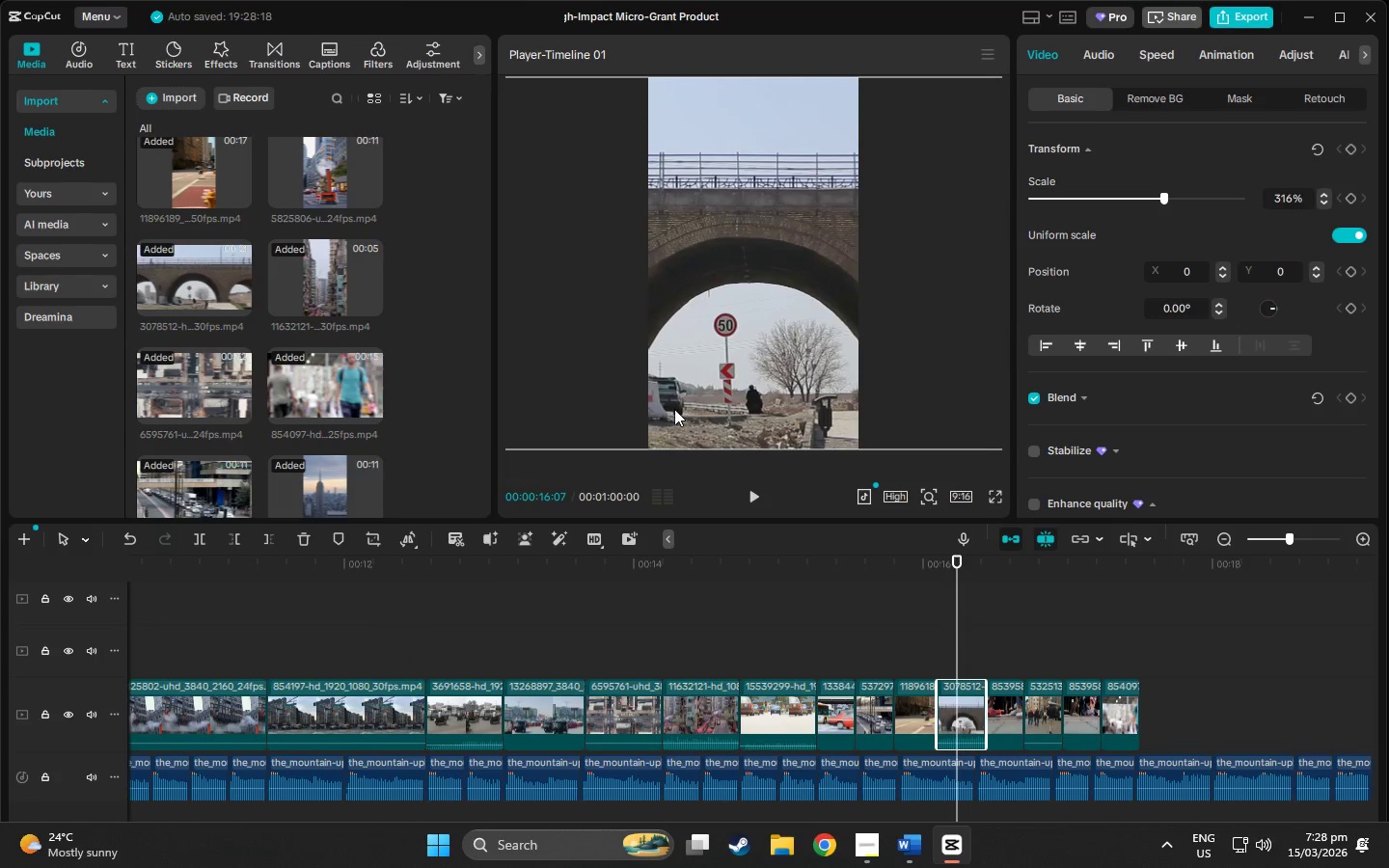 
left_click_drag(start_coordinate=[672, 396], to_coordinate=[631, 399])
 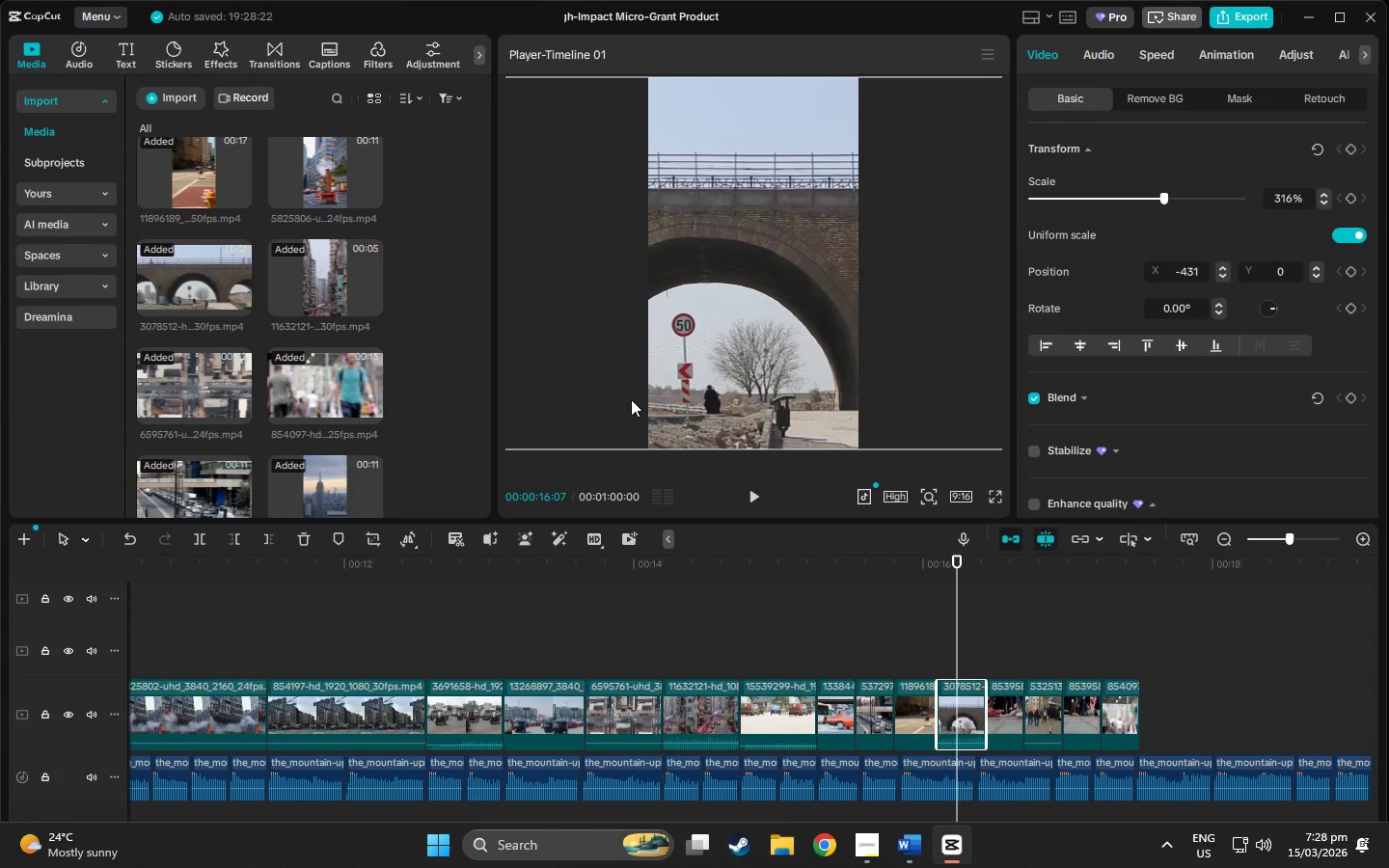 
key(Space)
 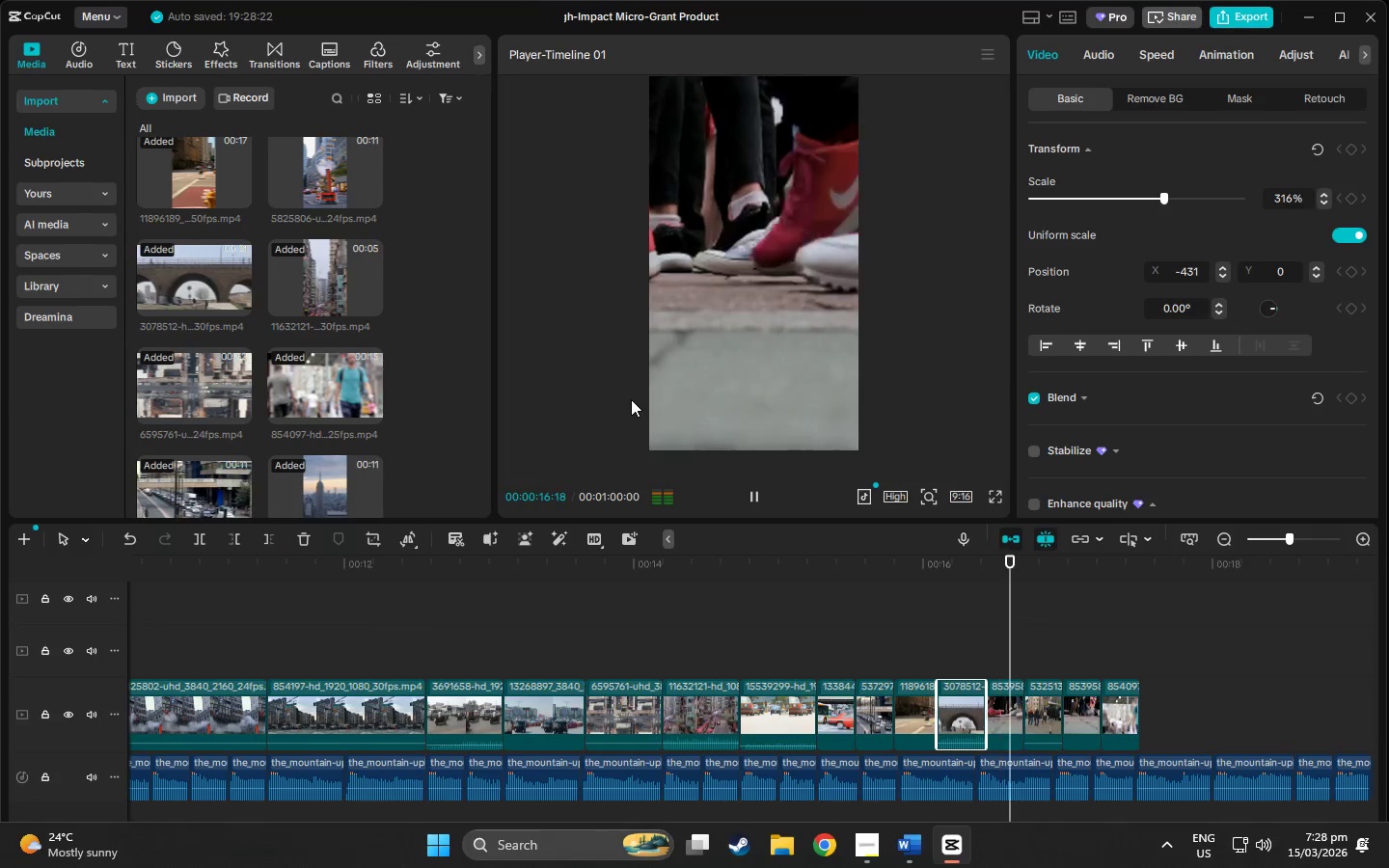 
key(Space)
 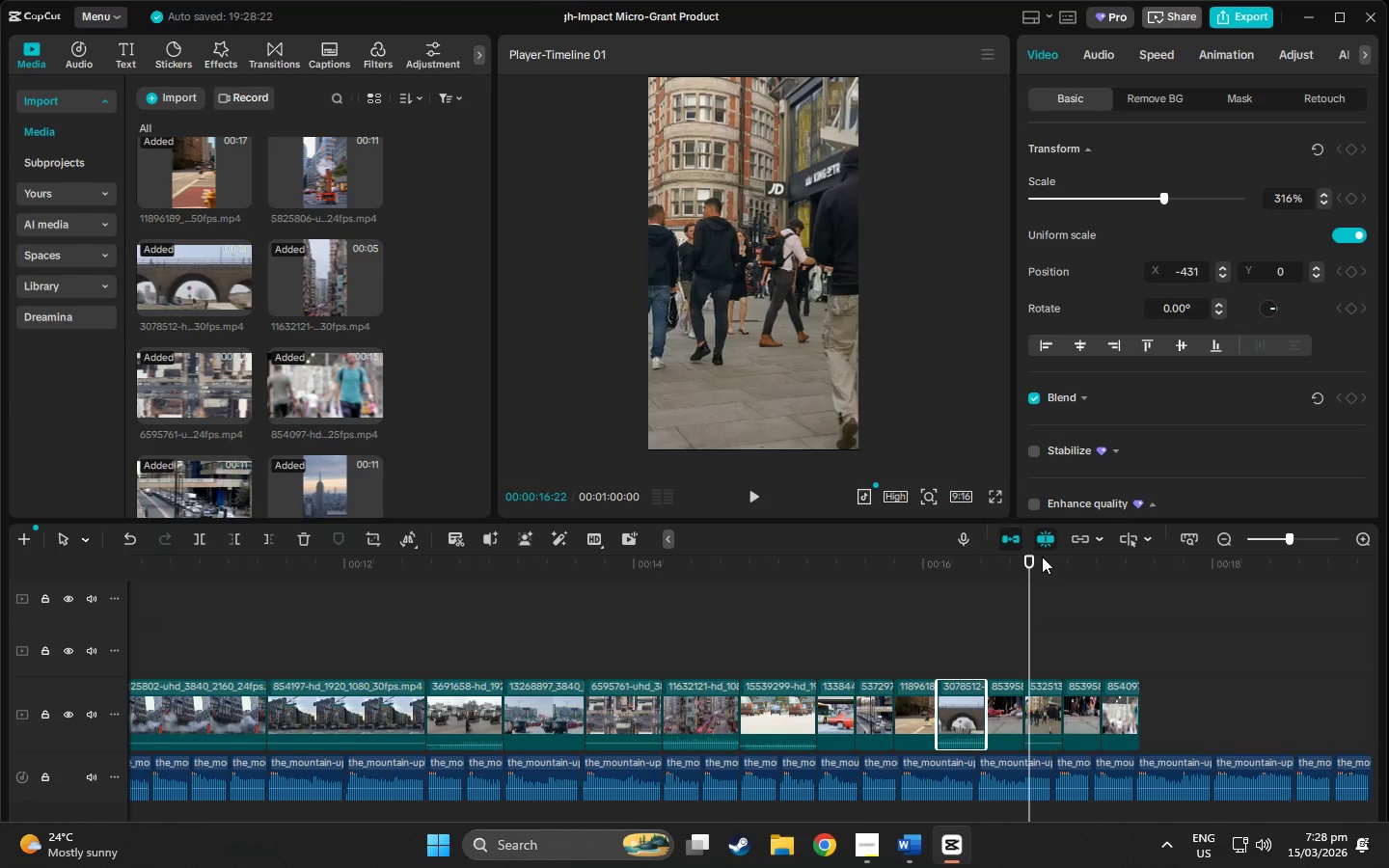 
left_click_drag(start_coordinate=[1025, 564], to_coordinate=[0, 630])
 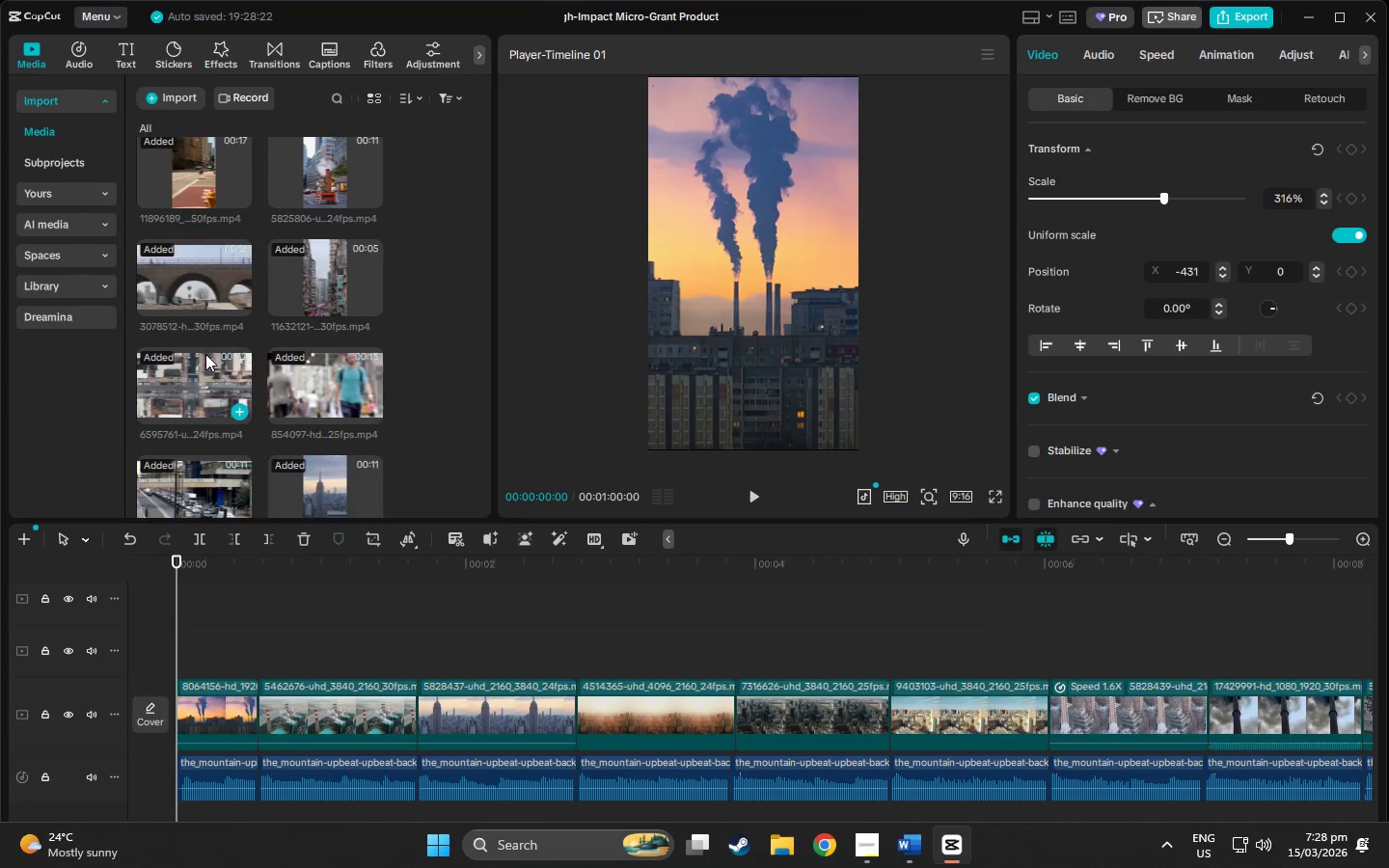 
scroll: coordinate [212, 355], scroll_direction: up, amount: 3.0
 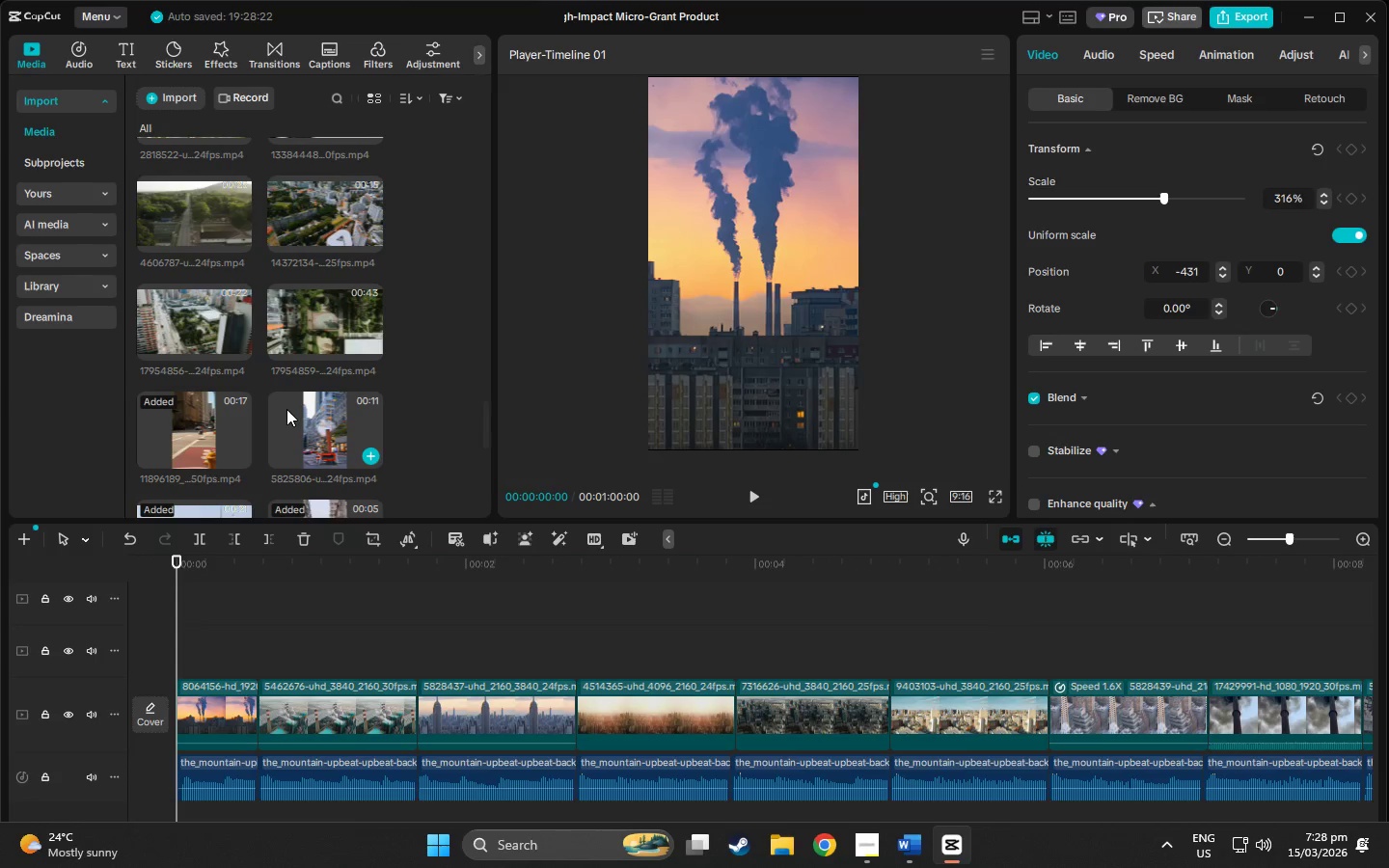 
left_click([286, 410])
 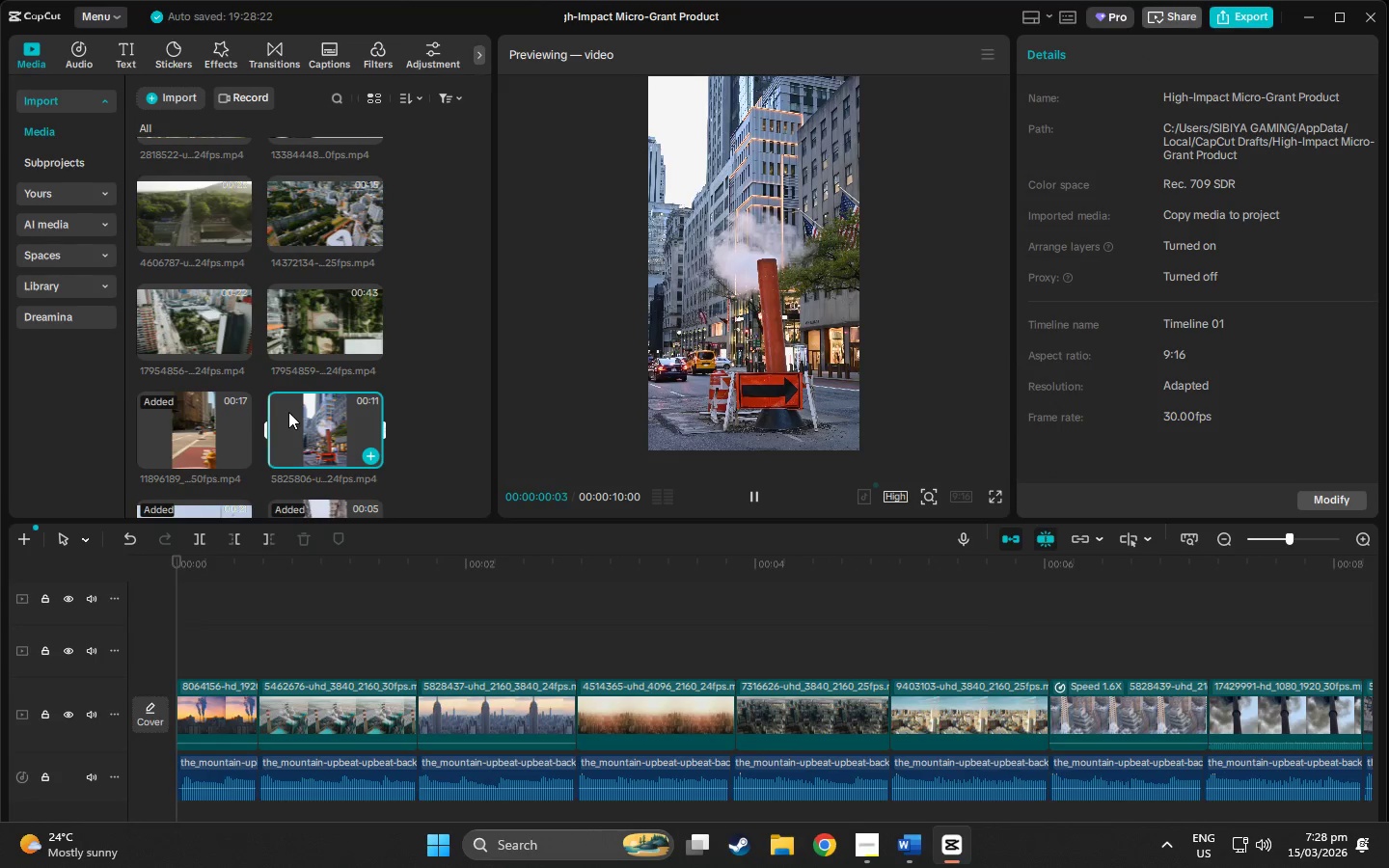 
left_click_drag(start_coordinate=[288, 412], to_coordinate=[1245, 652])
 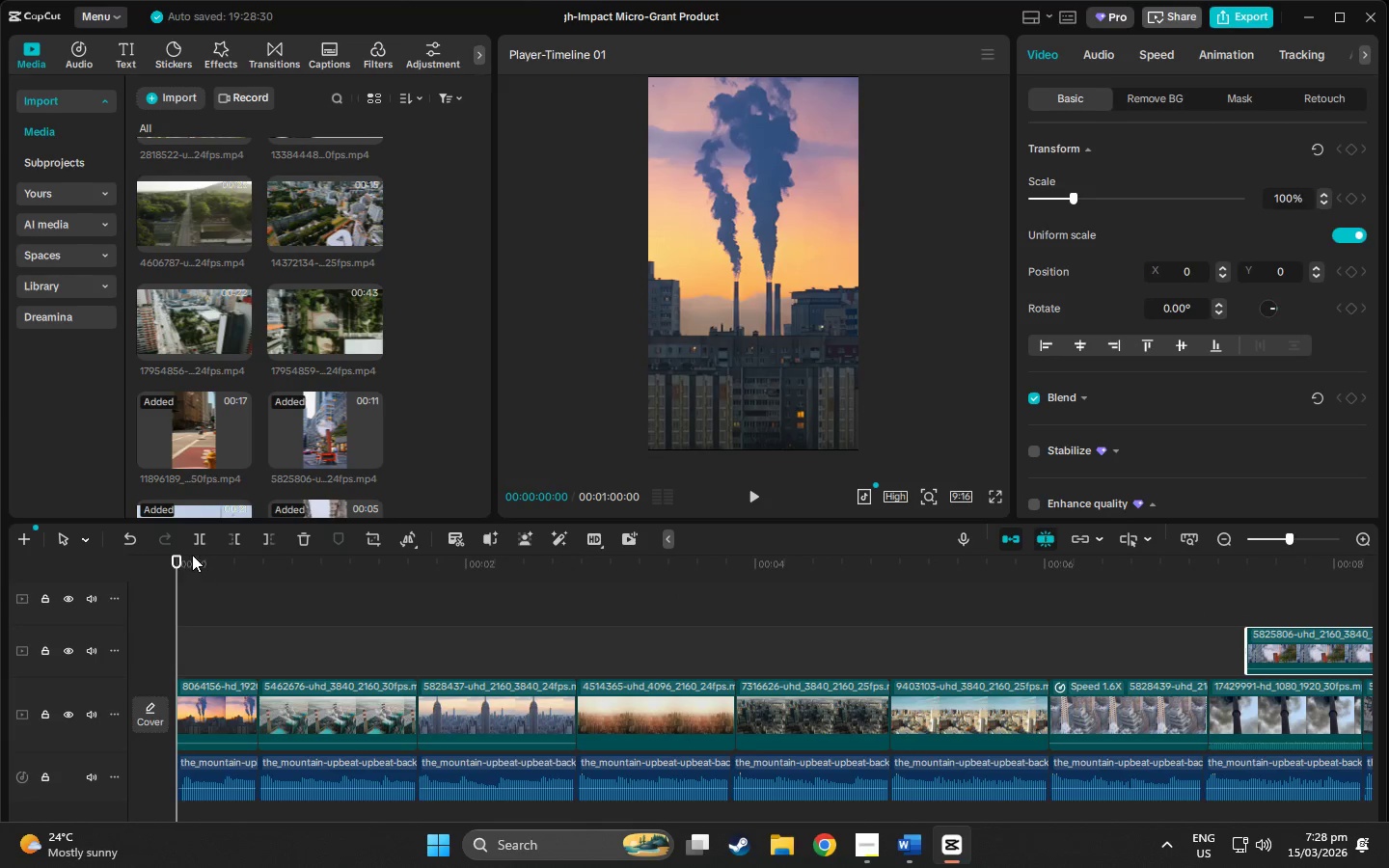 
left_click_drag(start_coordinate=[175, 561], to_coordinate=[1260, 629])
 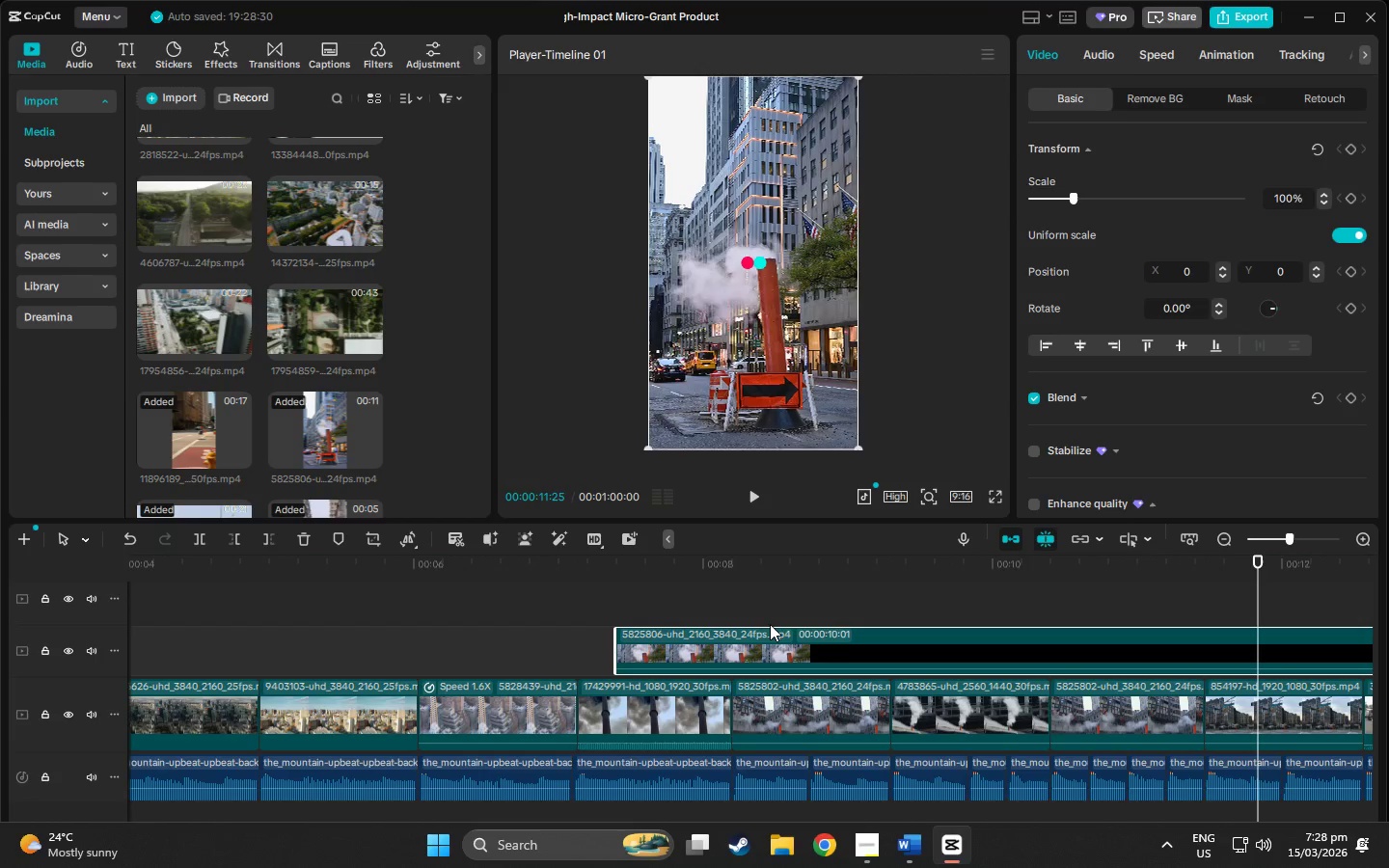 
left_click_drag(start_coordinate=[781, 633], to_coordinate=[1015, 649])
 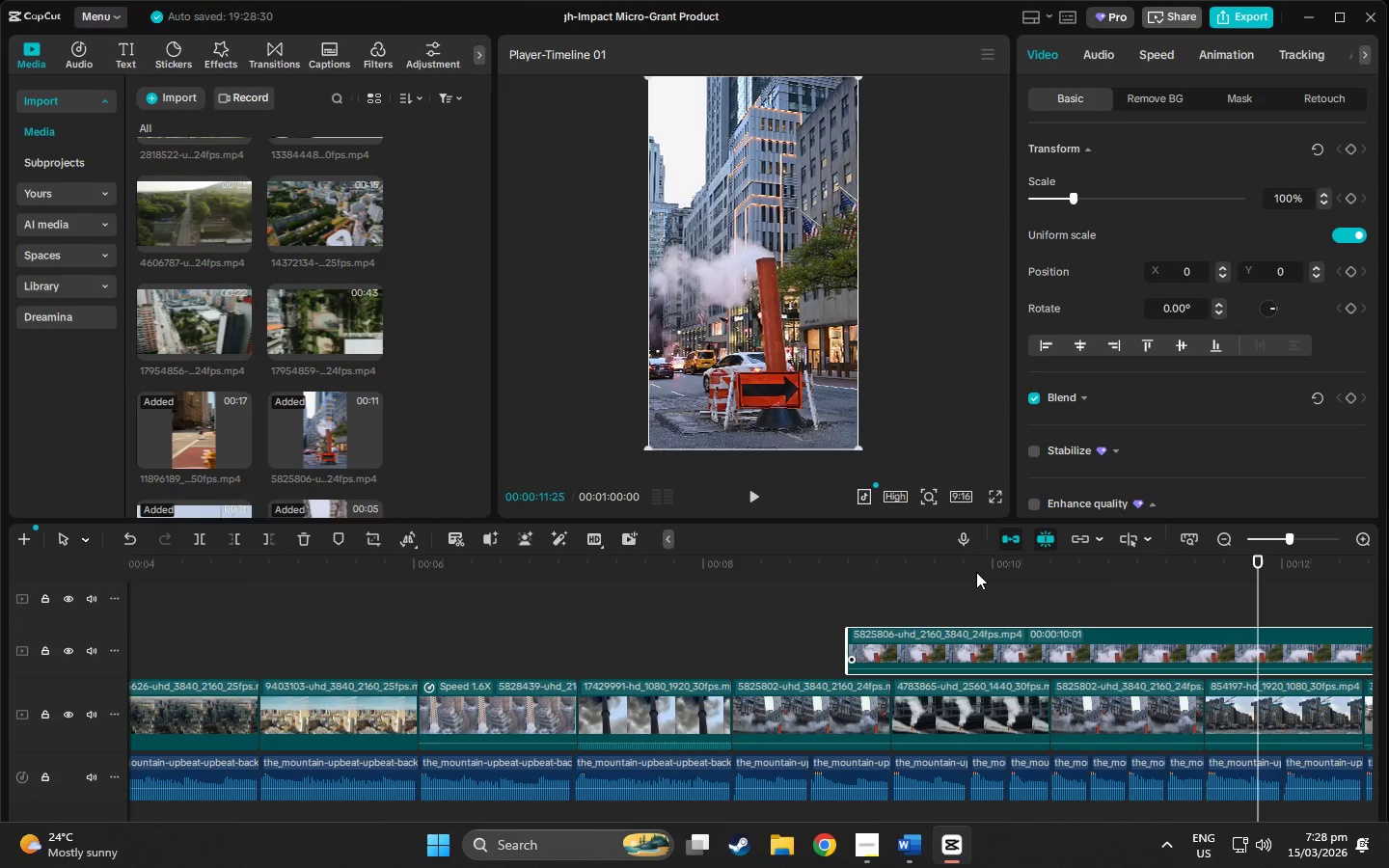 
left_click([976, 572])
 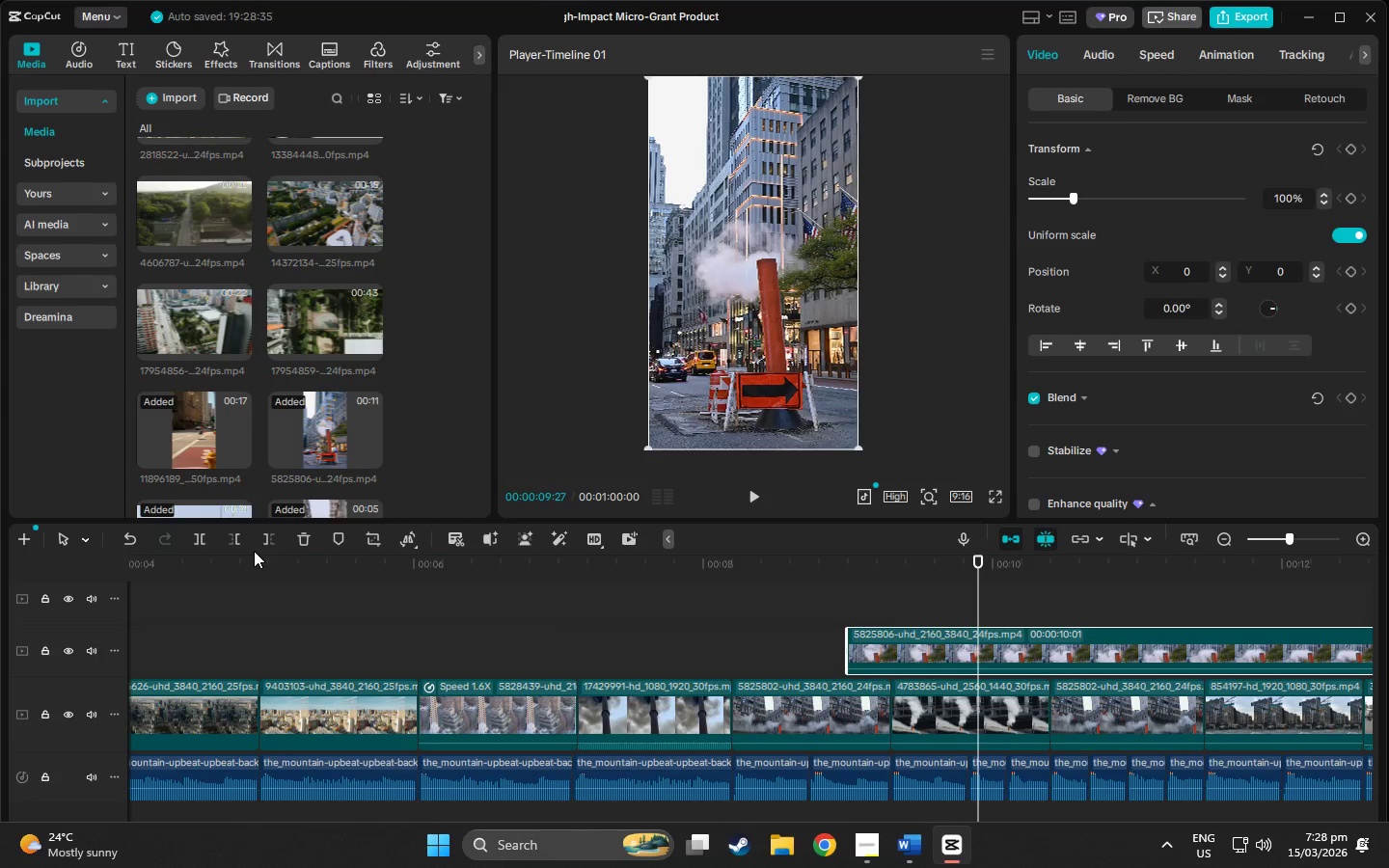 
left_click([260, 543])
 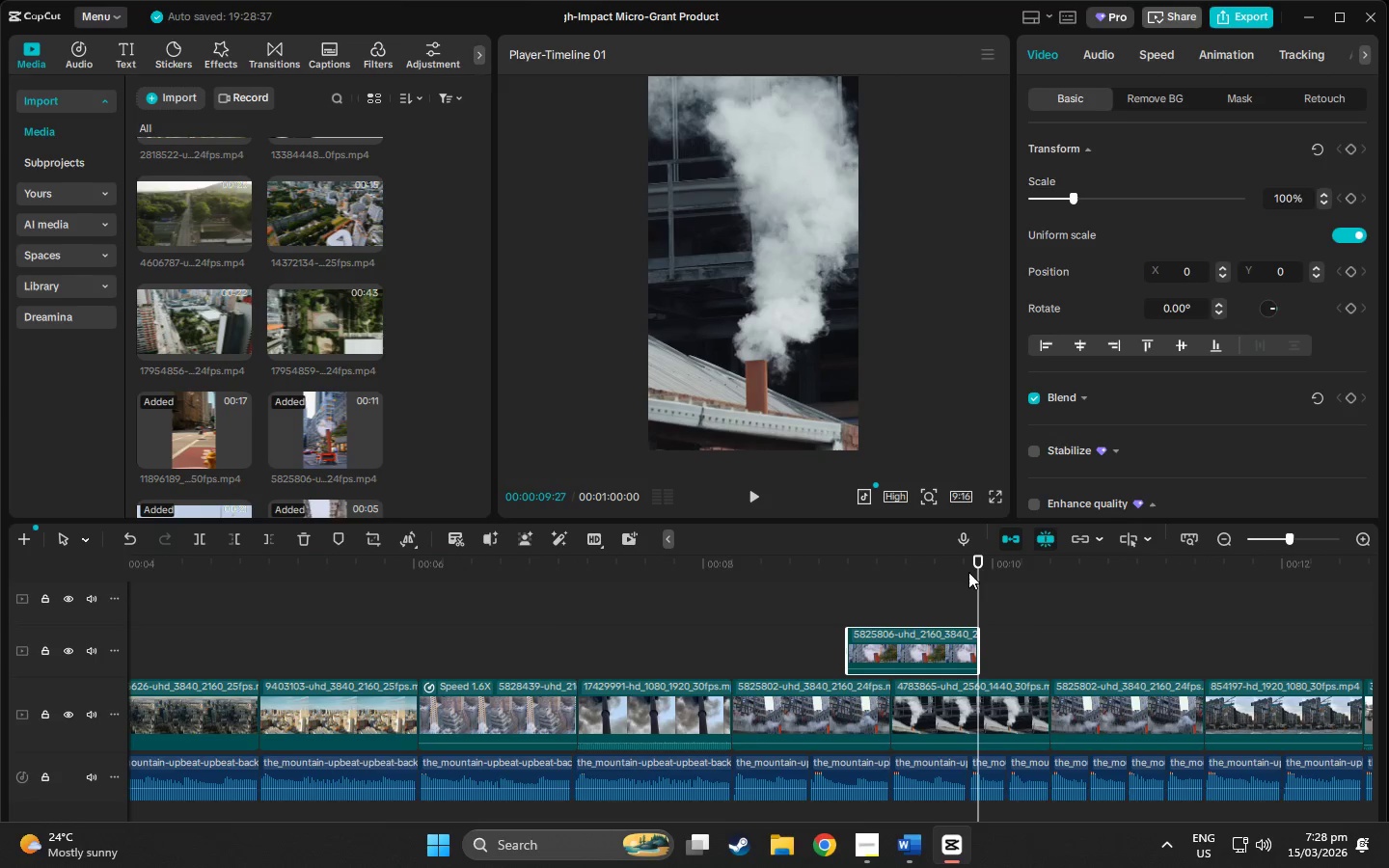 
left_click_drag(start_coordinate=[898, 636], to_coordinate=[931, 706])
 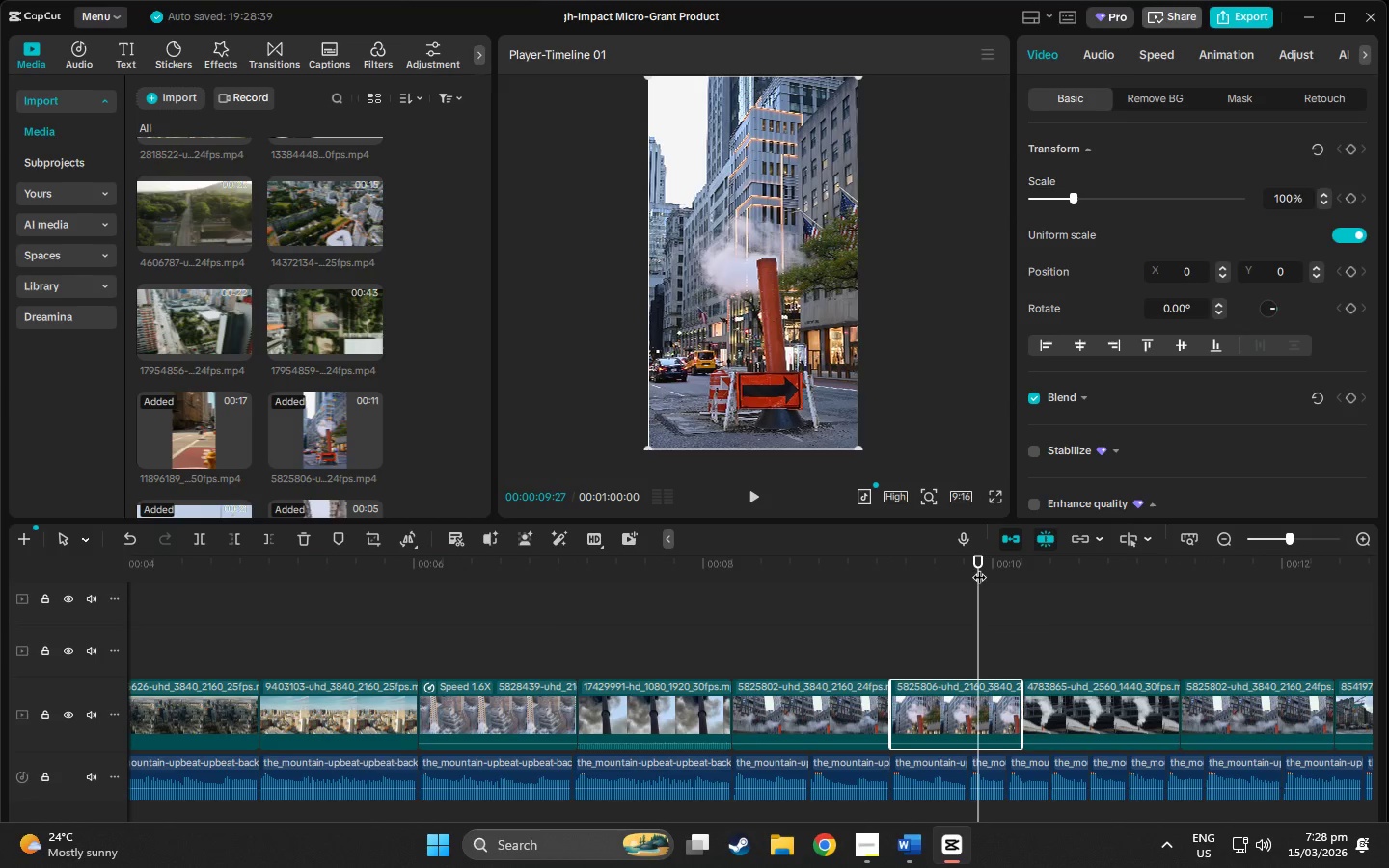 
left_click_drag(start_coordinate=[979, 566], to_coordinate=[33, 599])
 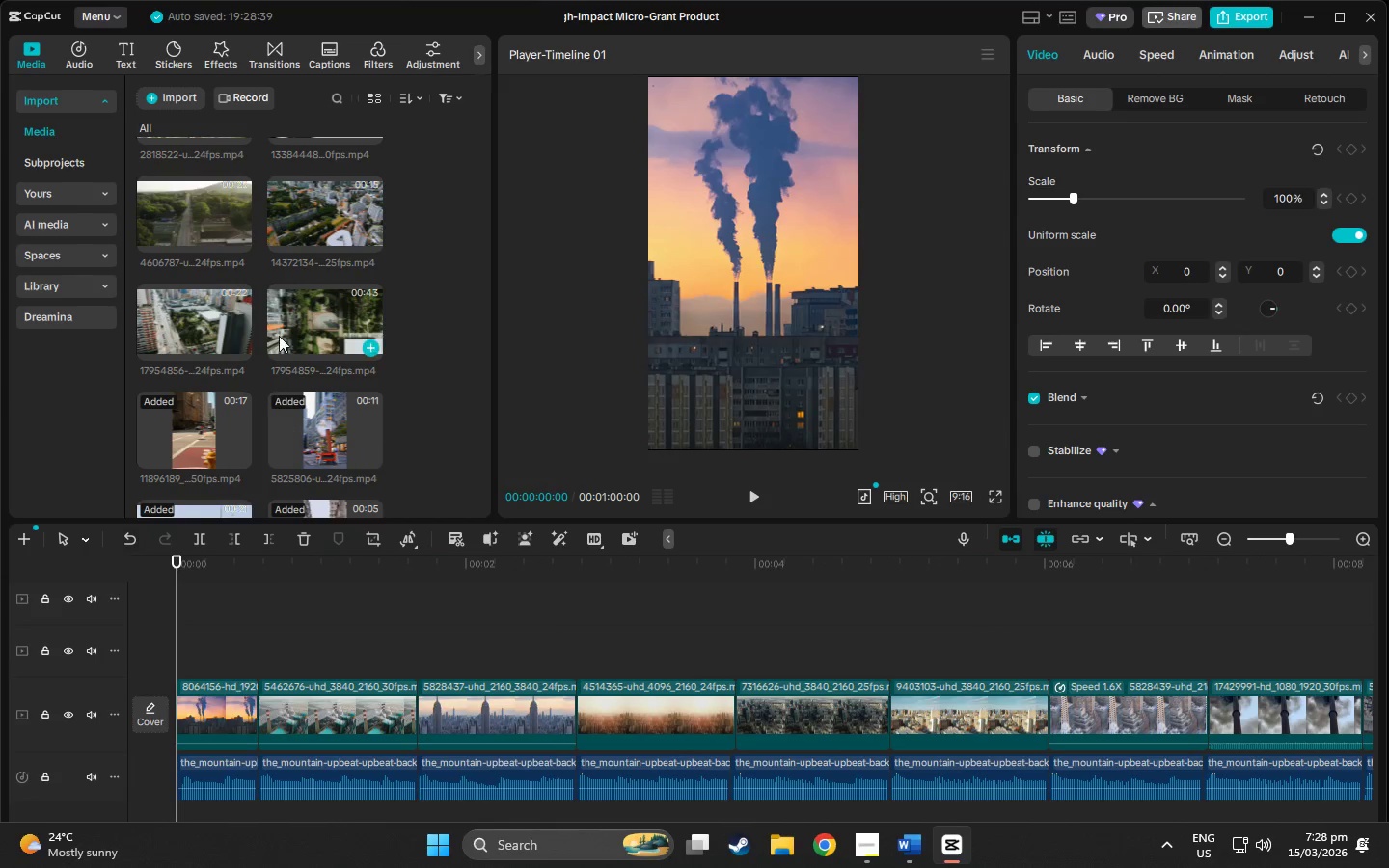 
left_click([280, 336])
 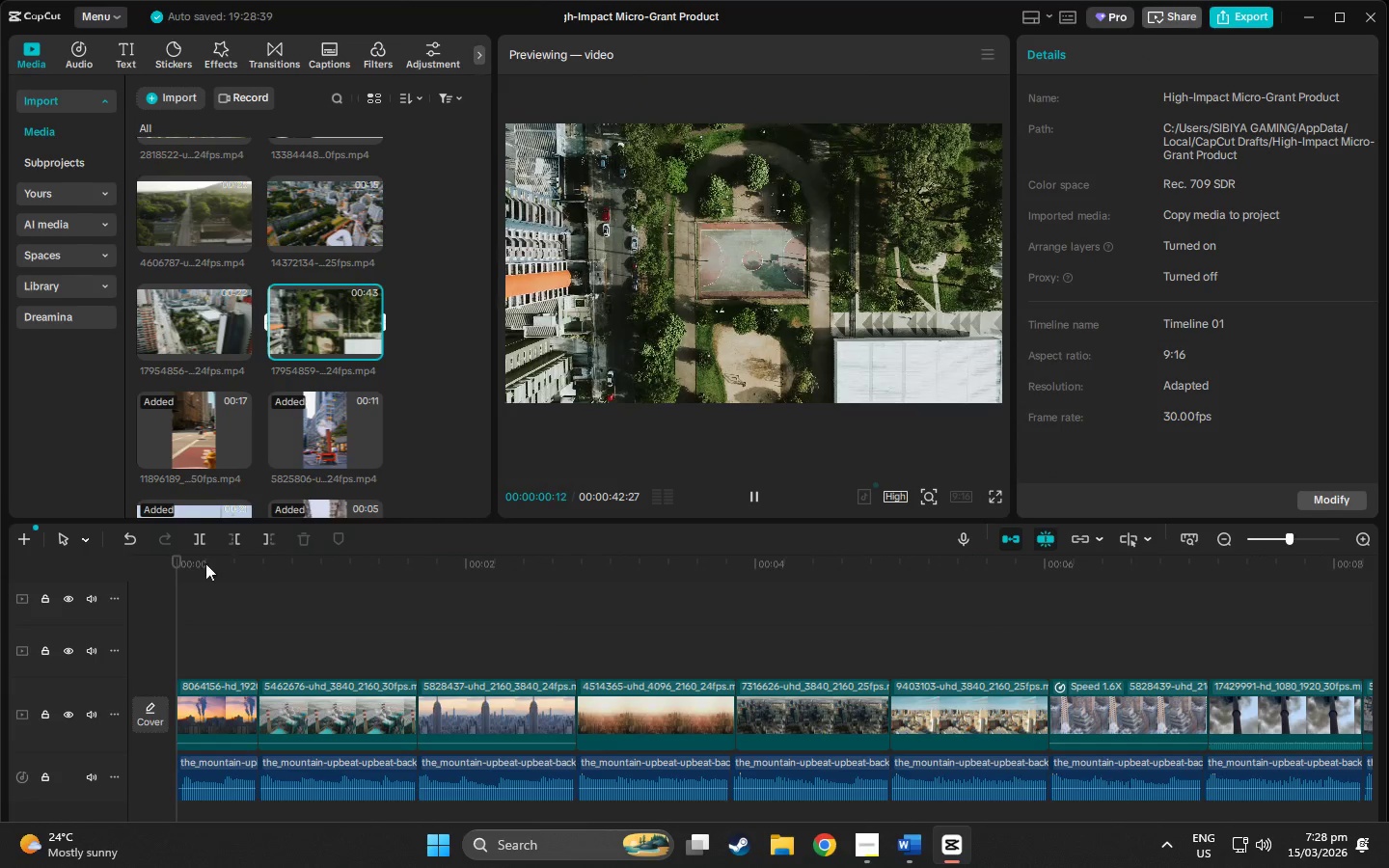 
left_click_drag(start_coordinate=[177, 568], to_coordinate=[104, 568])
 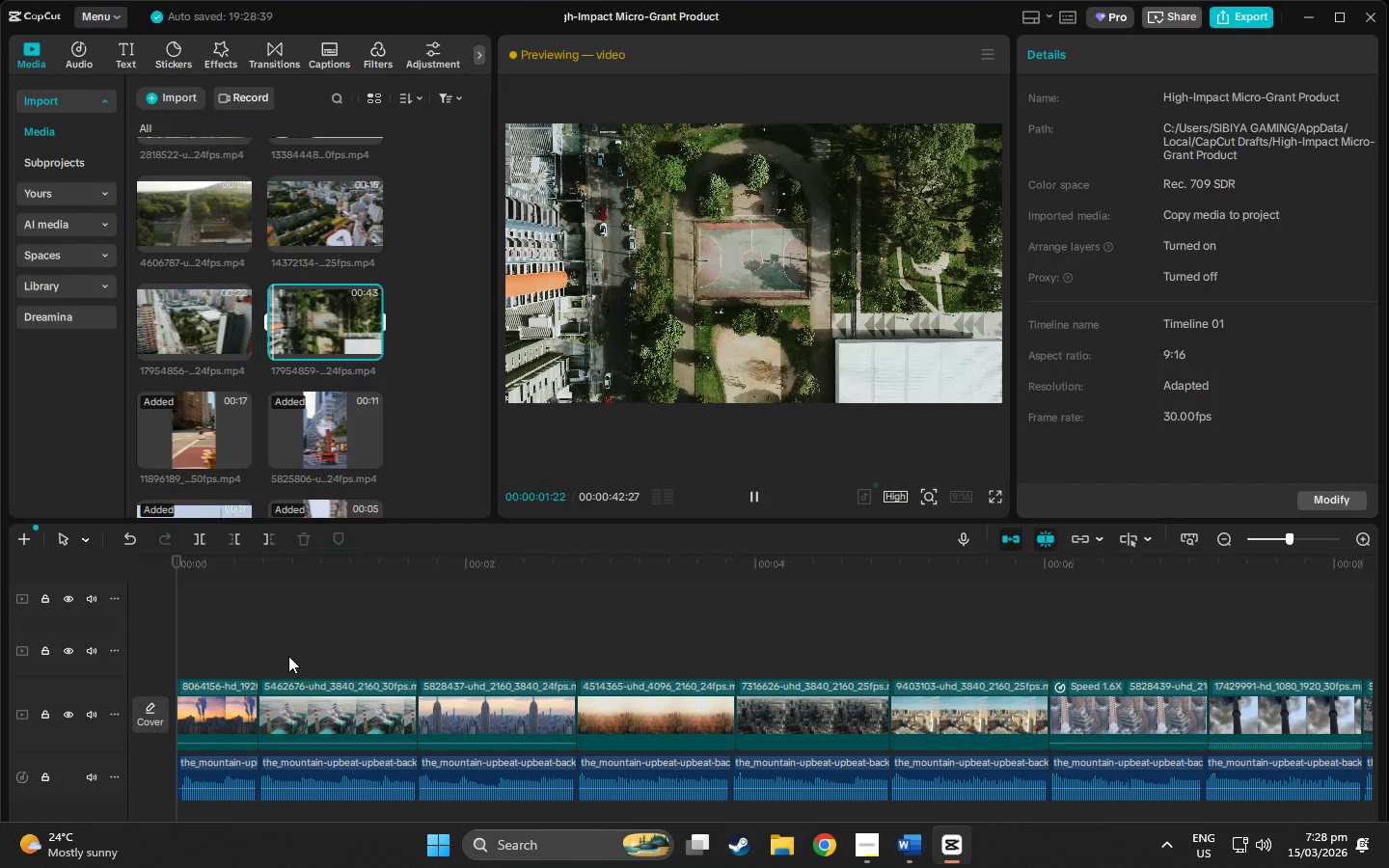 
key(Space)
 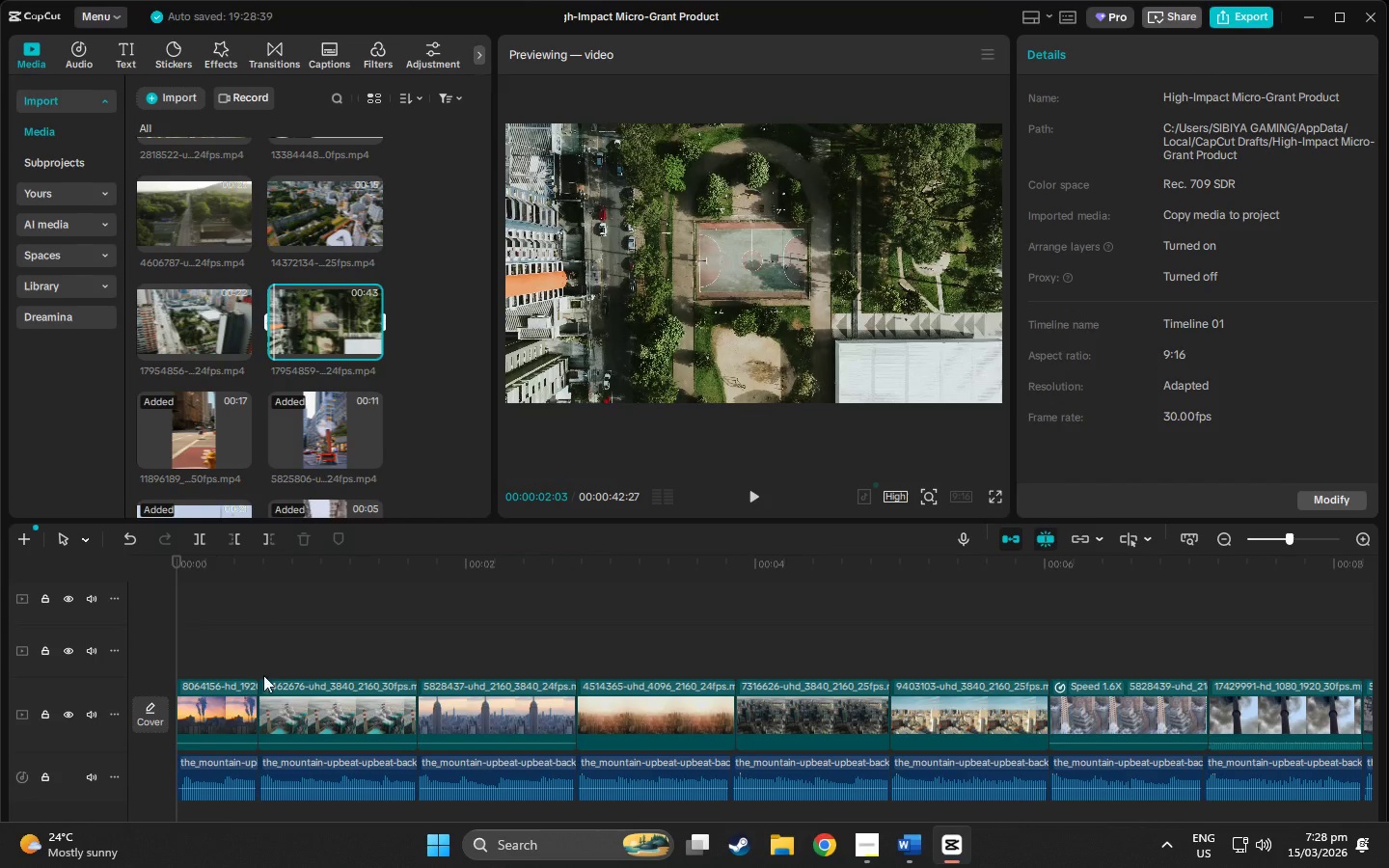 
key(Space)
 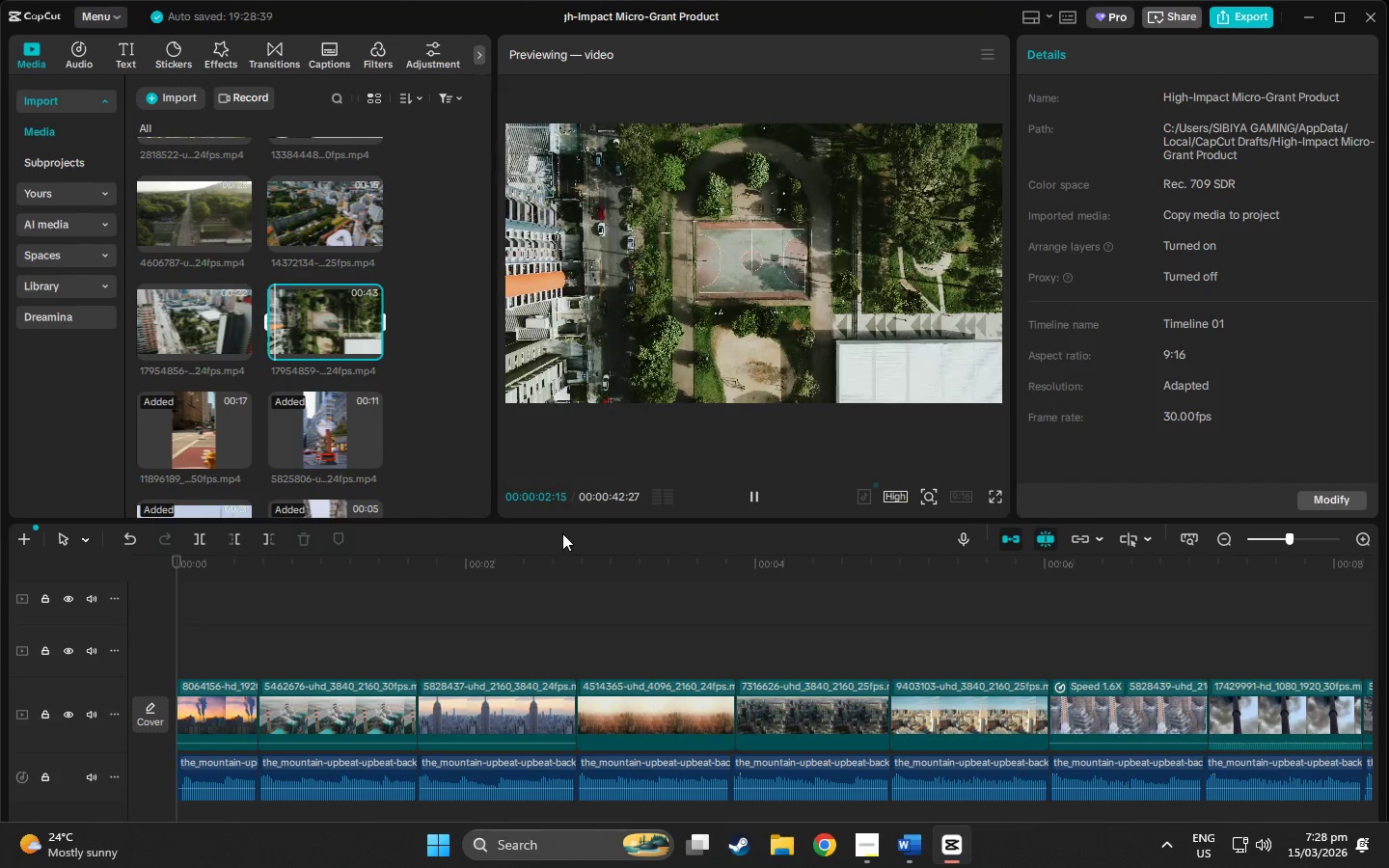 
left_click([440, 496])
 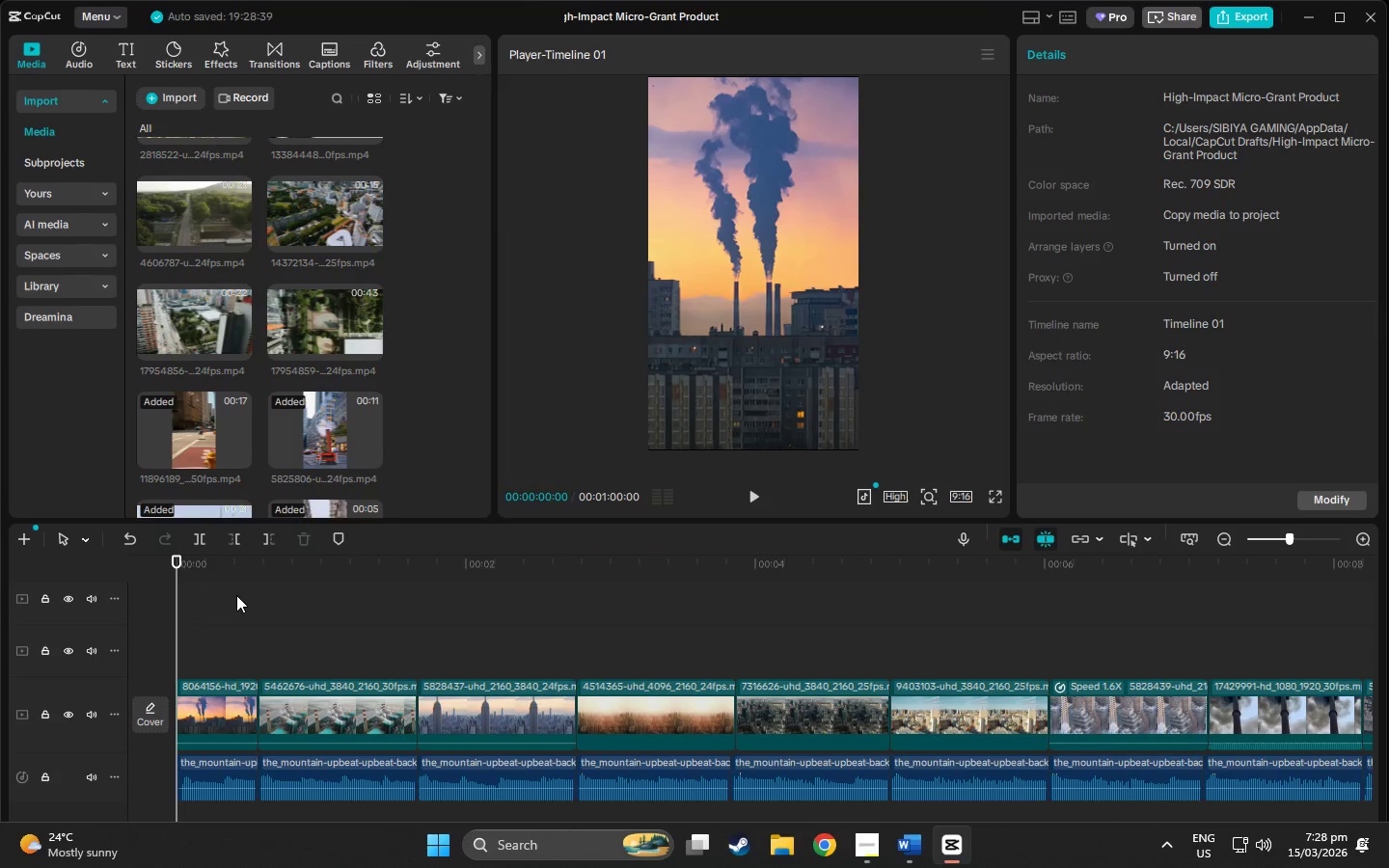 
left_click_drag(start_coordinate=[236, 595], to_coordinate=[257, 589])
 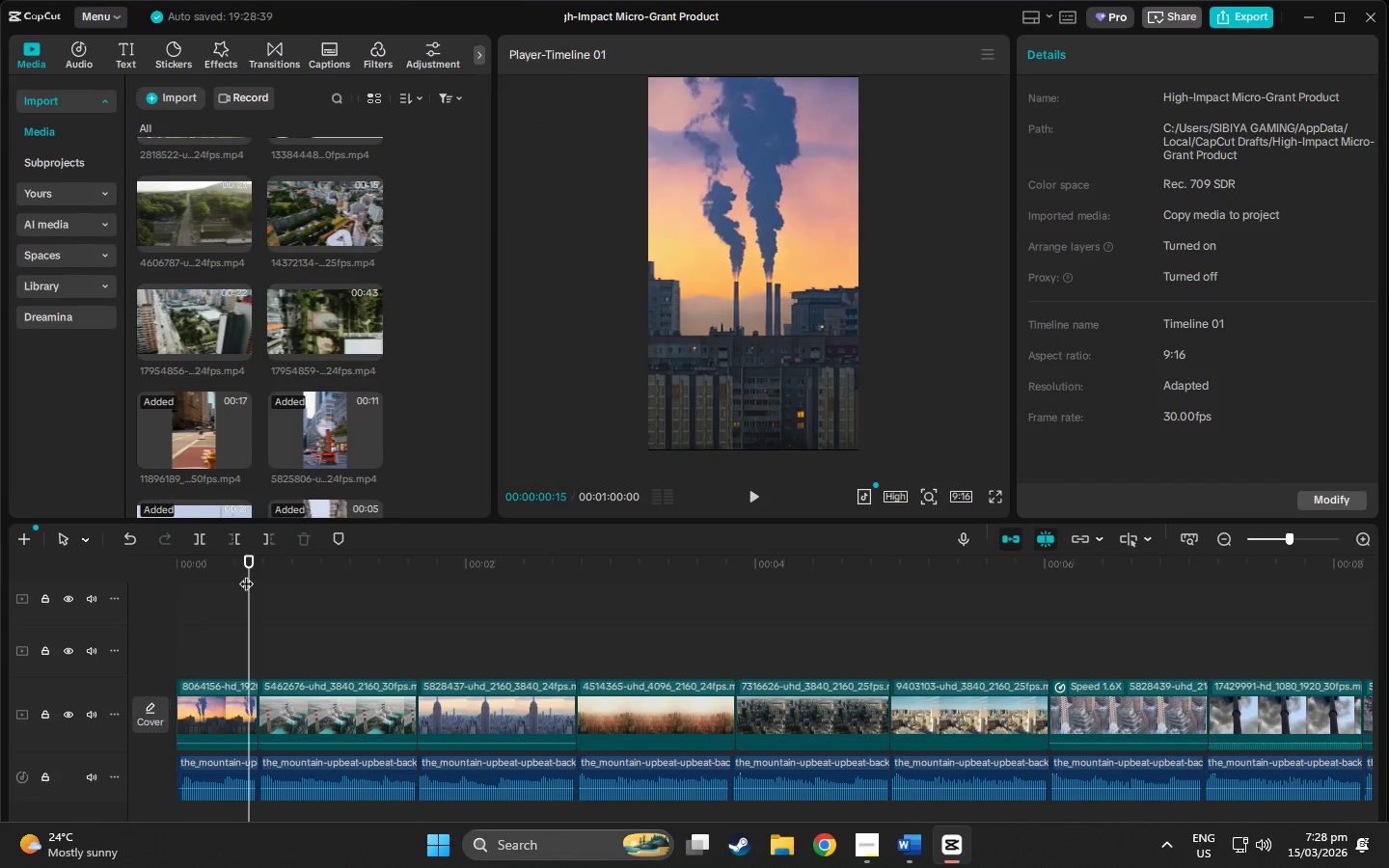 
left_click_drag(start_coordinate=[246, 568], to_coordinate=[727, 605])
 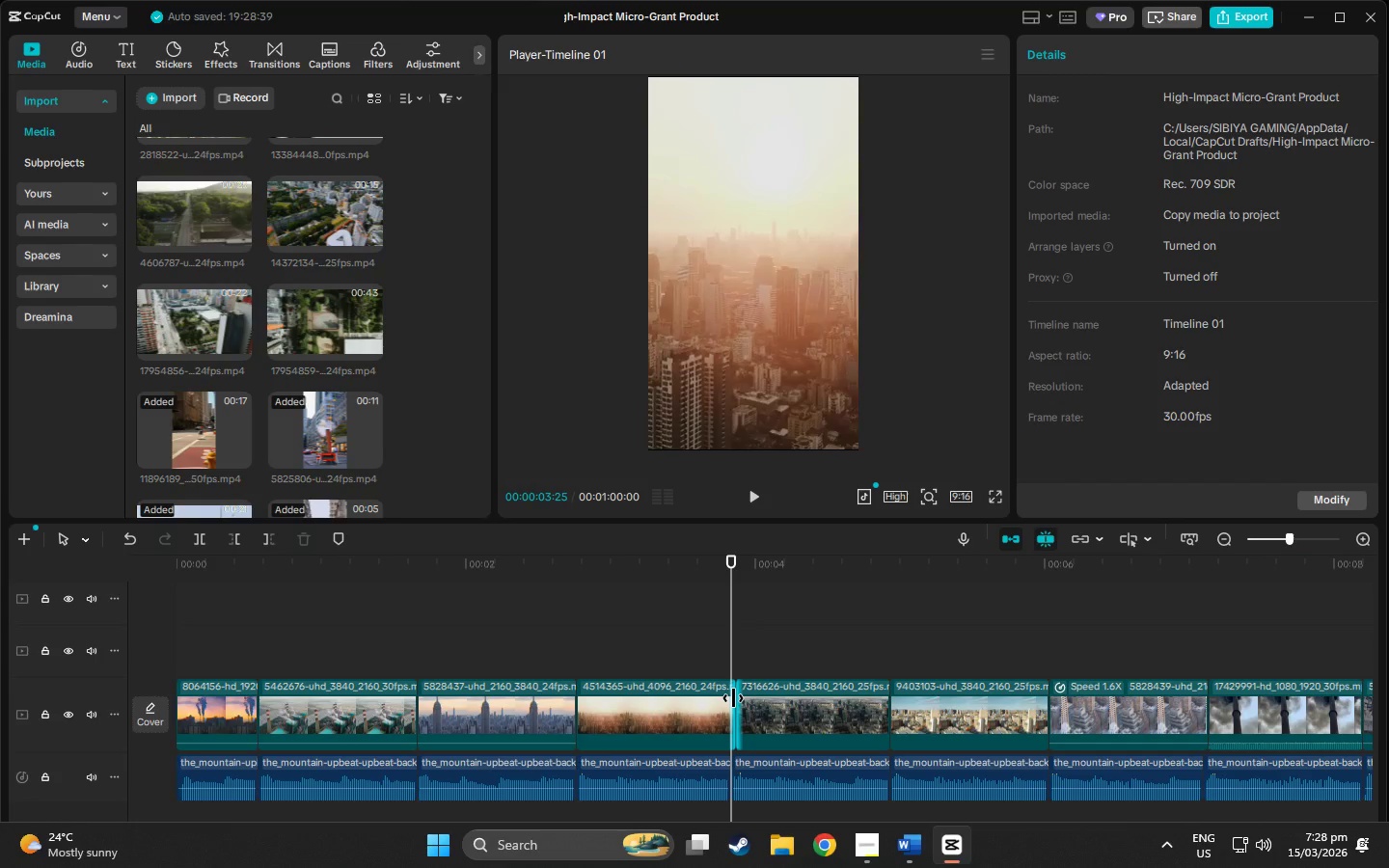 
left_click_drag(start_coordinate=[733, 698], to_coordinate=[712, 701])
 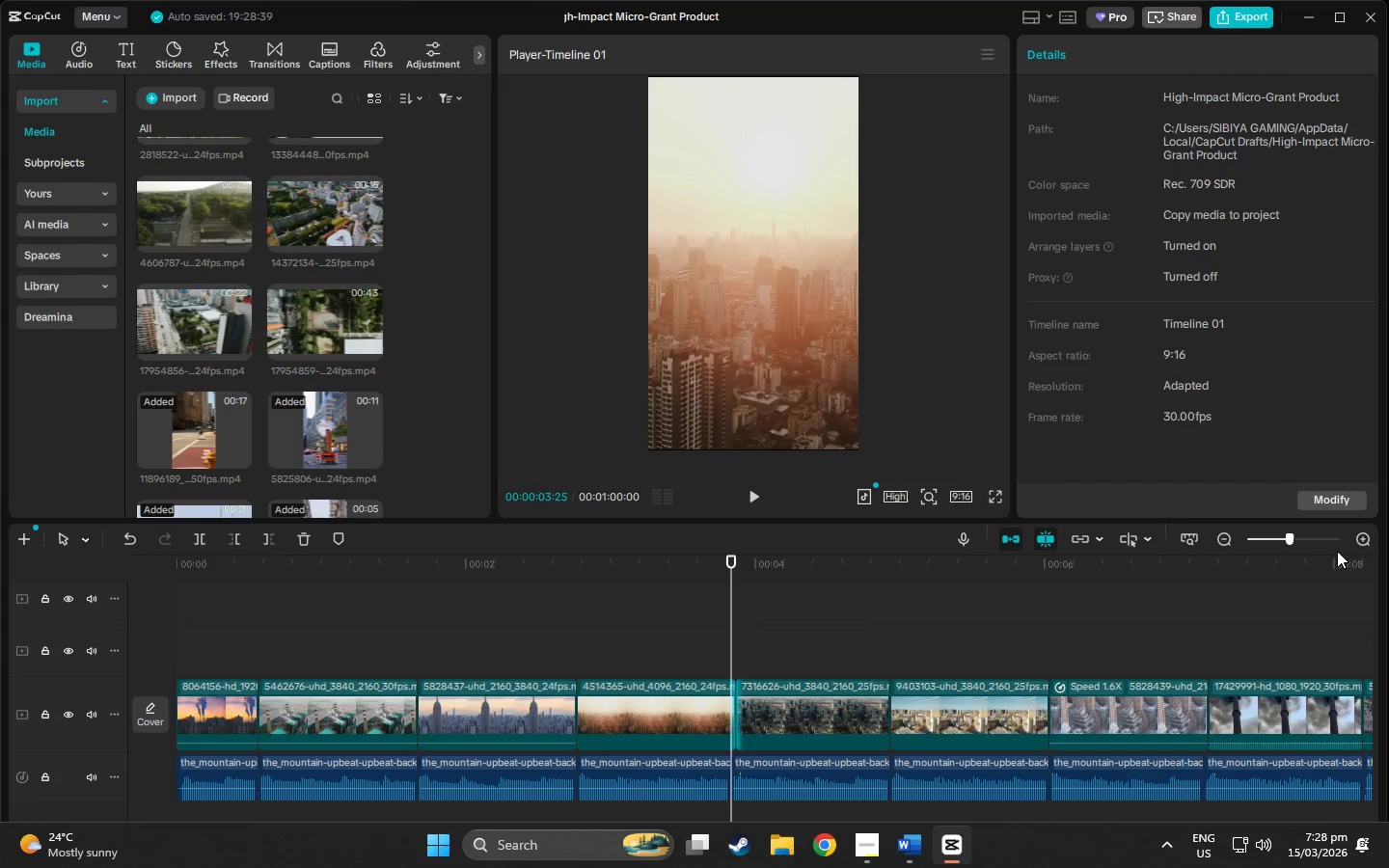 
left_click([1313, 542])
 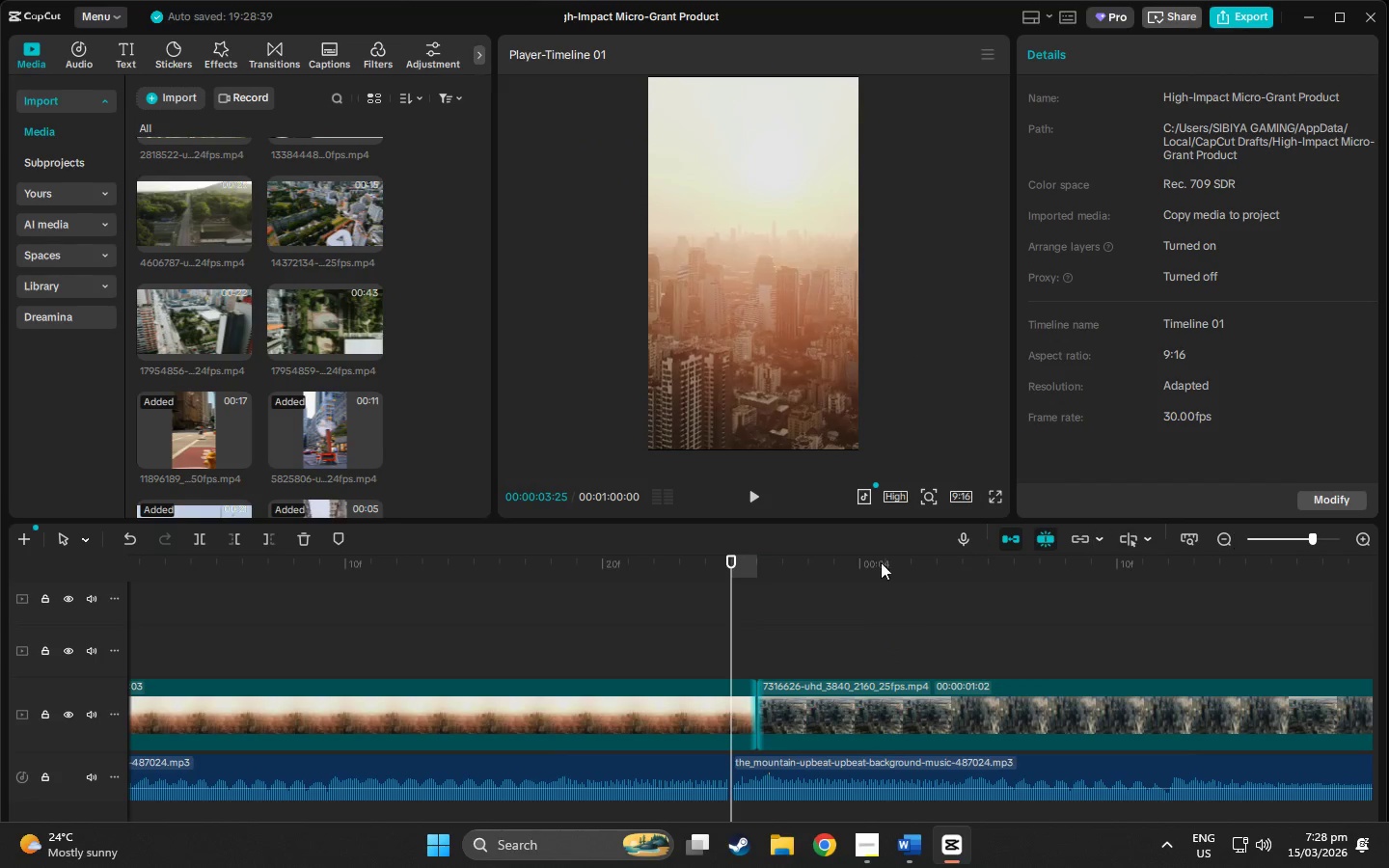 
scroll: coordinate [870, 587], scroll_direction: down, amount: 3.0
 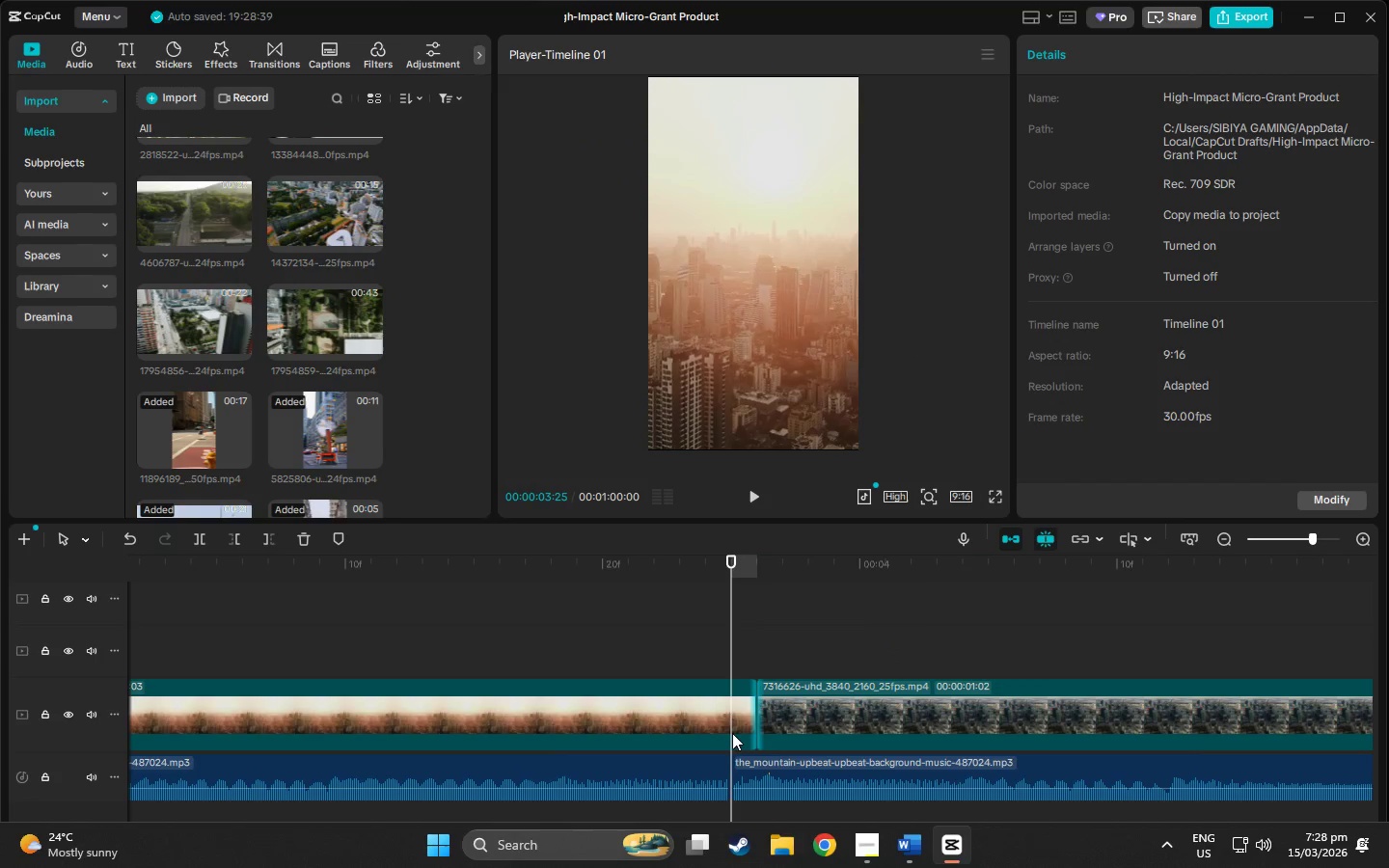 
left_click([725, 726])
 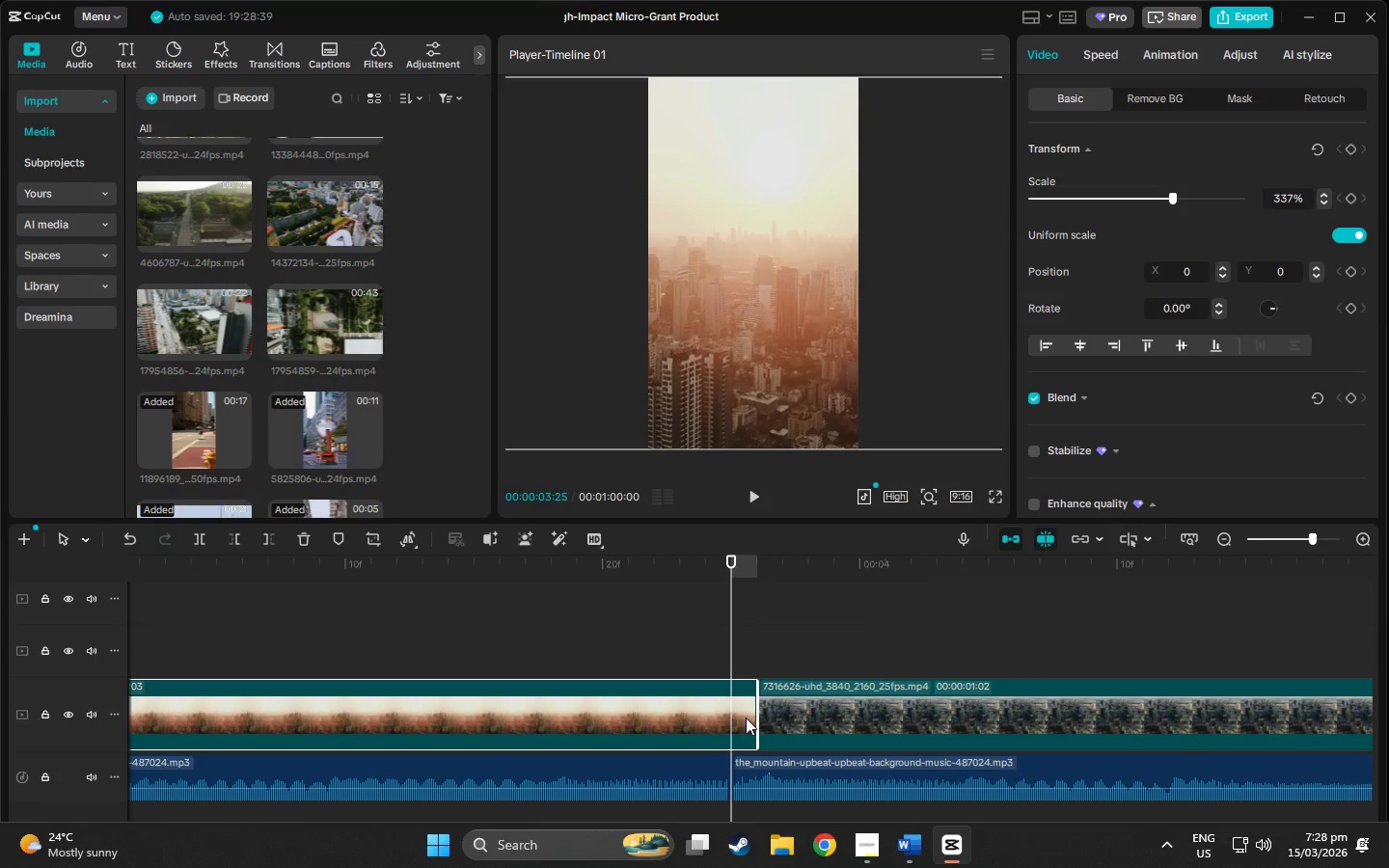 
left_click([748, 718])
 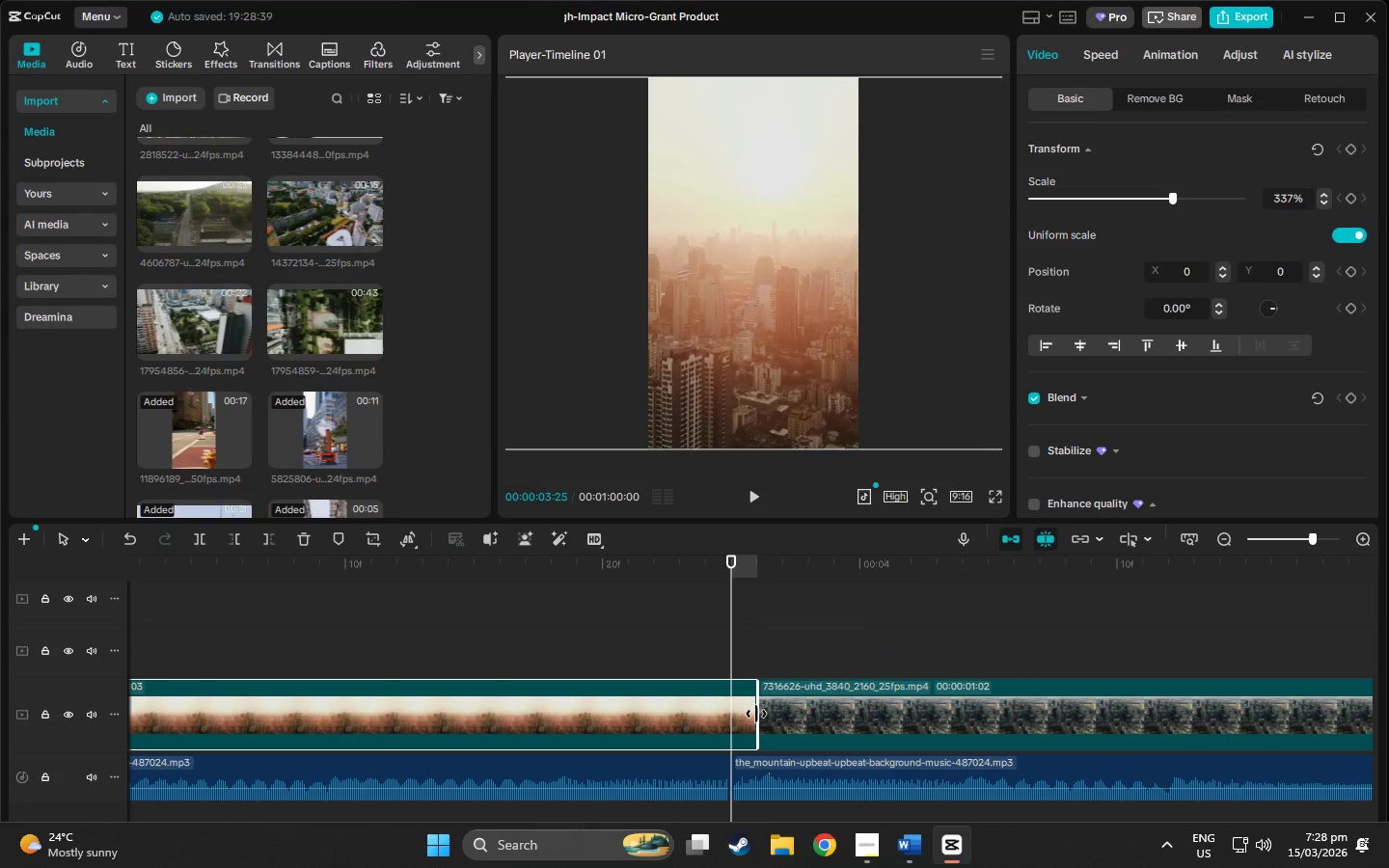 
left_click_drag(start_coordinate=[756, 714], to_coordinate=[728, 714])
 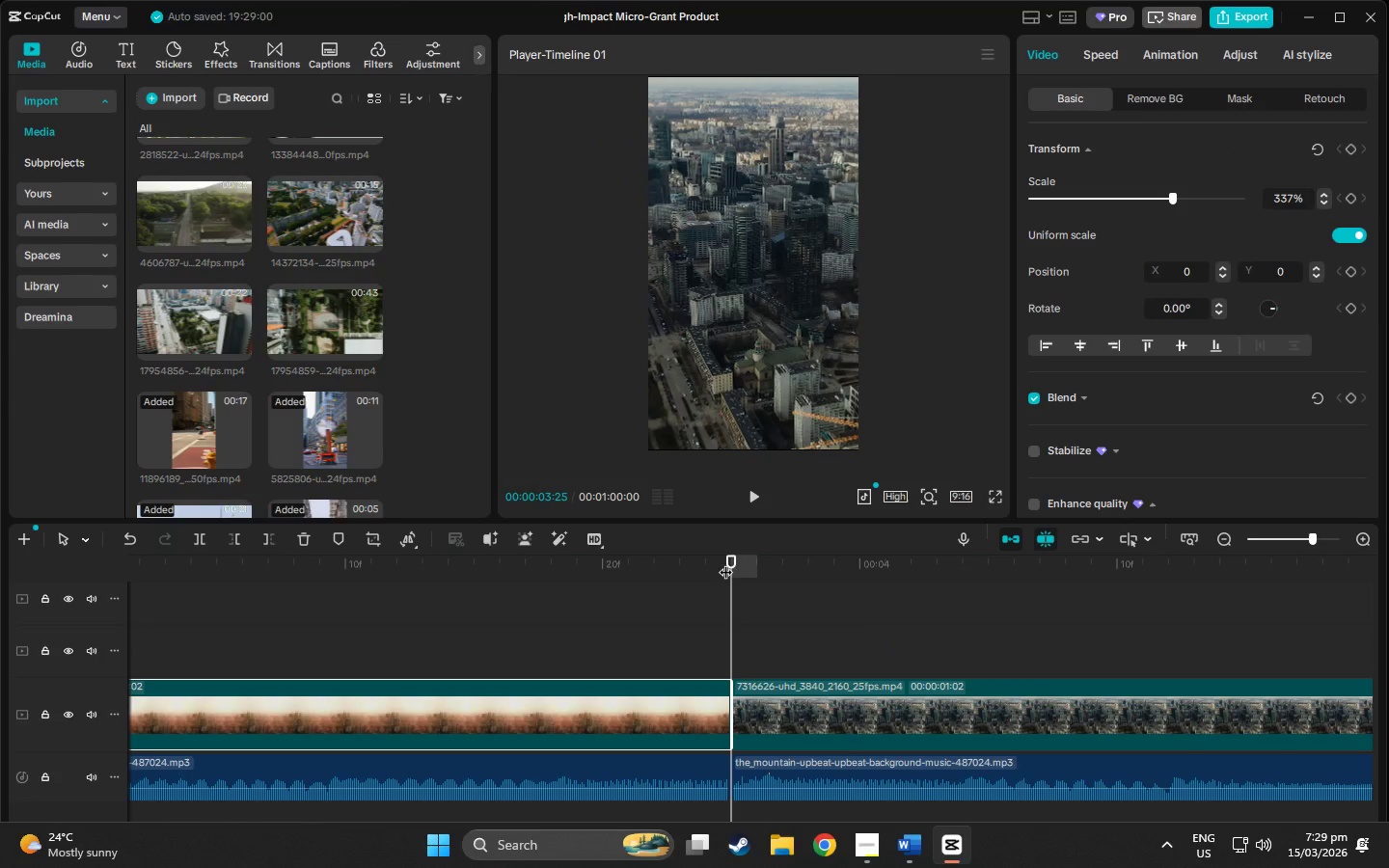 
left_click_drag(start_coordinate=[725, 562], to_coordinate=[1087, 594])
 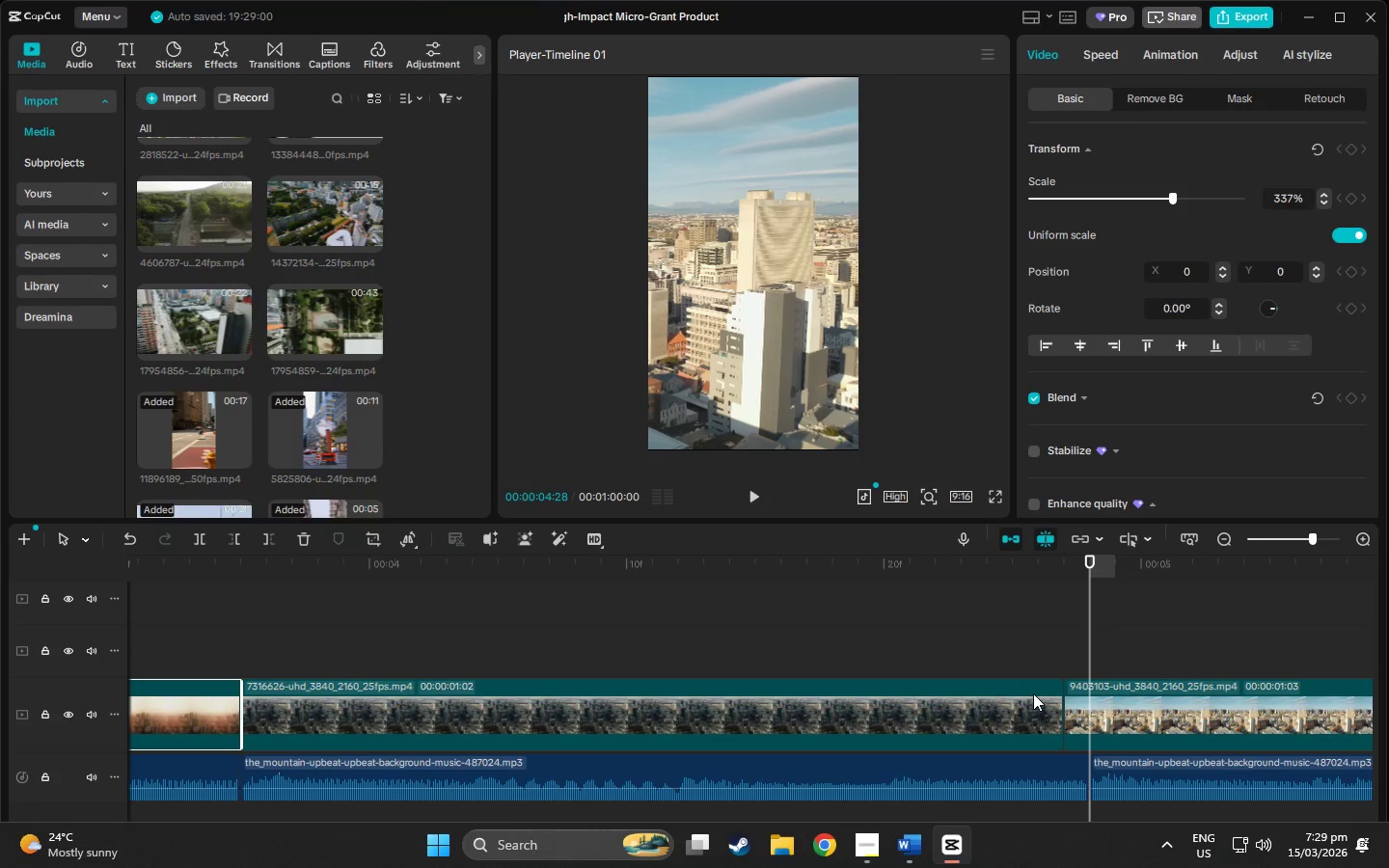 
left_click([1033, 693])
 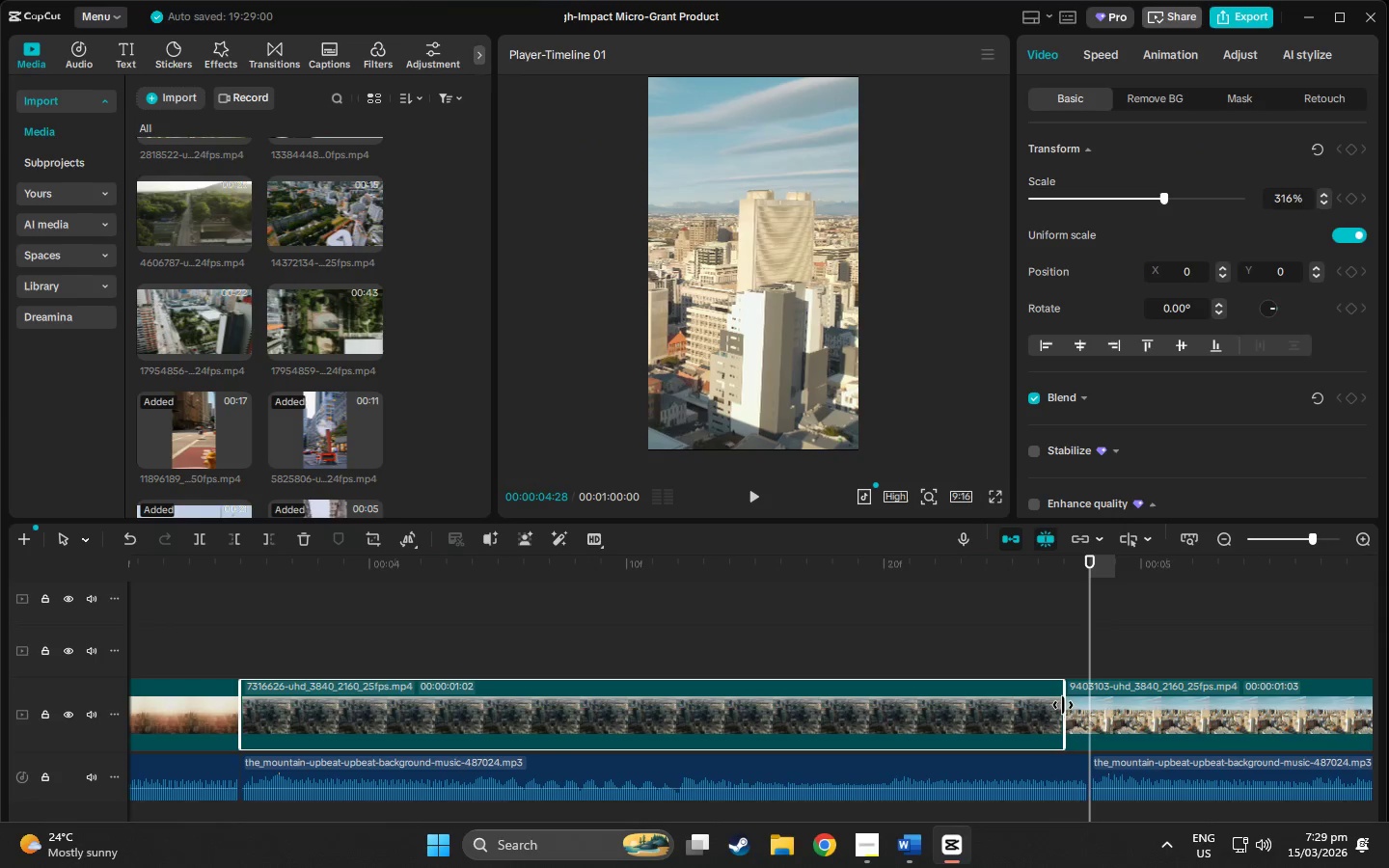 
left_click_drag(start_coordinate=[1063, 705], to_coordinate=[1086, 705])
 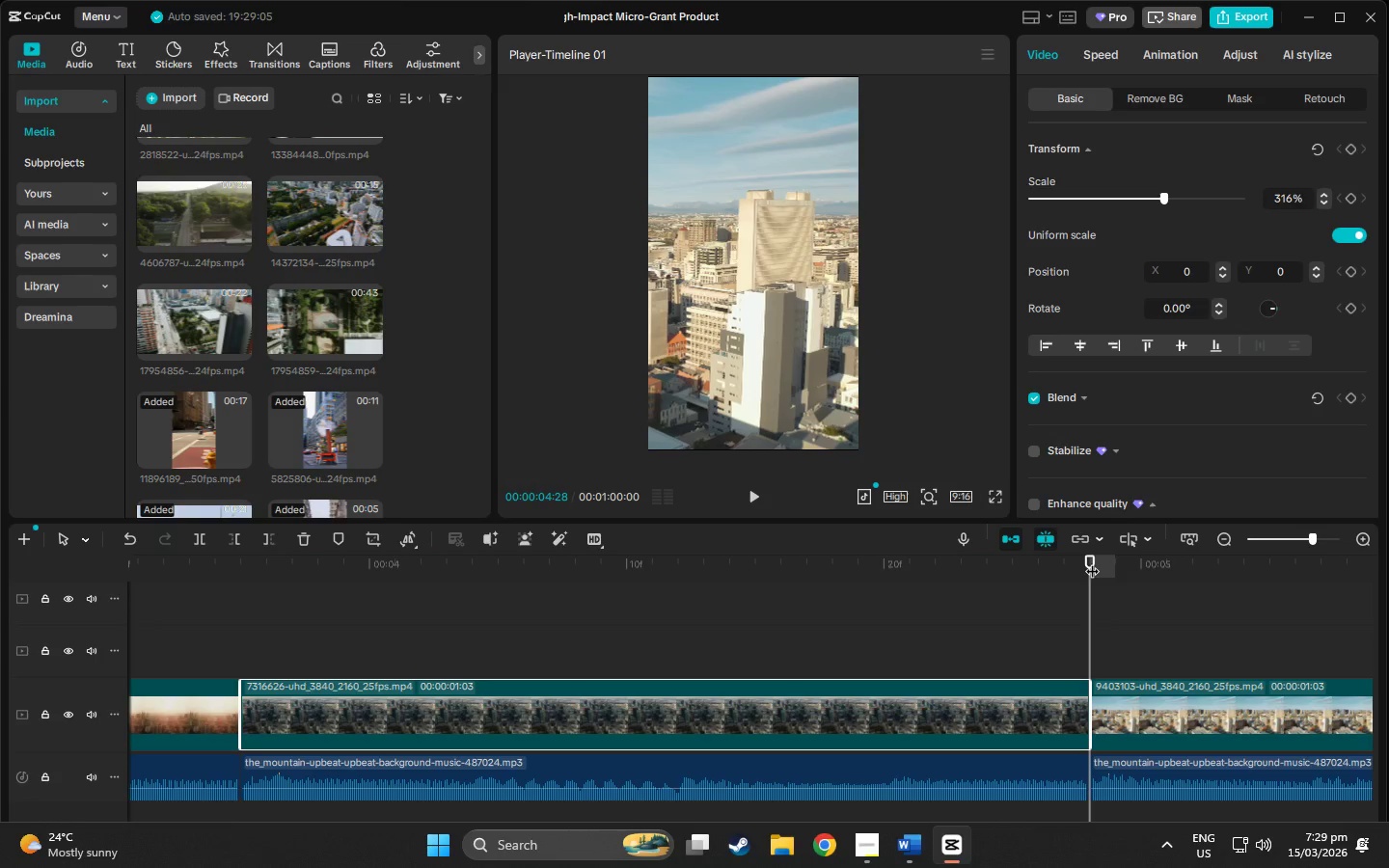 
left_click_drag(start_coordinate=[1092, 561], to_coordinate=[961, 616])
 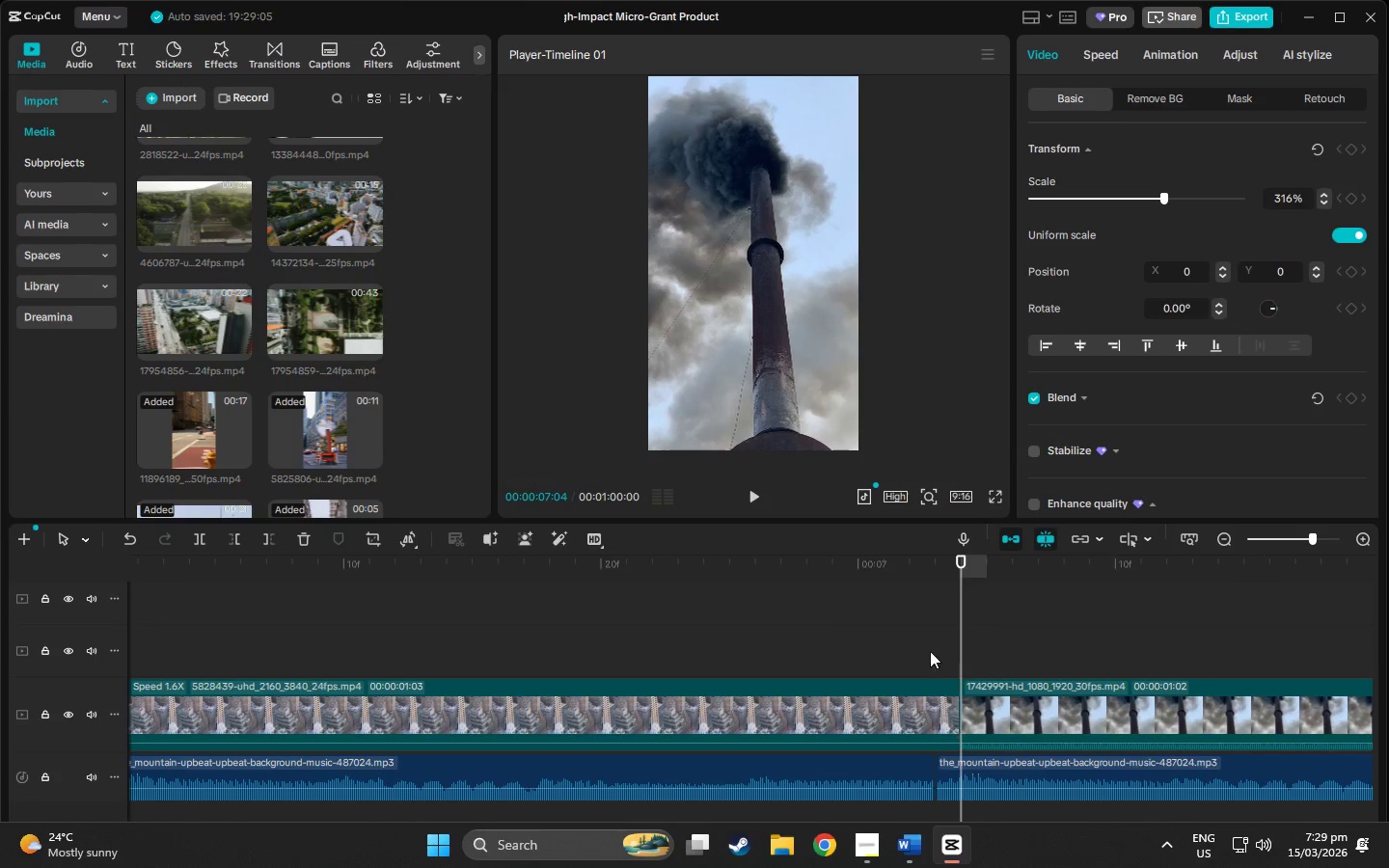 
left_click([931, 585])
 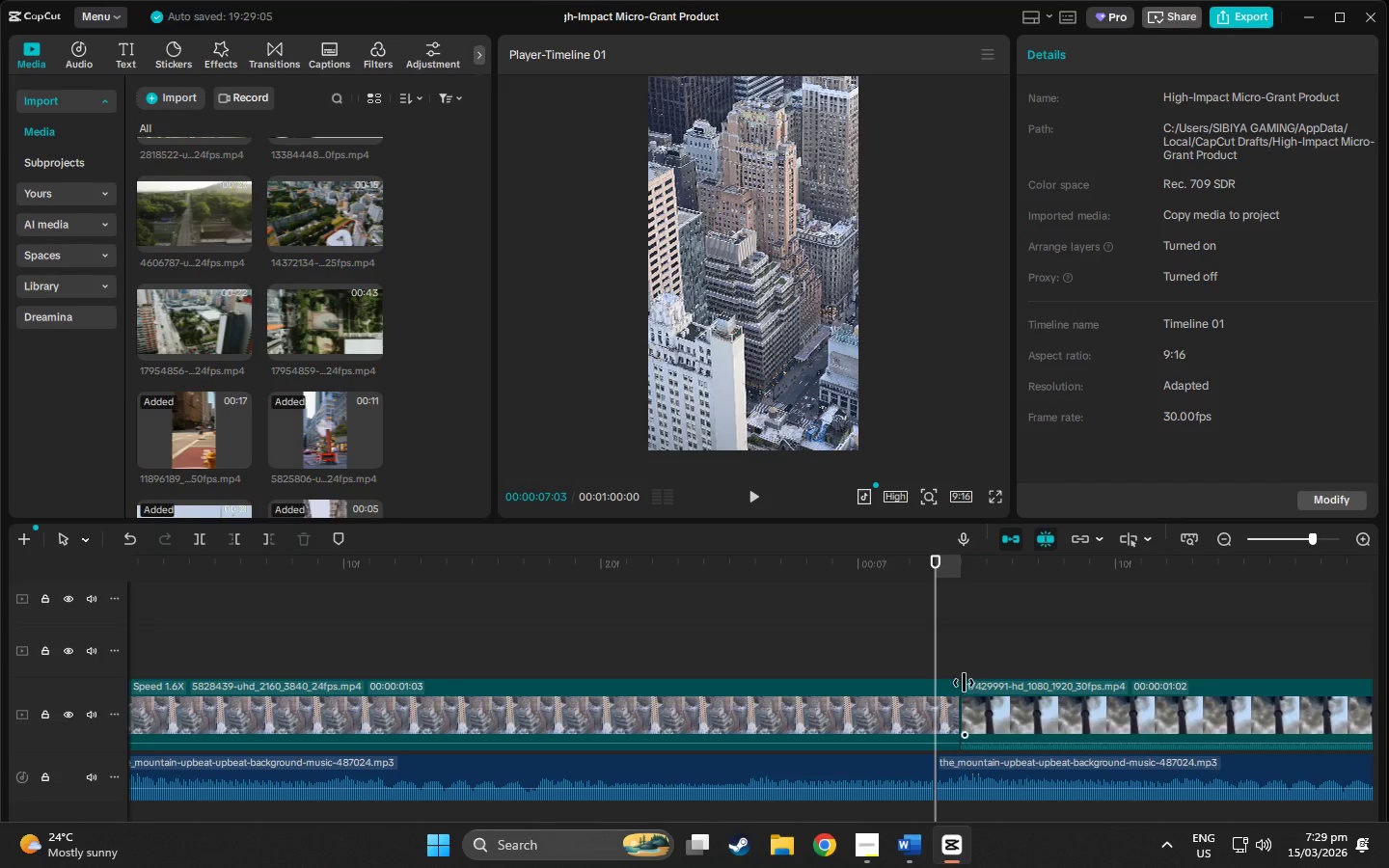 
left_click([949, 693])
 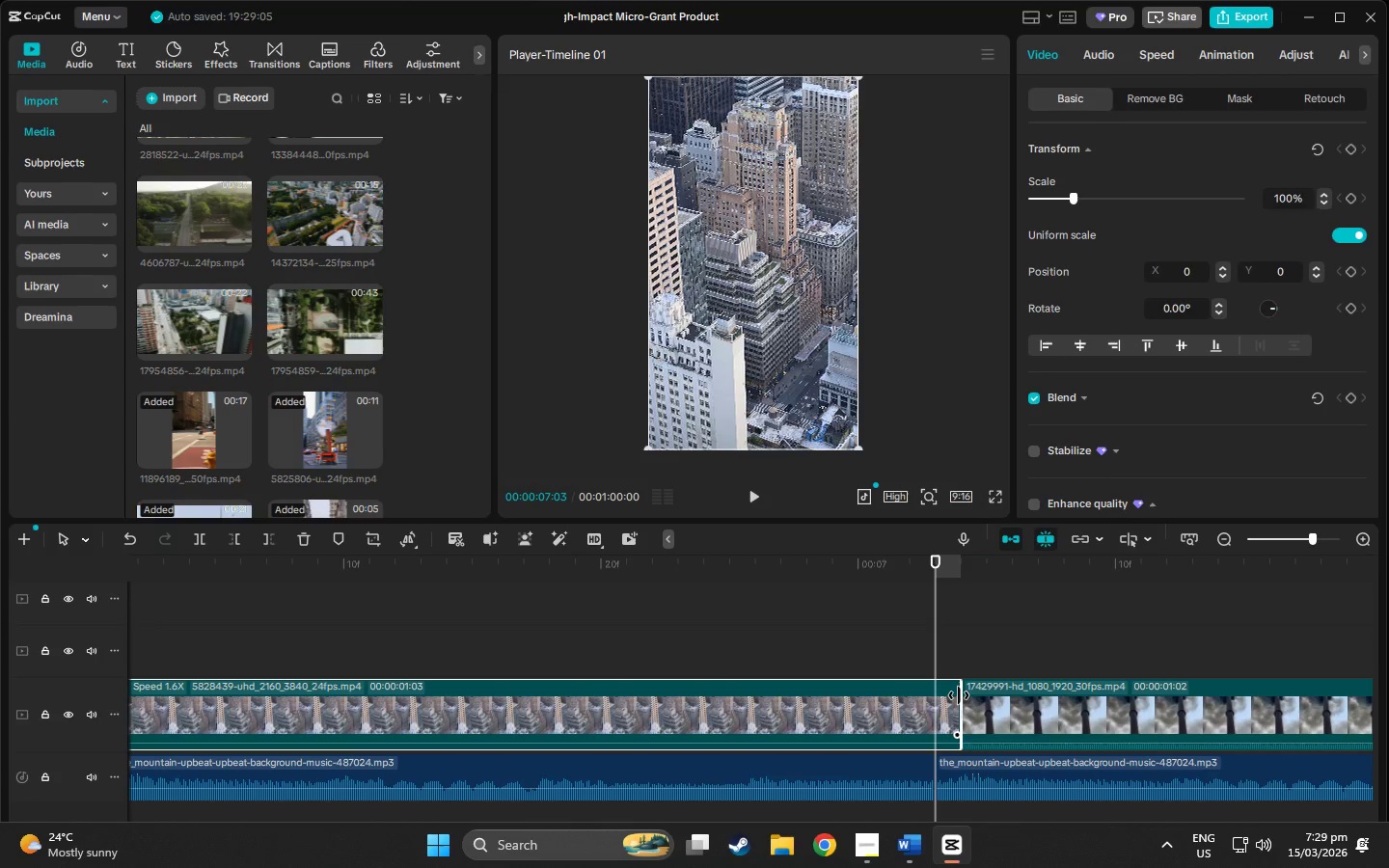 
left_click_drag(start_coordinate=[959, 695], to_coordinate=[939, 698])
 